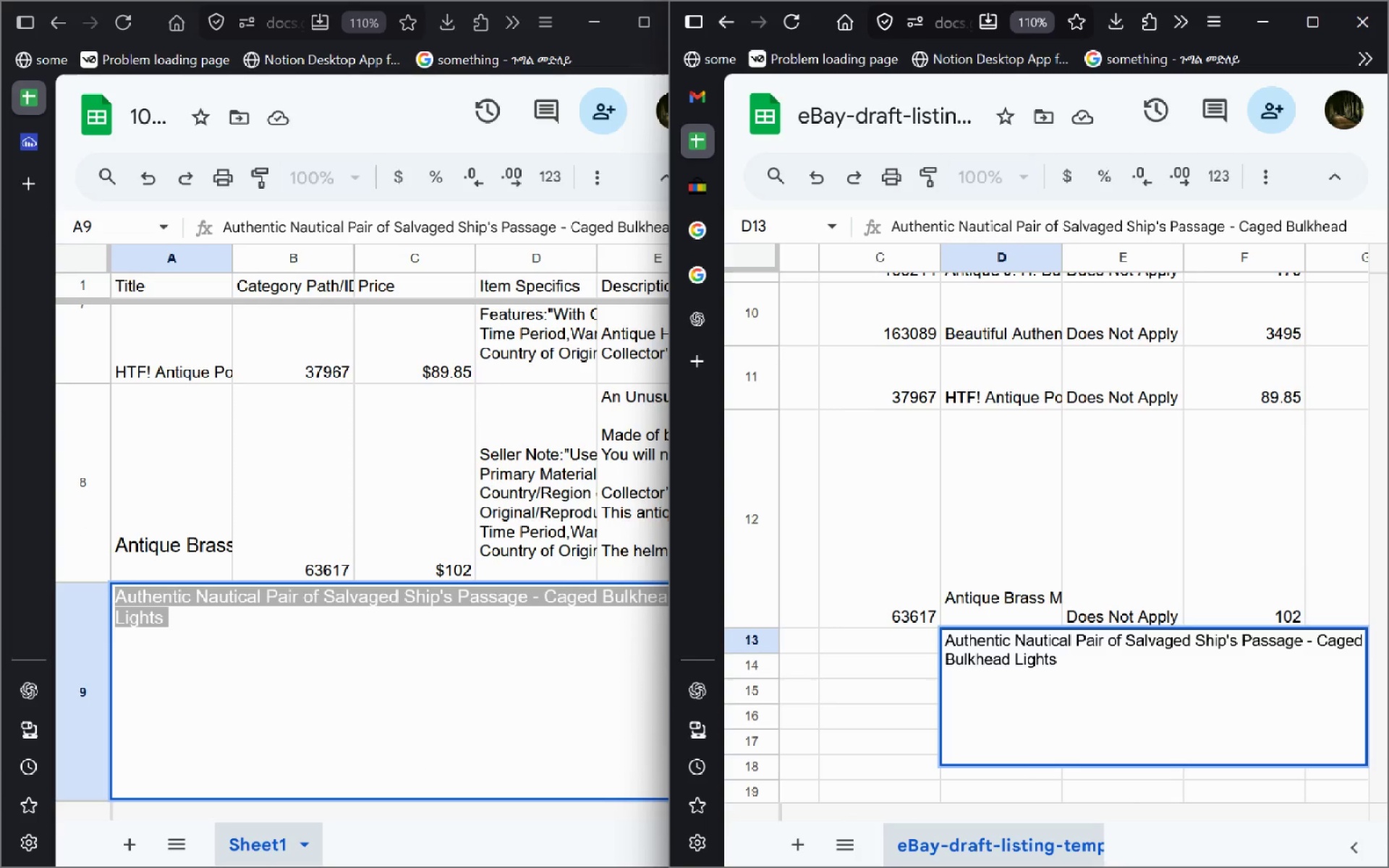 
key(Backspace)
 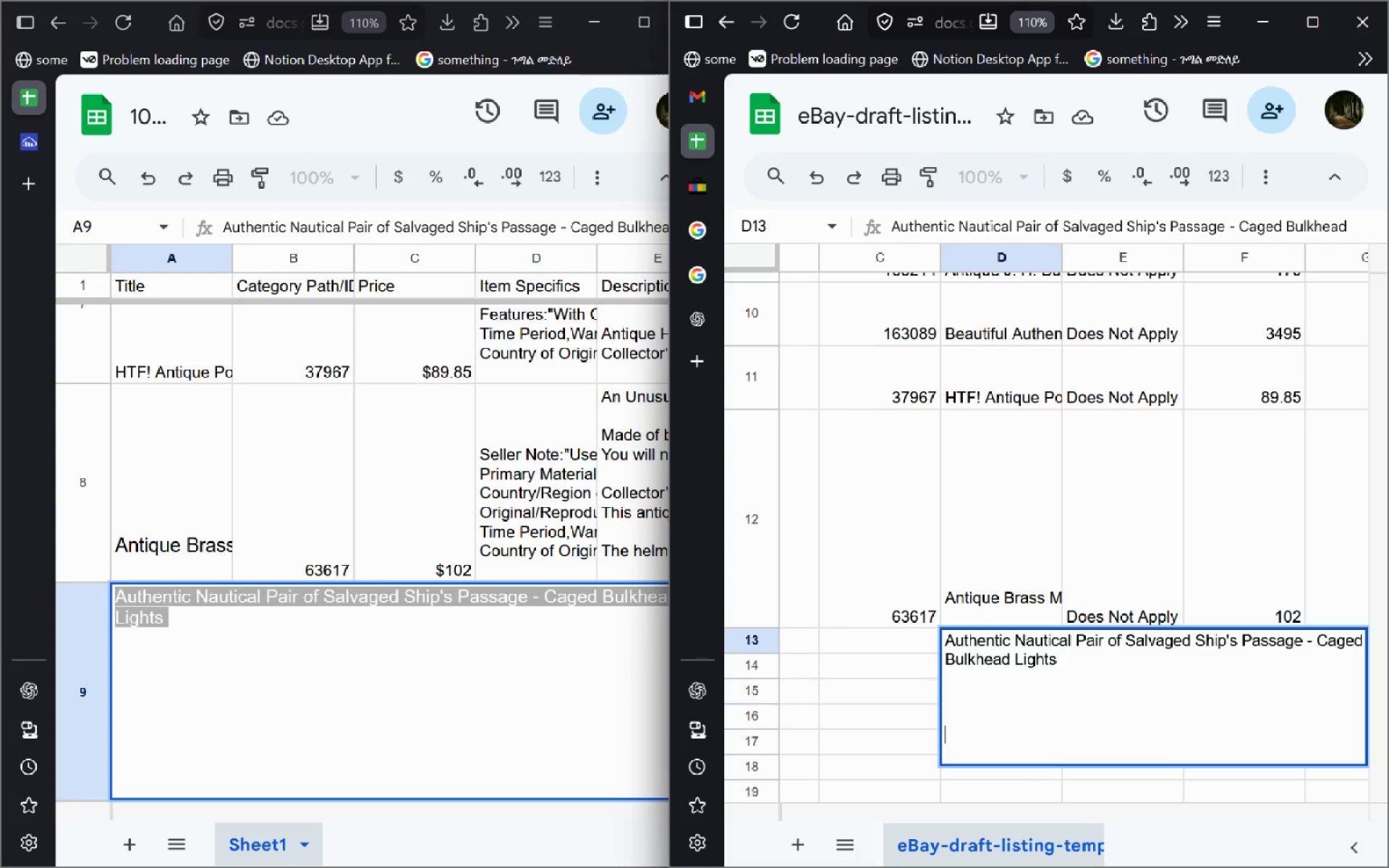 
key(Backspace)
 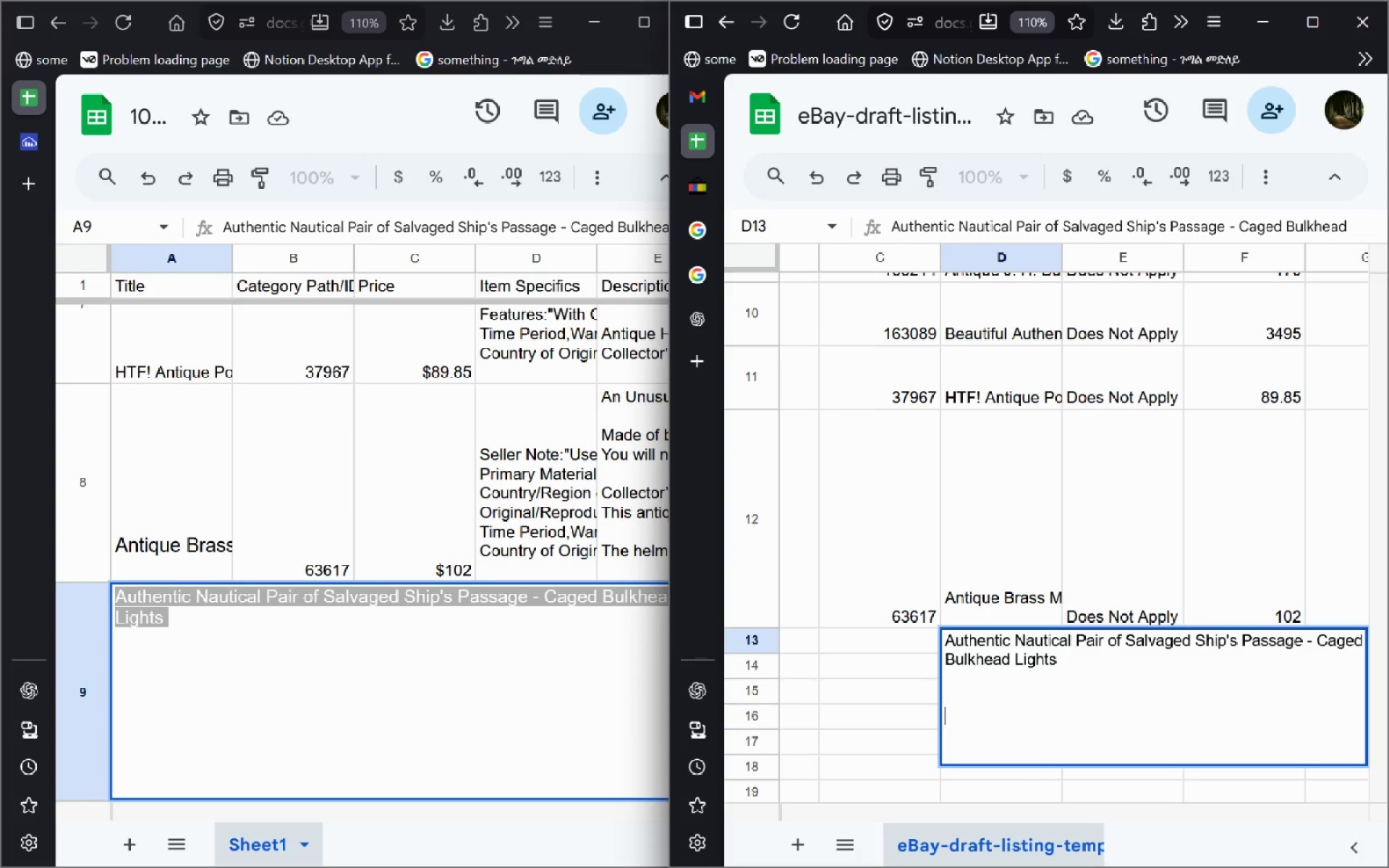 
key(Backspace)
 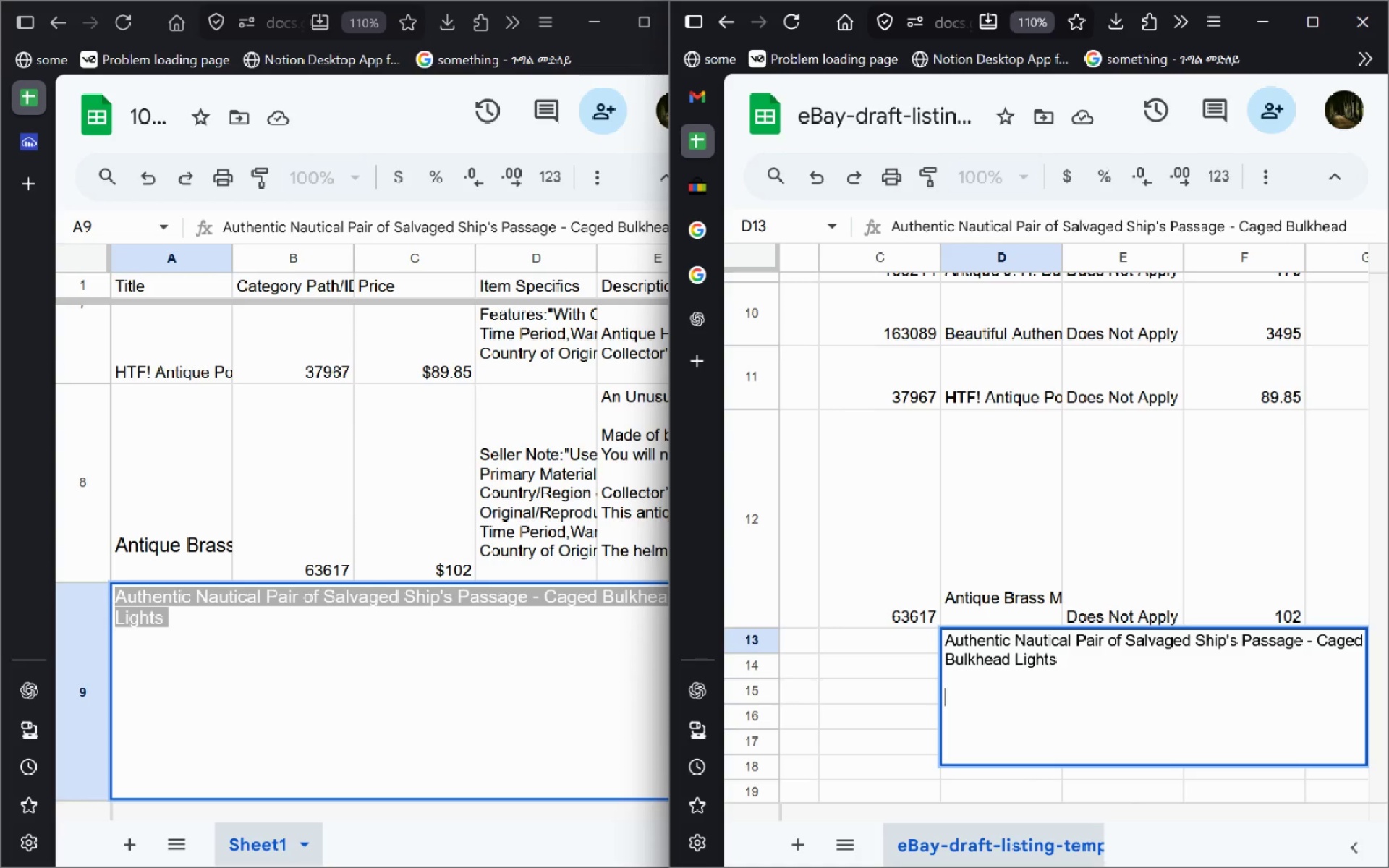 
key(Backspace)
 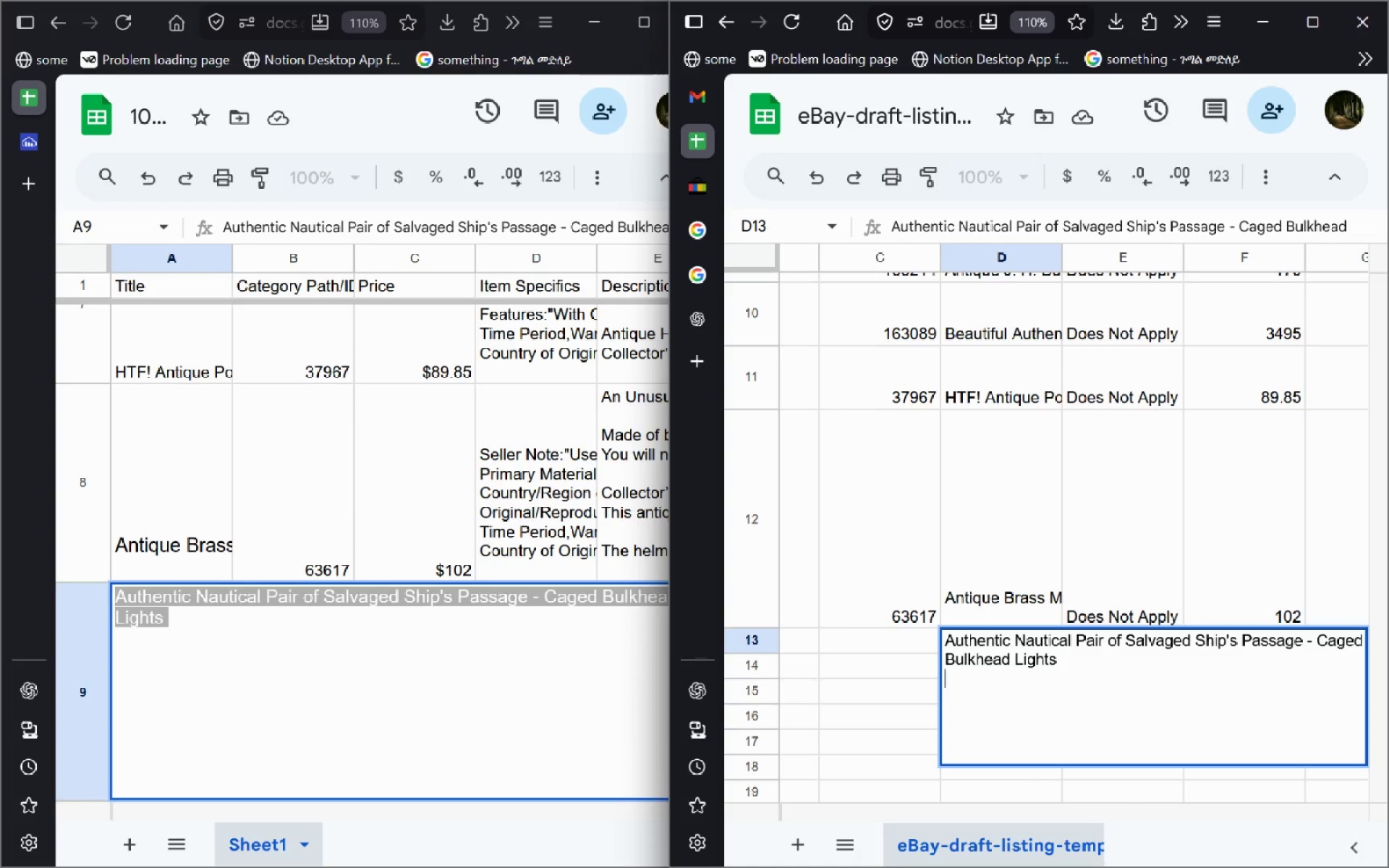 
key(Backspace)
 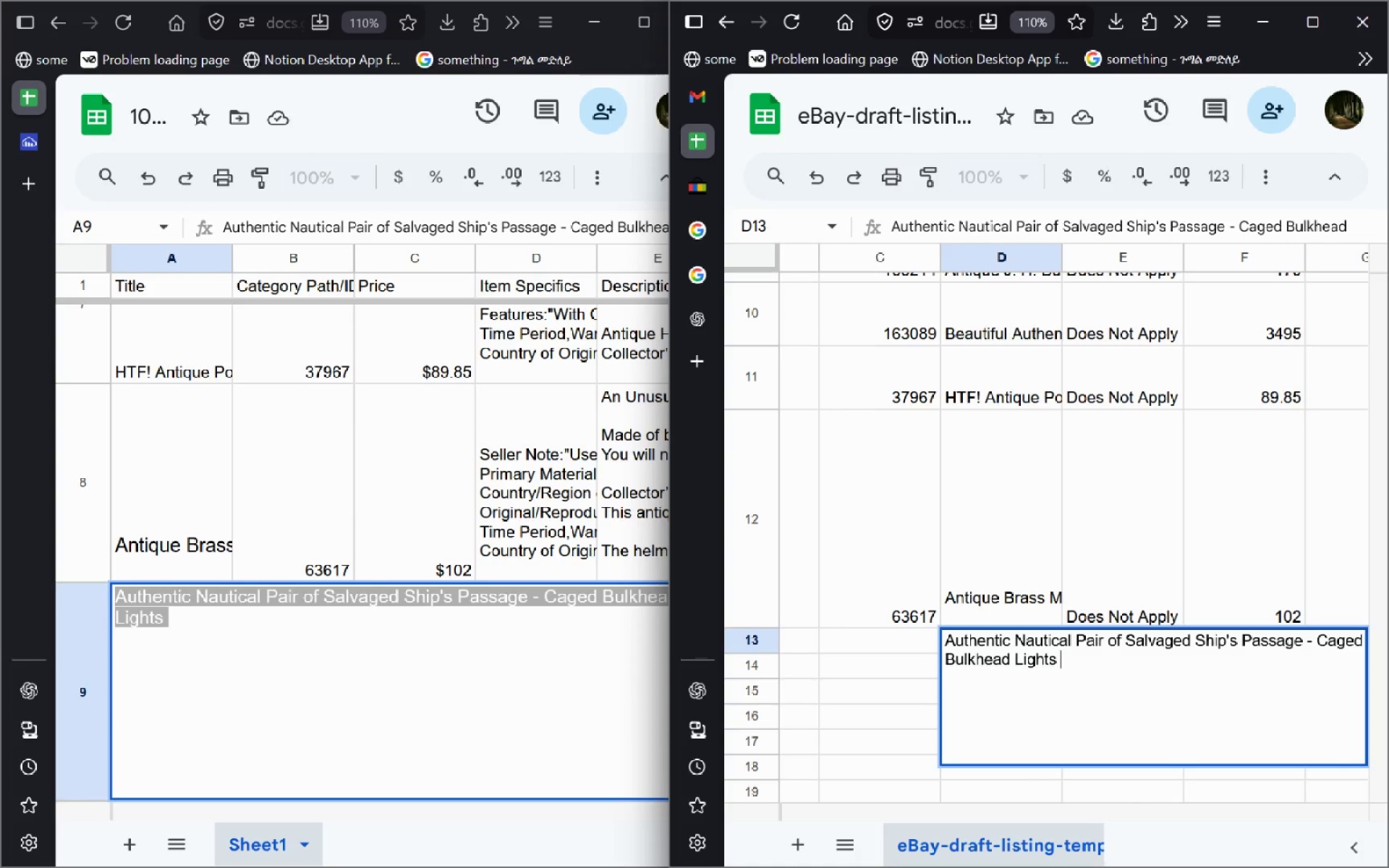 
key(Delete)
 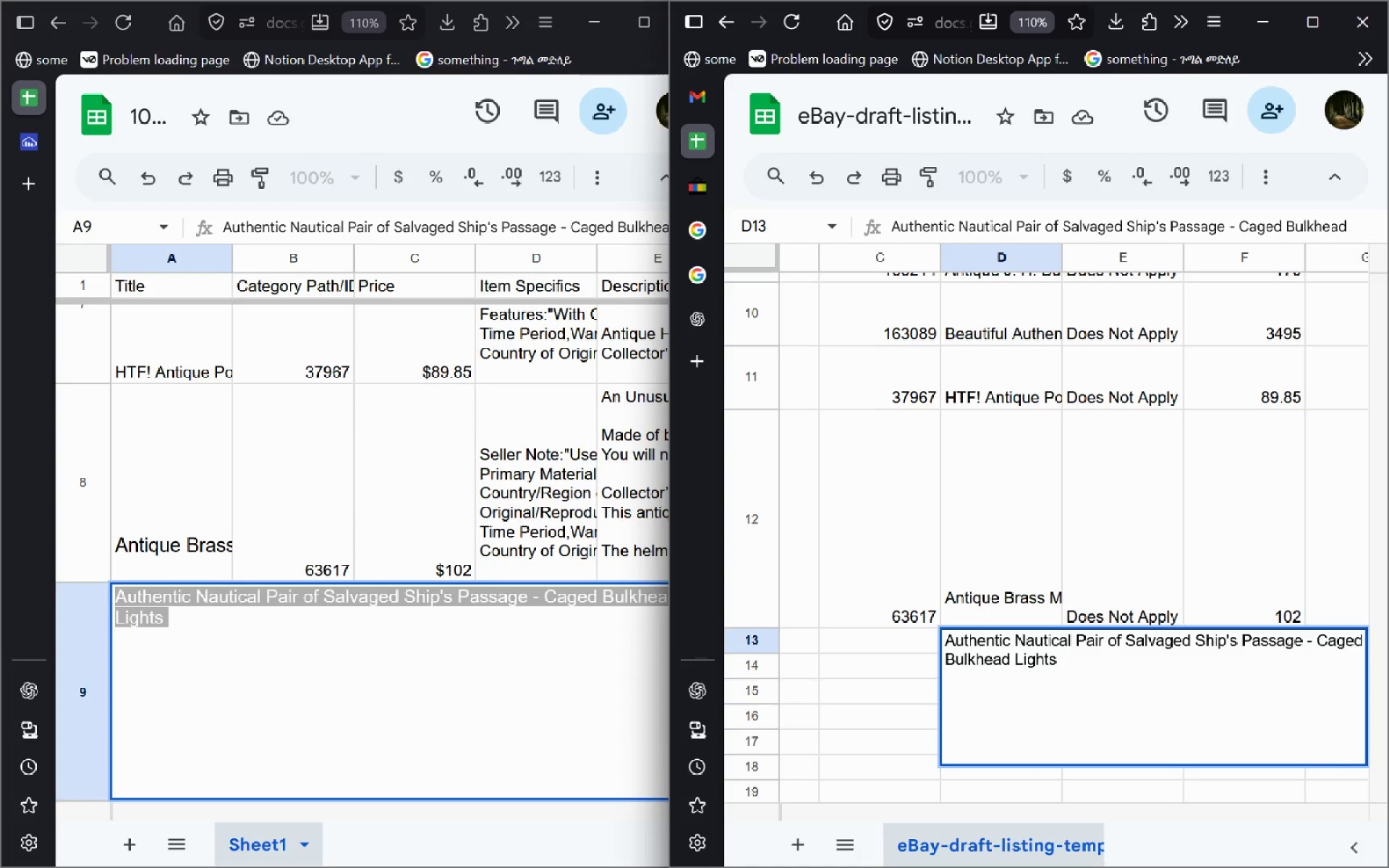 
wait(8.45)
 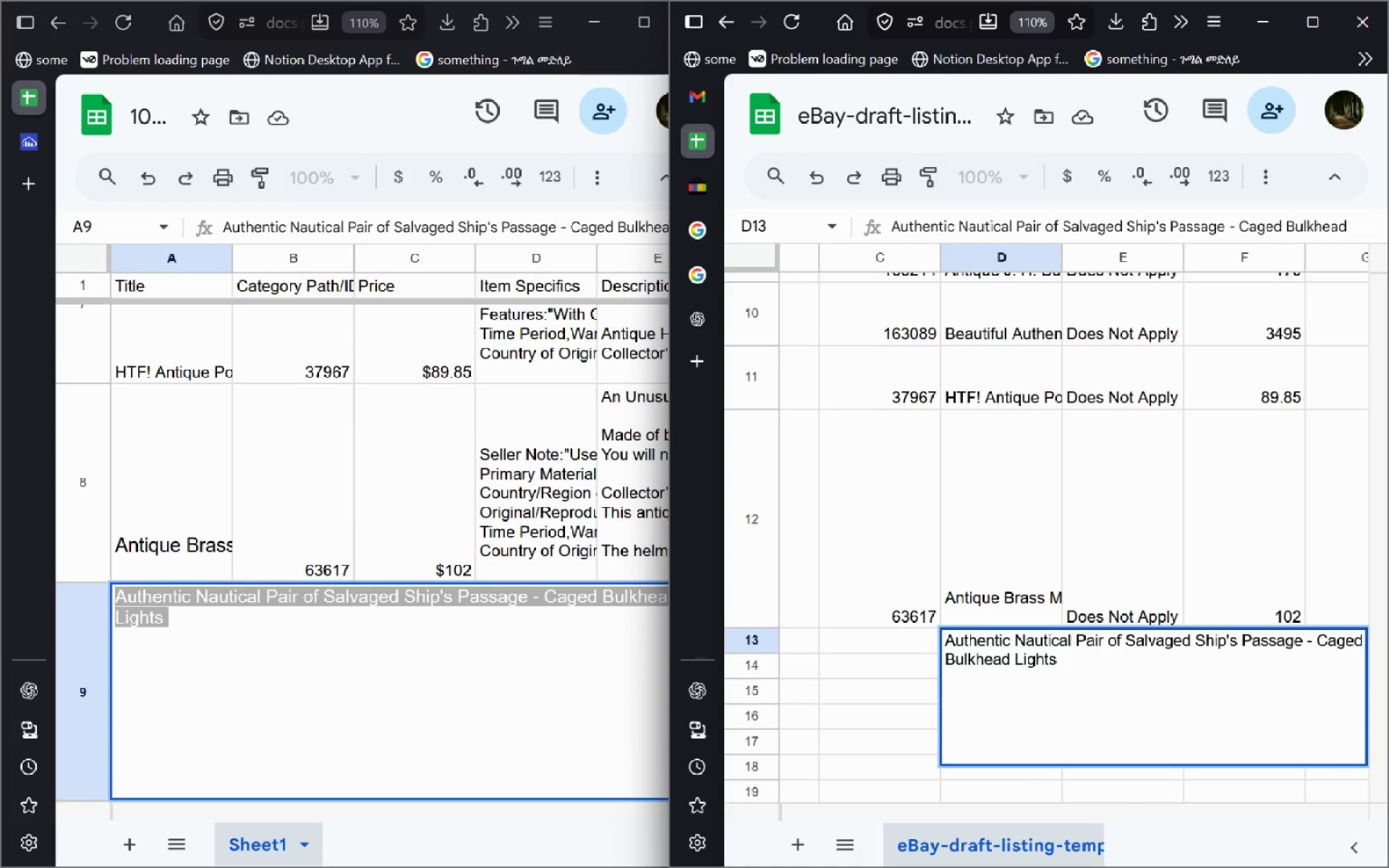 
left_click([201, 530])
 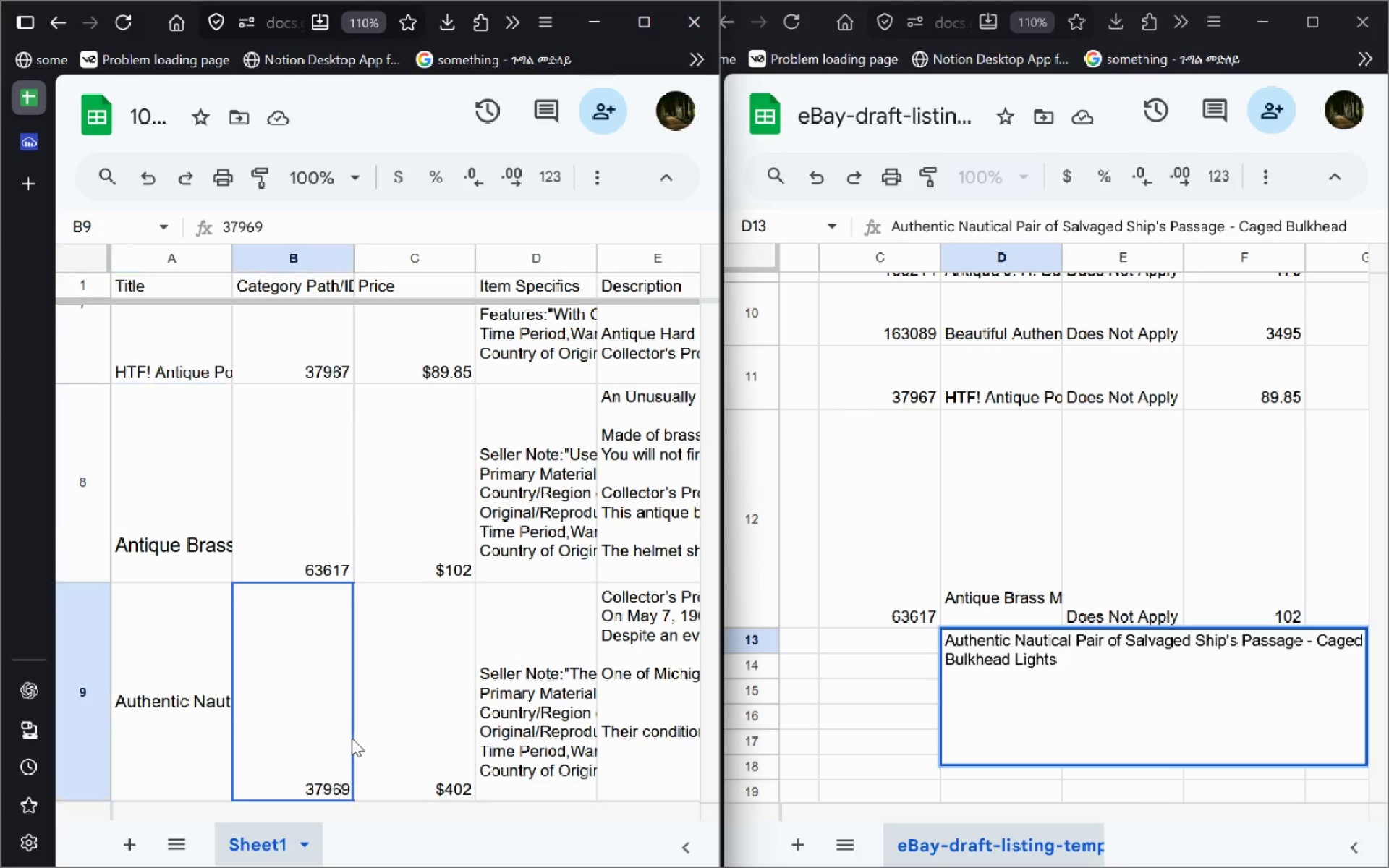 
double_click([352, 738])
 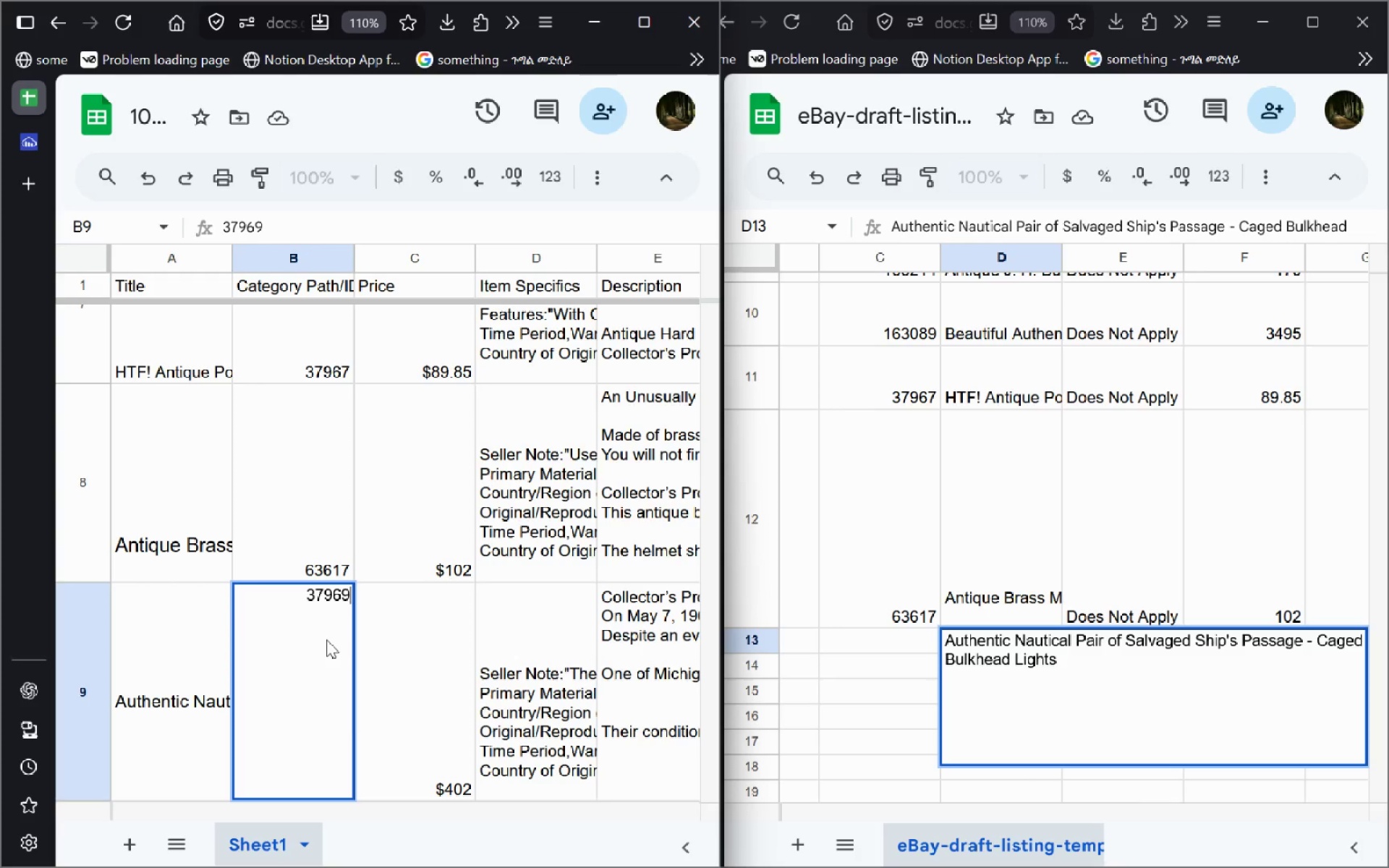 
key(Control+A)
 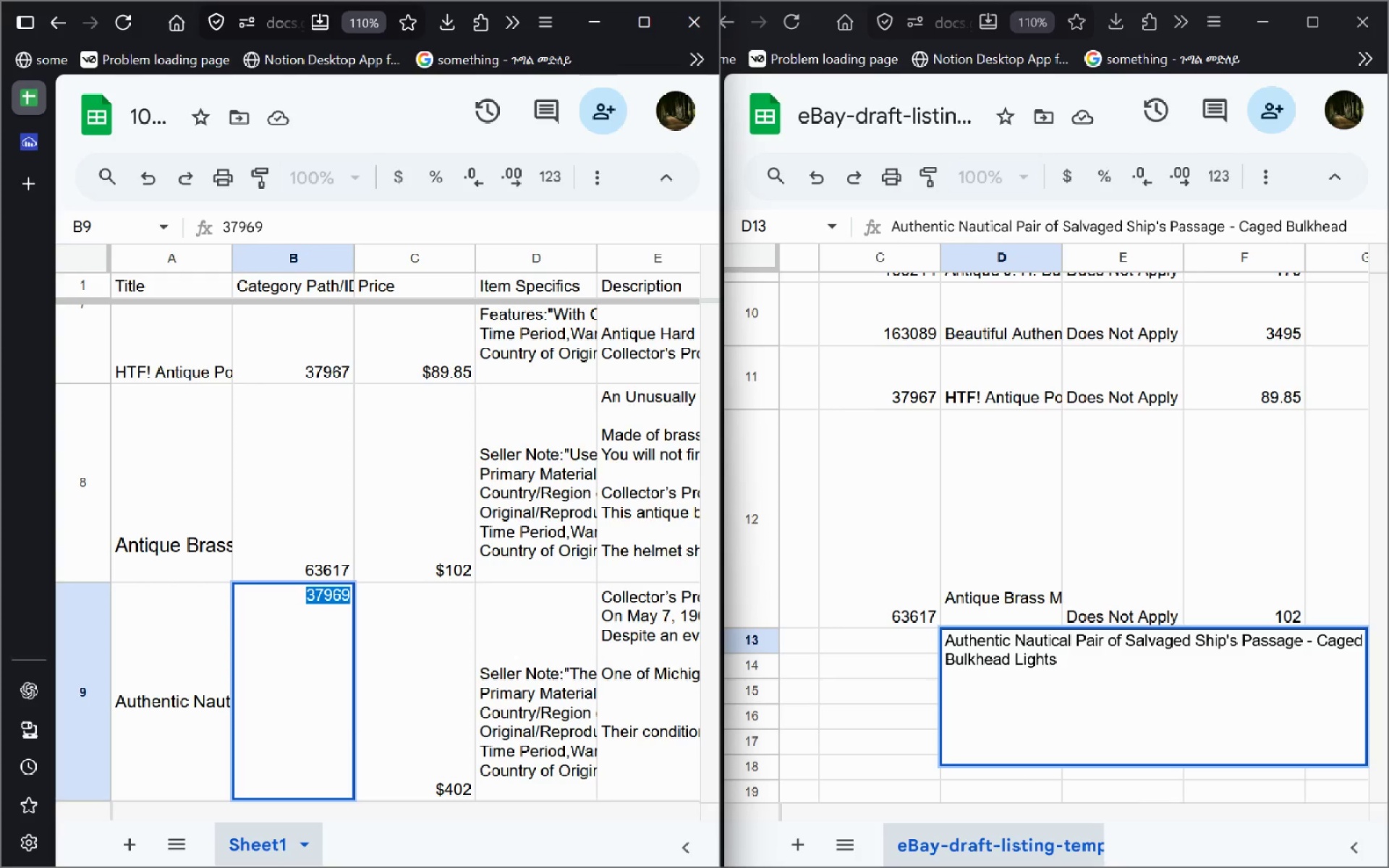 
key(Control+C)
 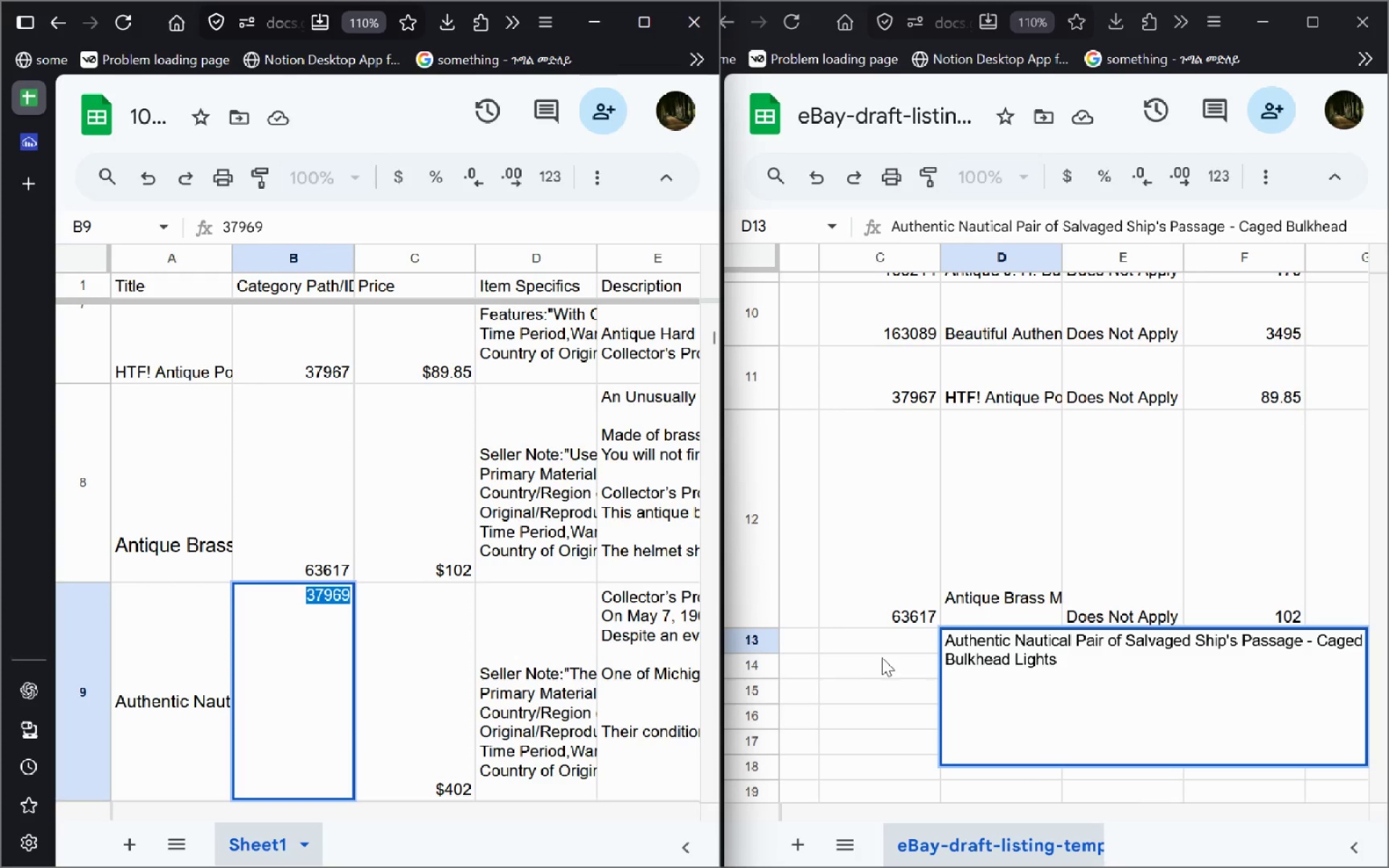 
left_click([883, 654])
 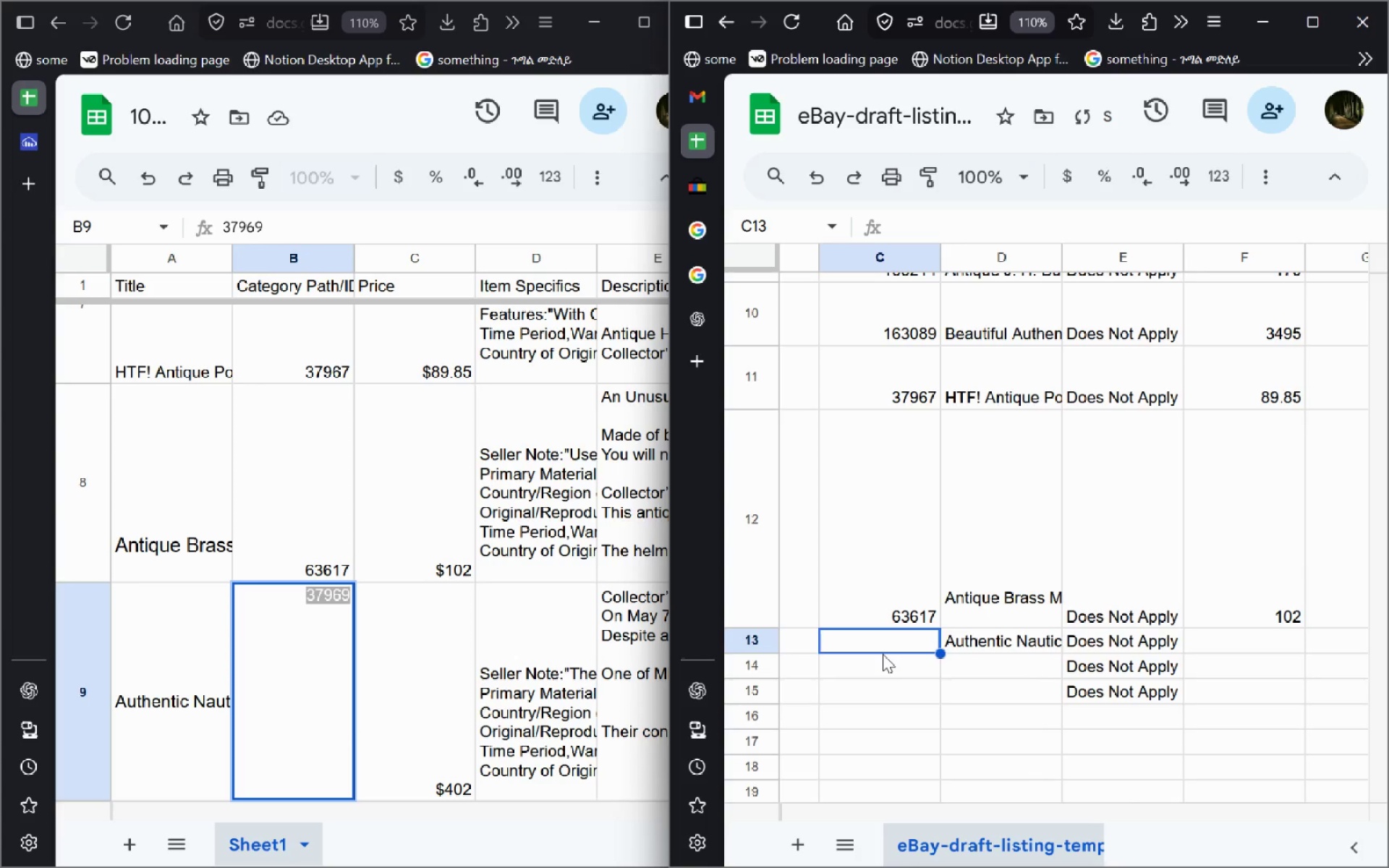 
key(Control+V)
 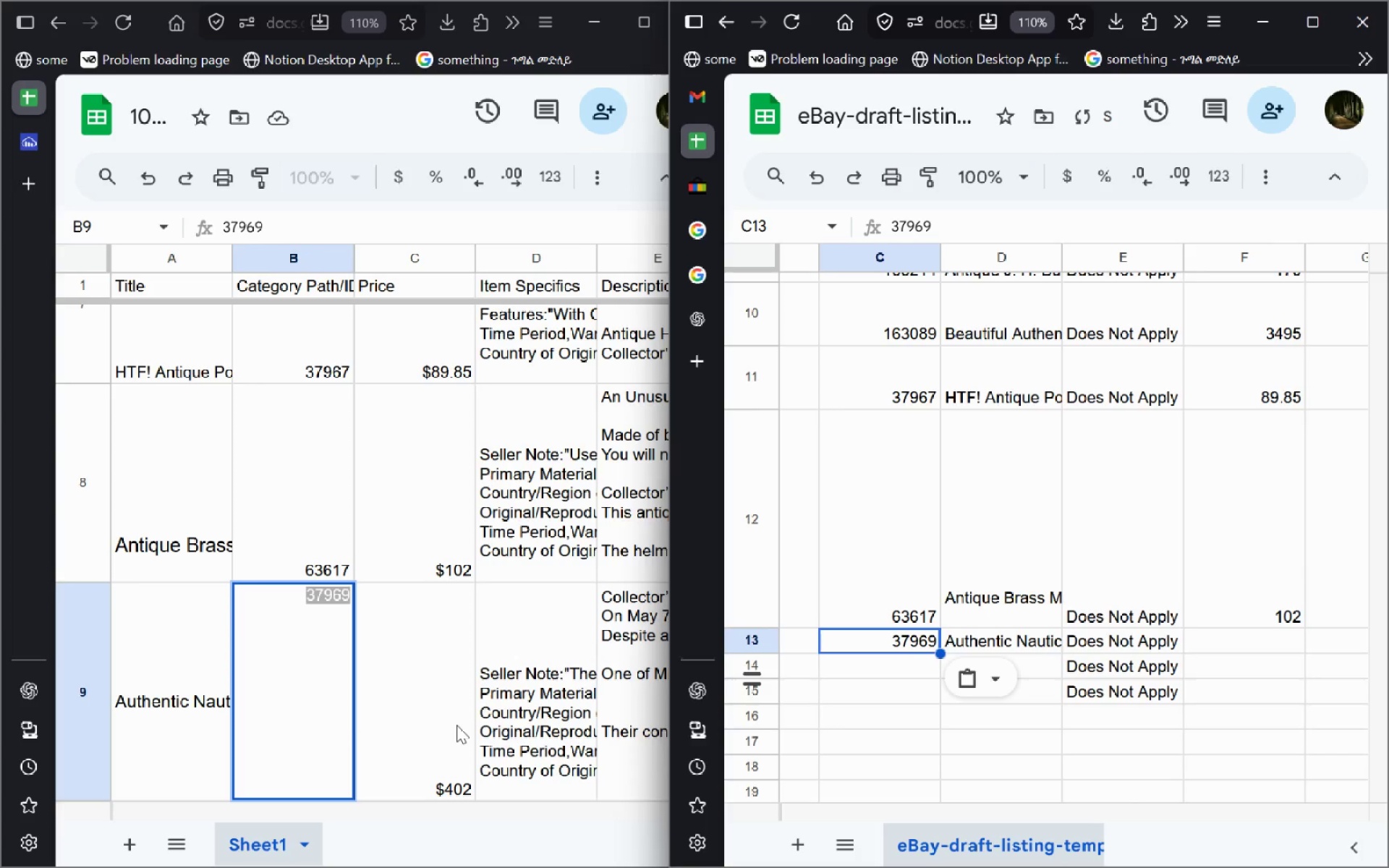 
double_click([456, 725])
 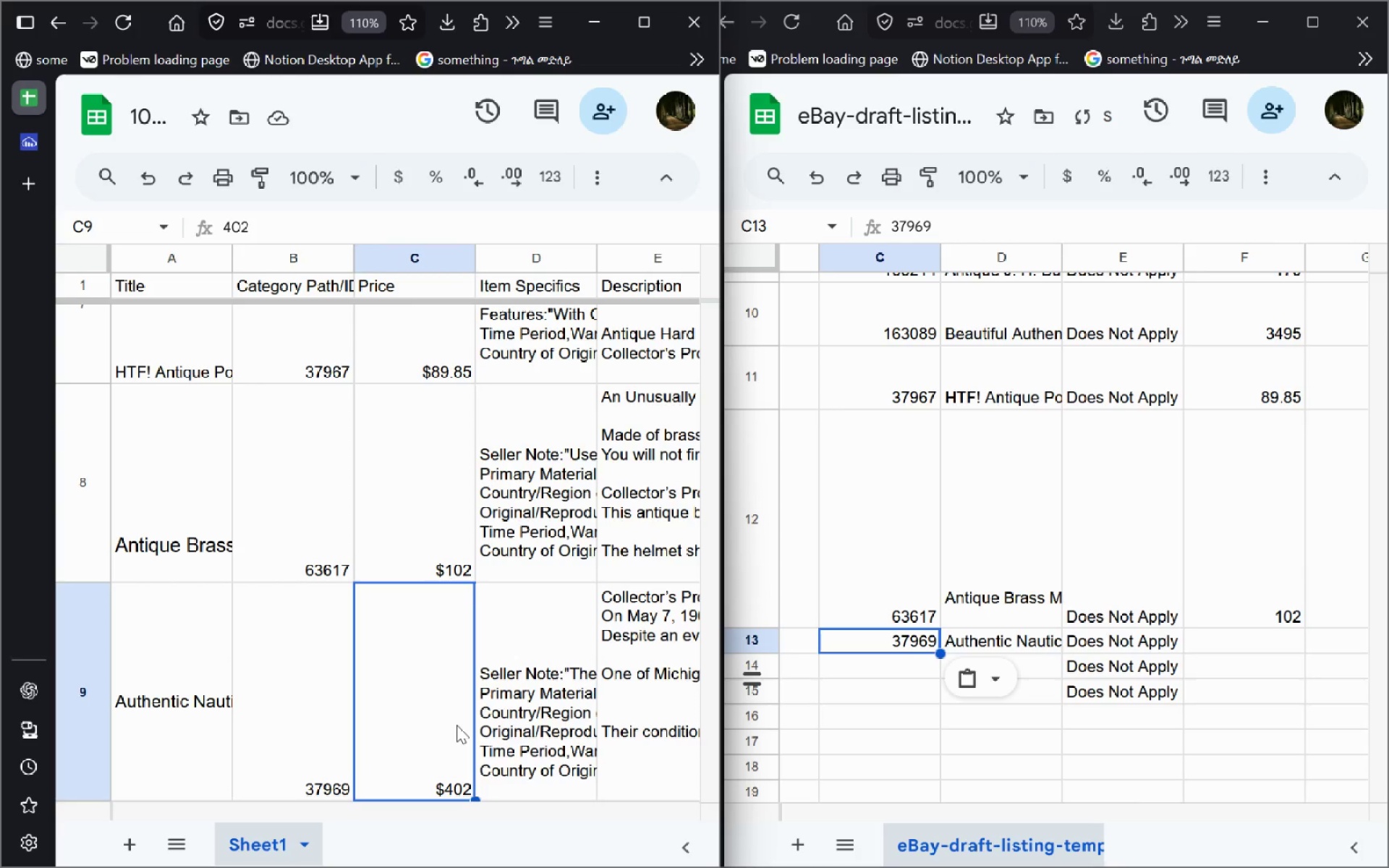 
key(Control+A)
 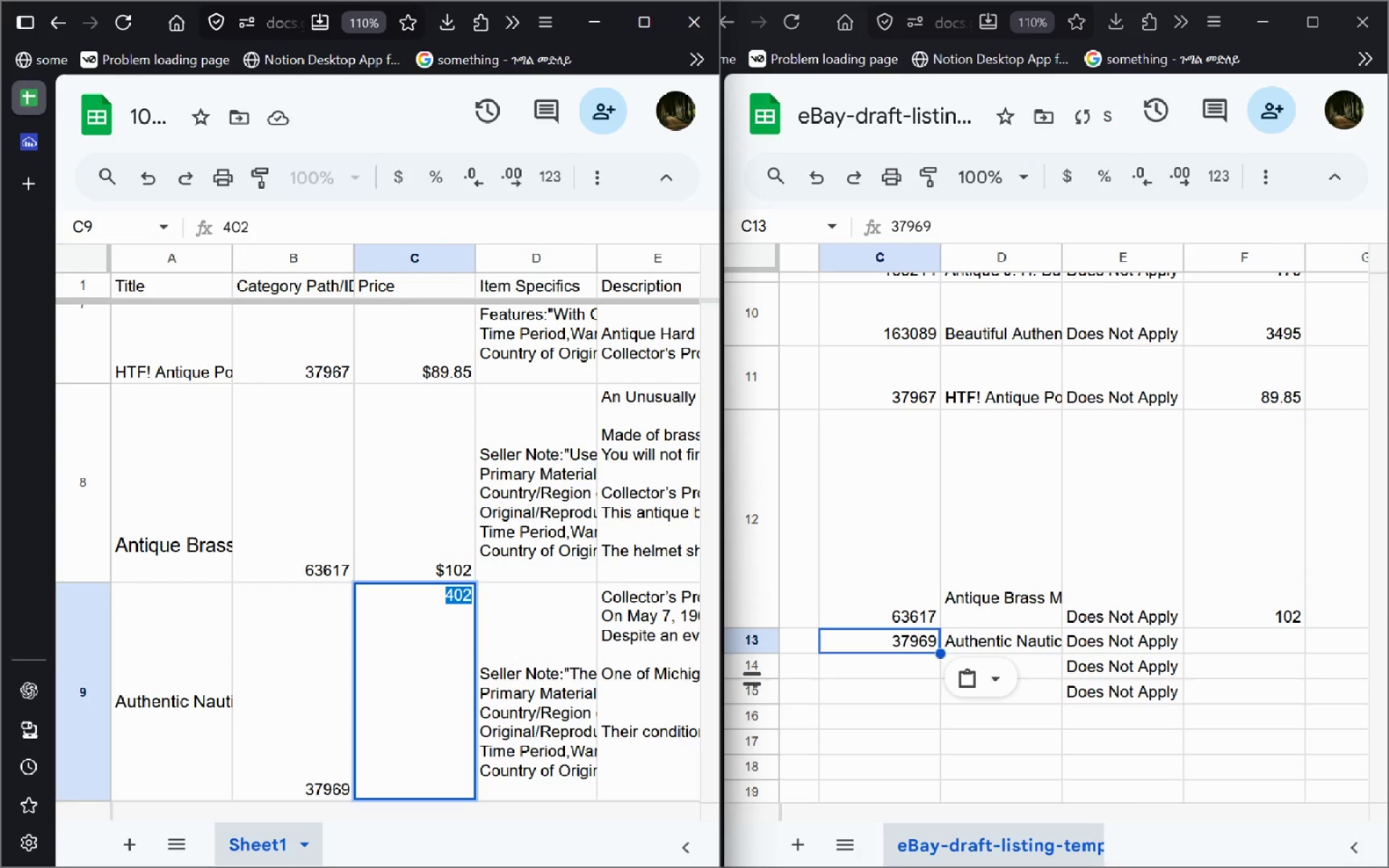 
key(Control+C)
 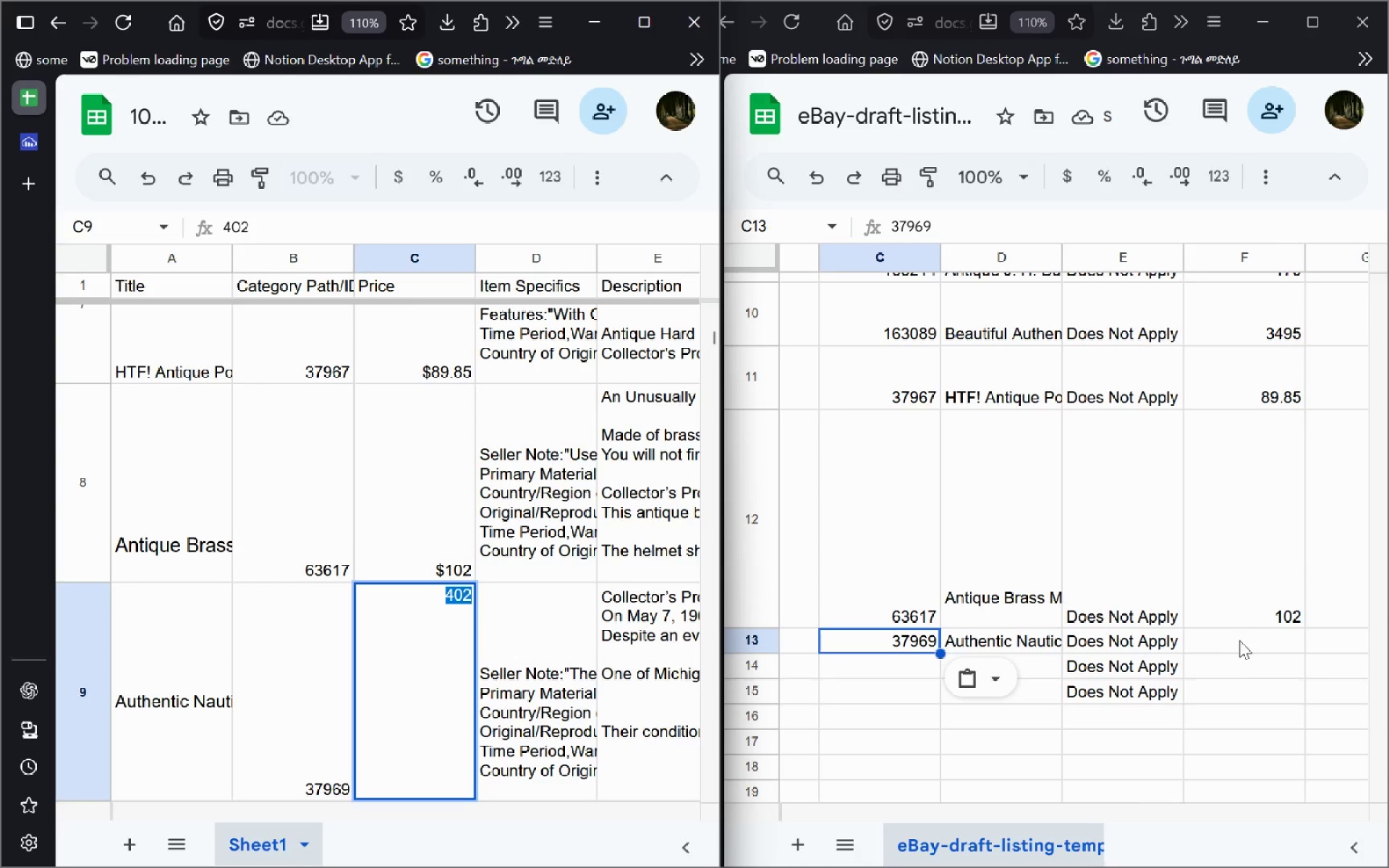 
left_click([1243, 638])
 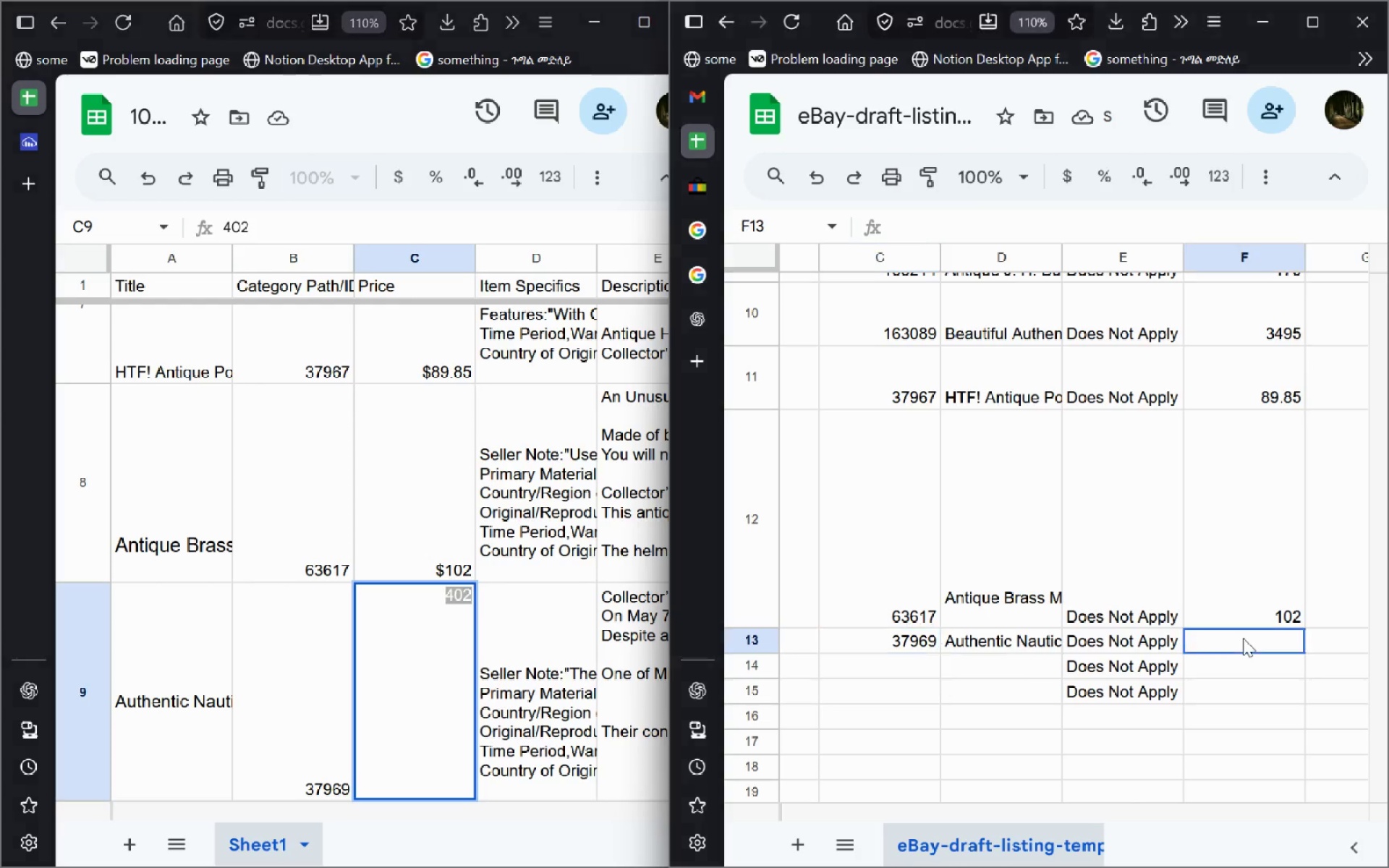 
key(Control+V)
 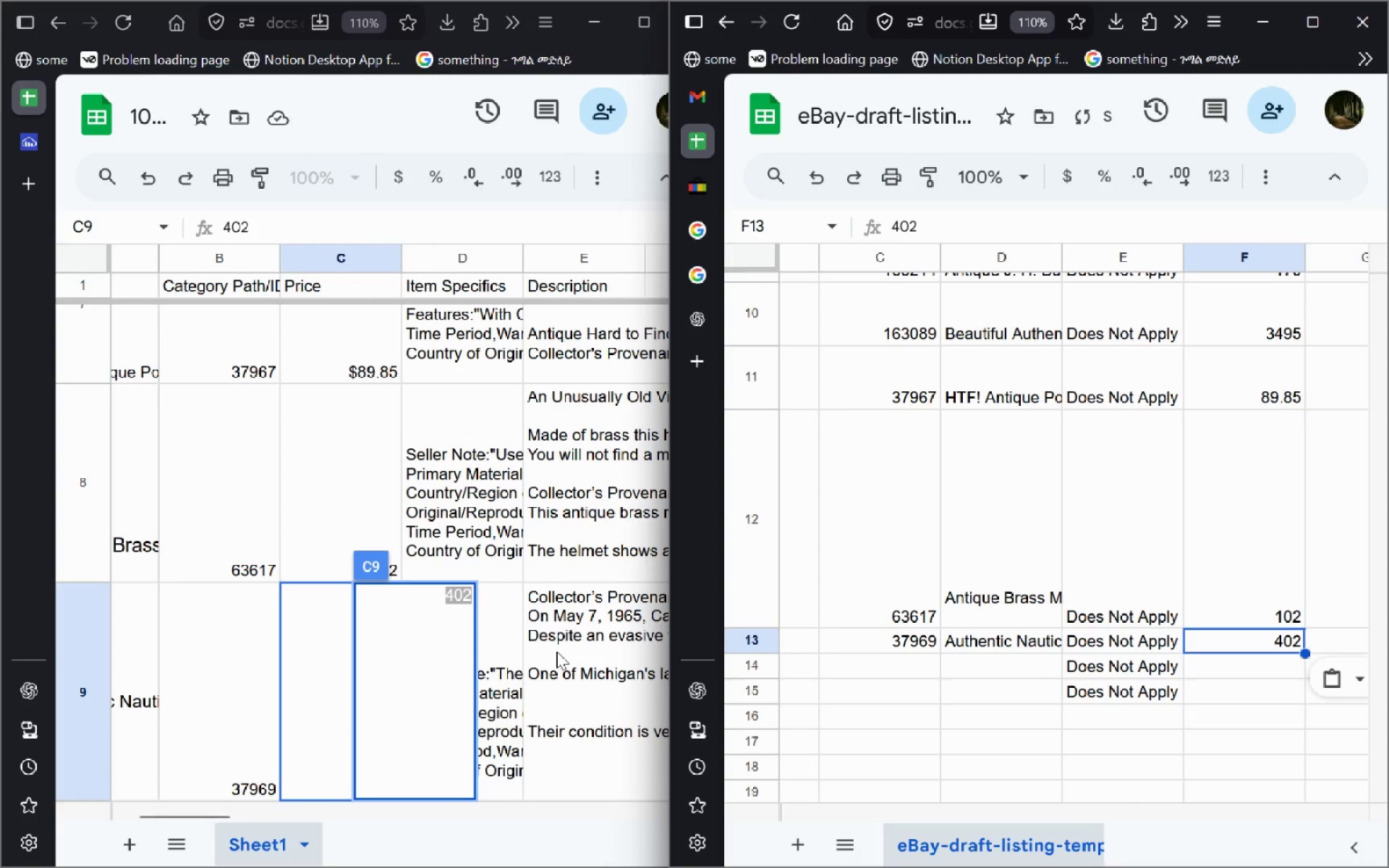 
double_click([556, 651])
 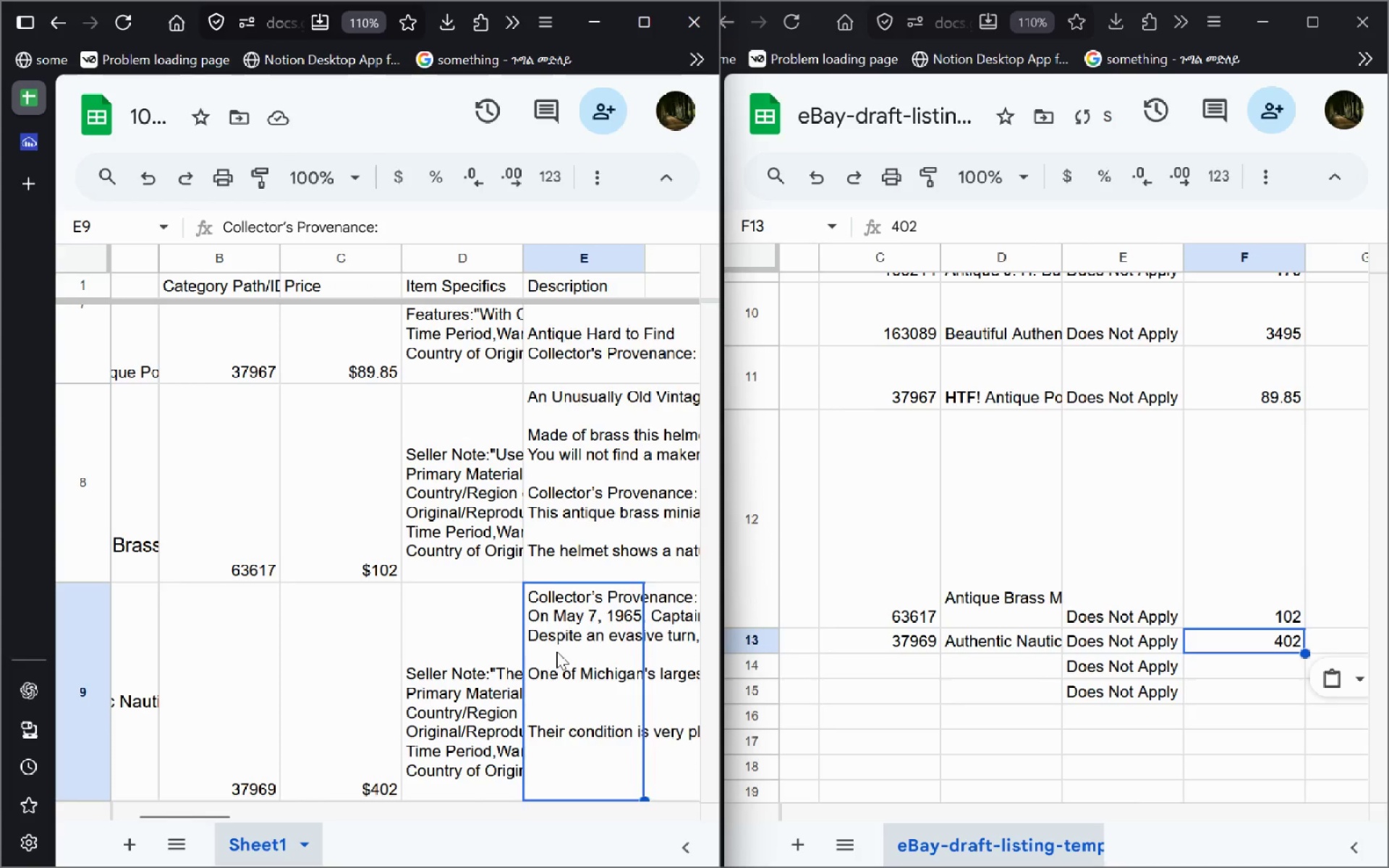 
triple_click([556, 651])
 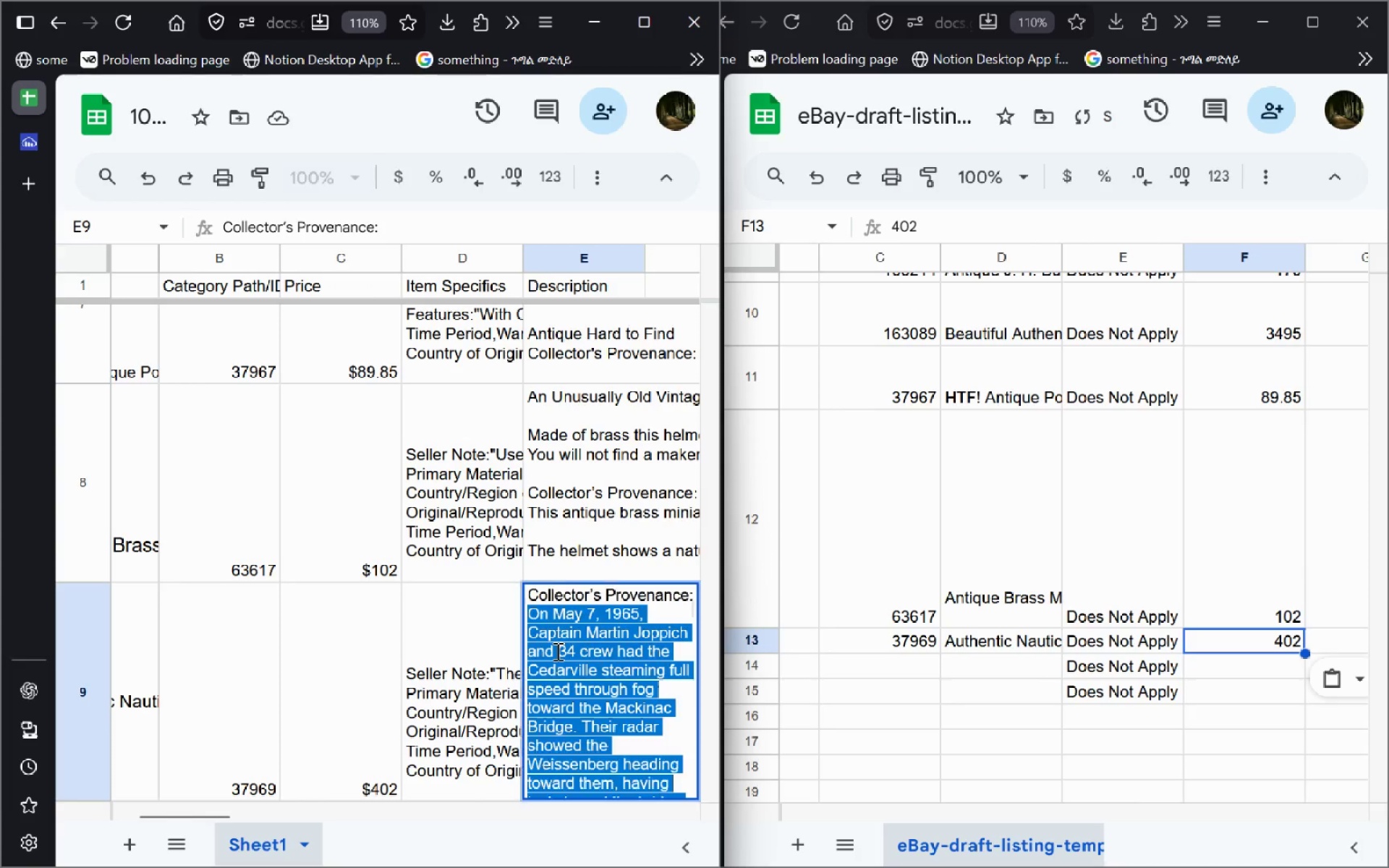 
key(Control+A)
 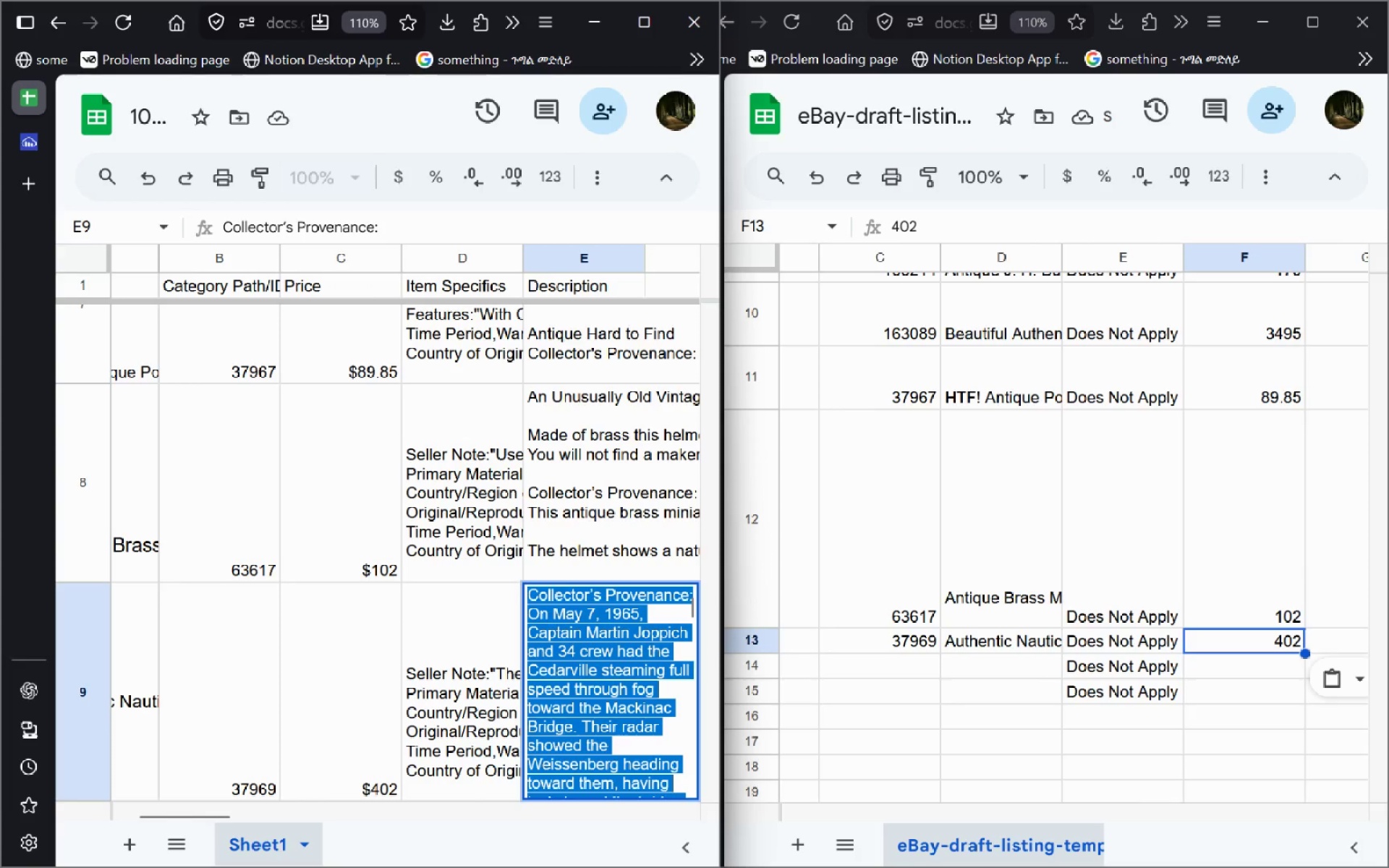 
key(Control+C)
 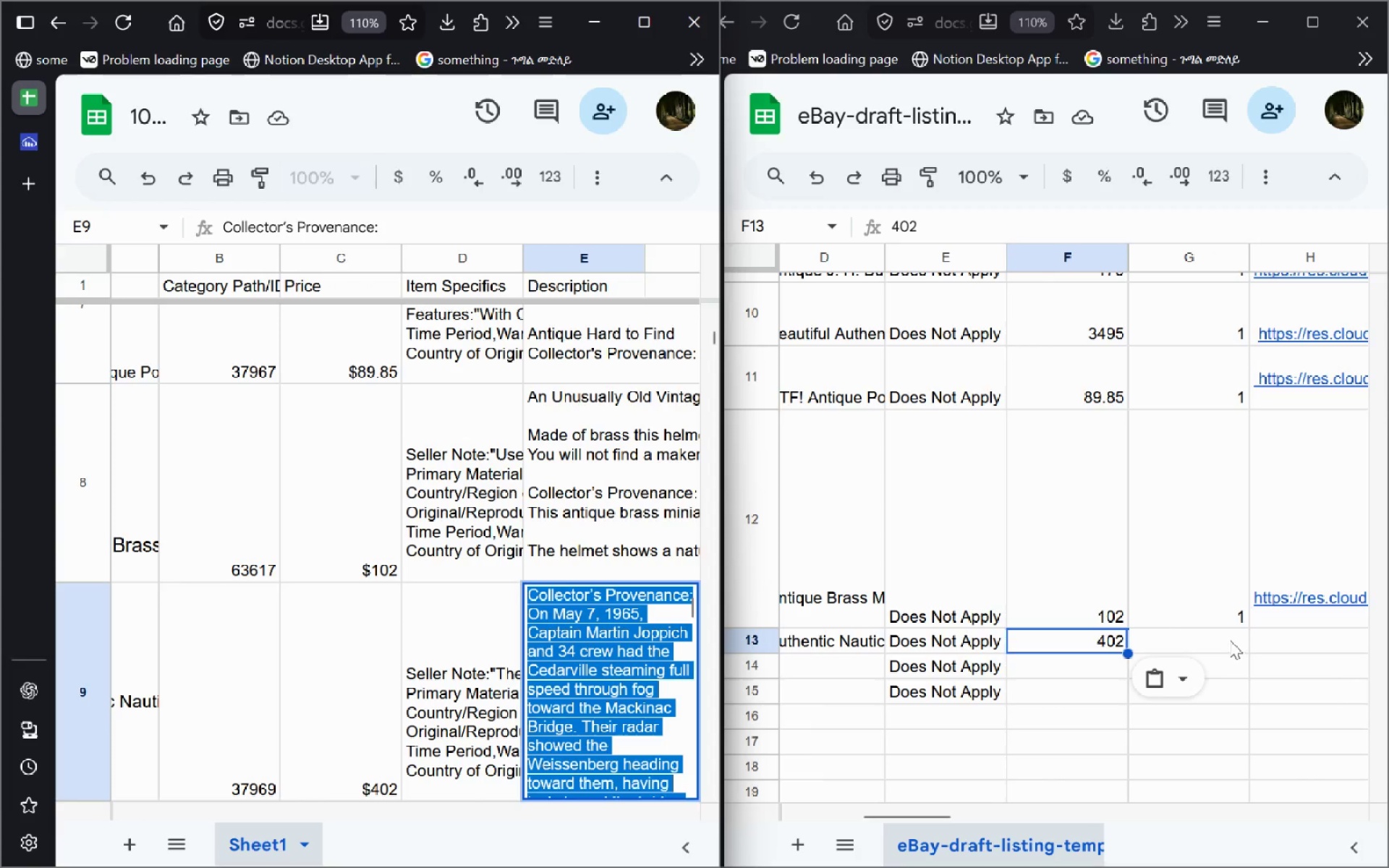 
double_click([1230, 640])
 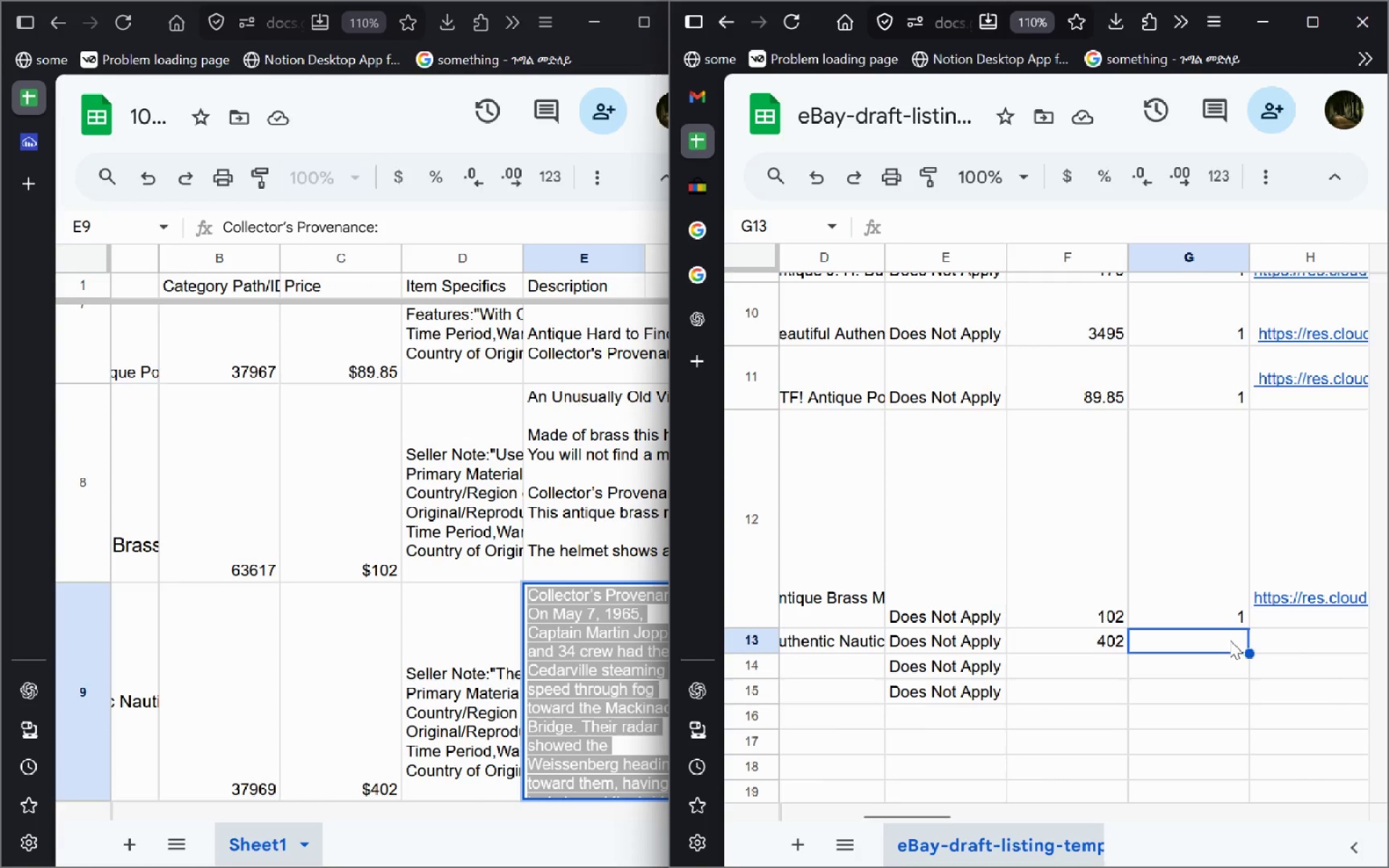 
triple_click([1230, 640])
 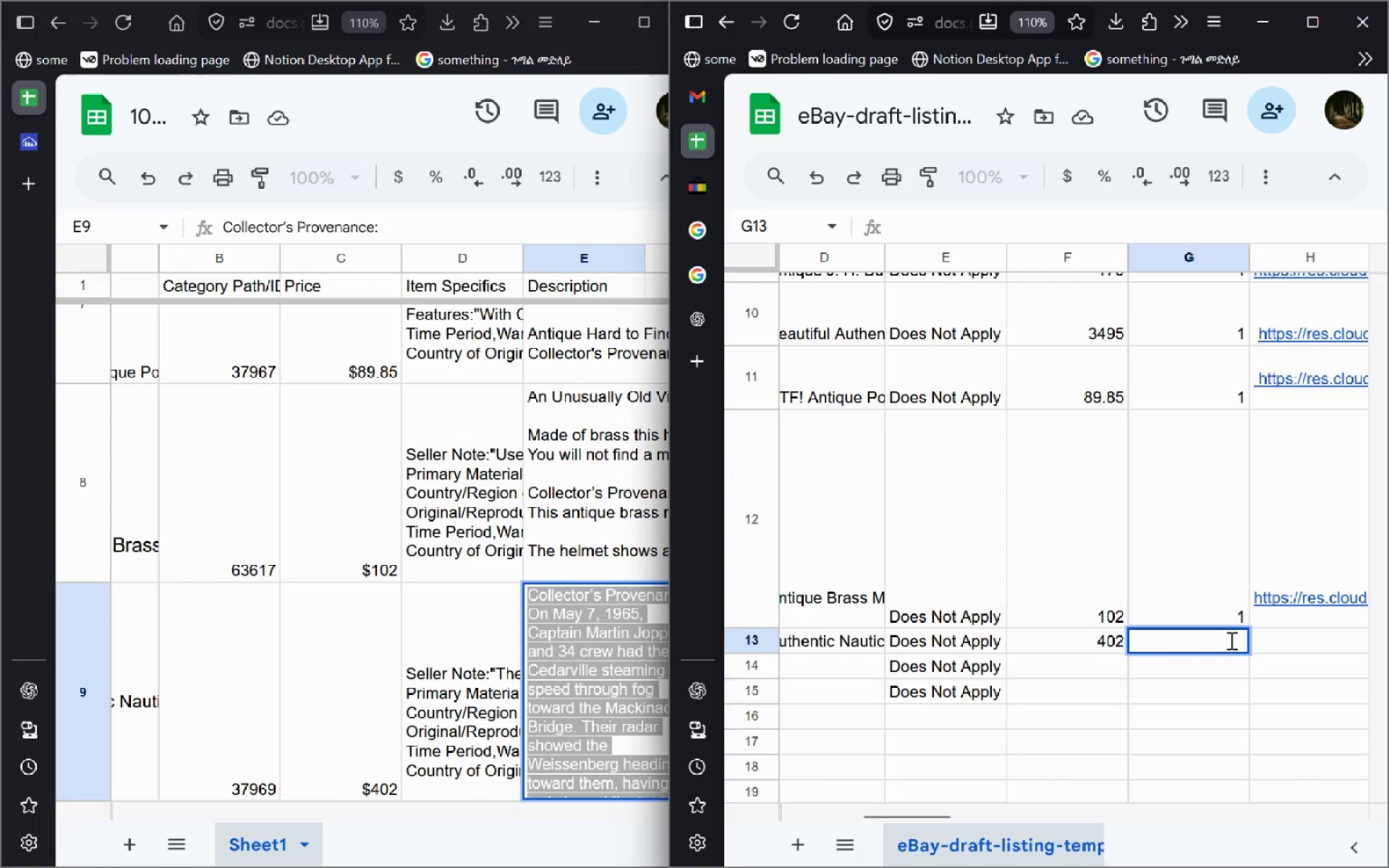 
key(1)
 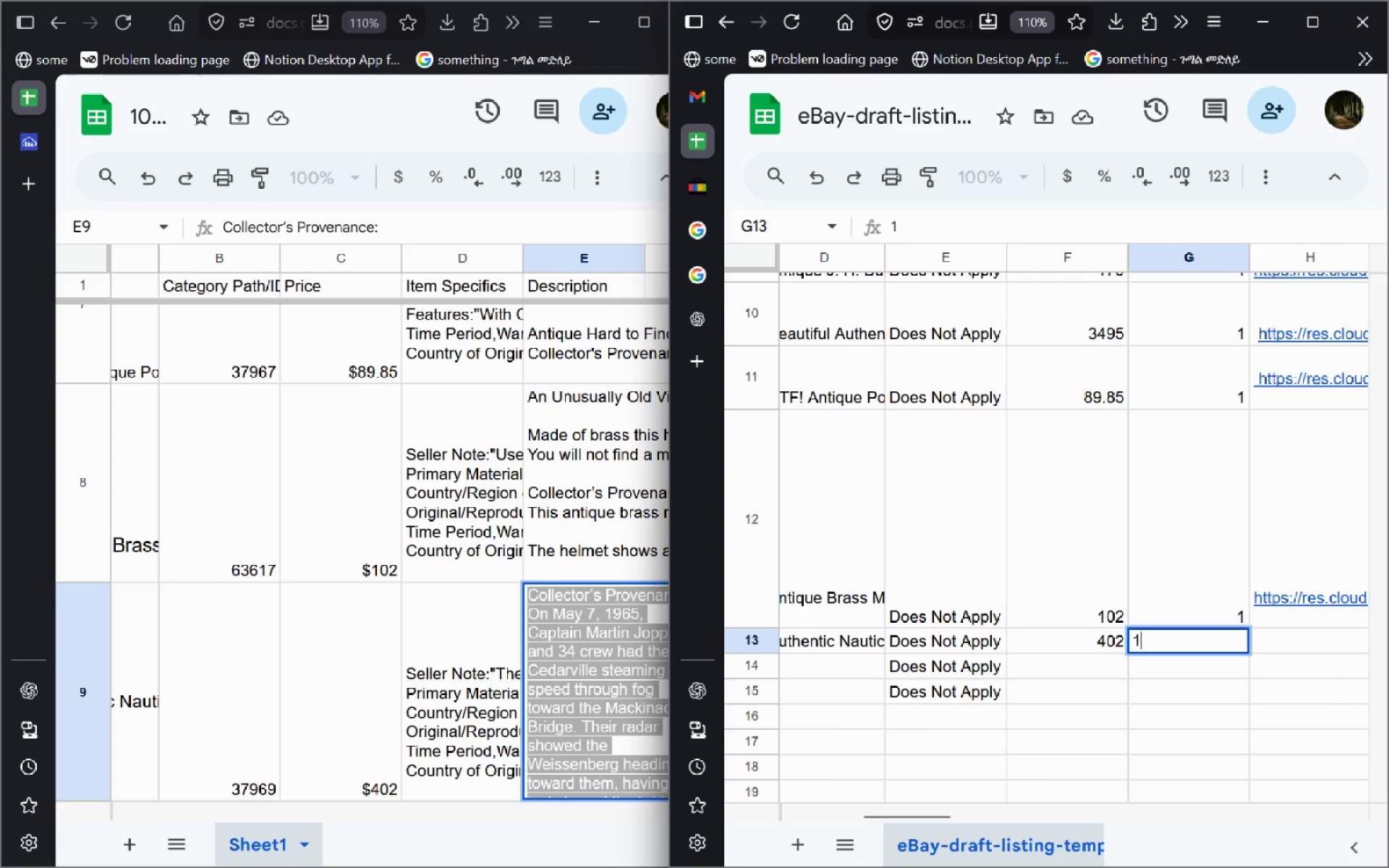 
key(Enter)
 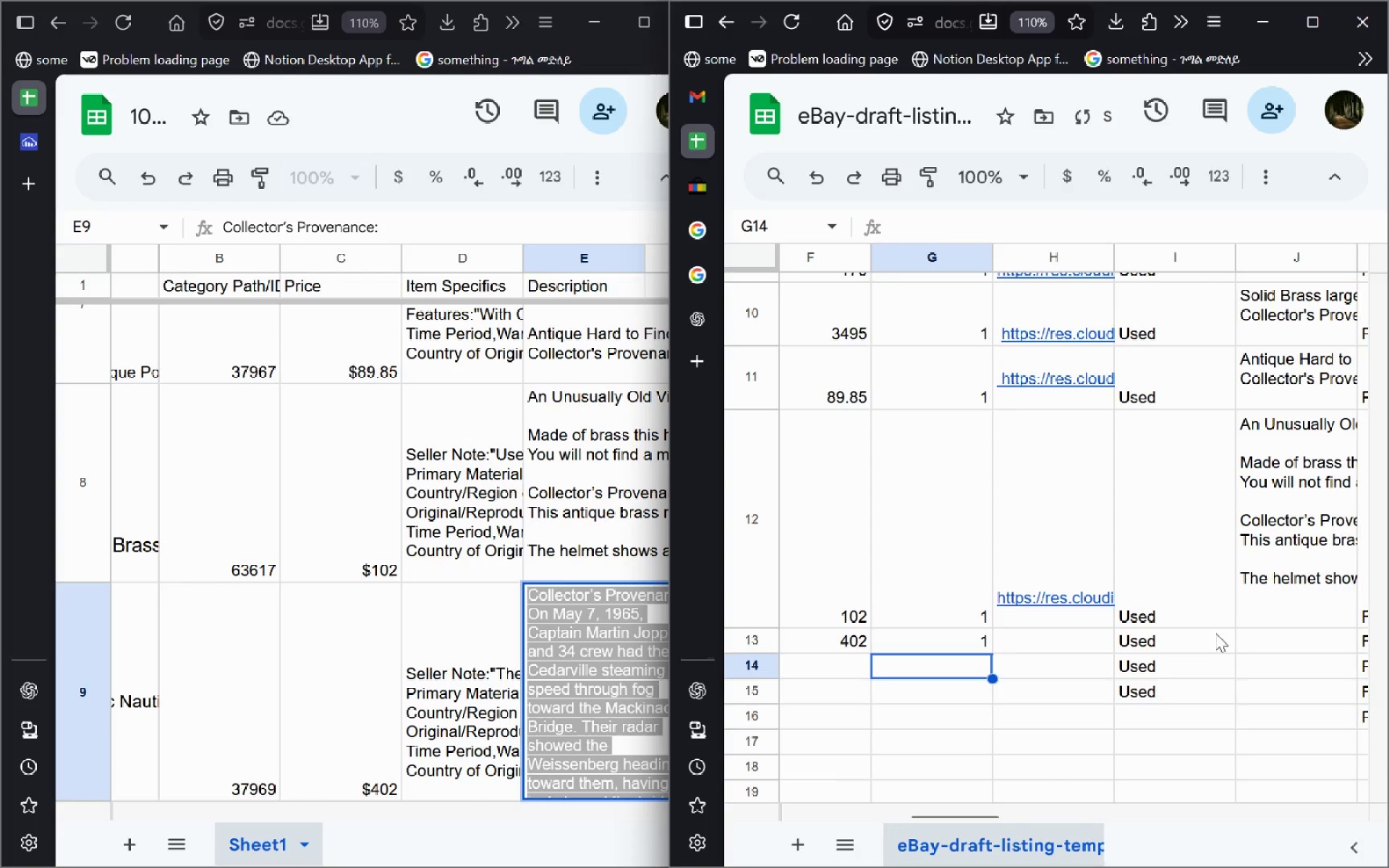 
left_click([1266, 633])
 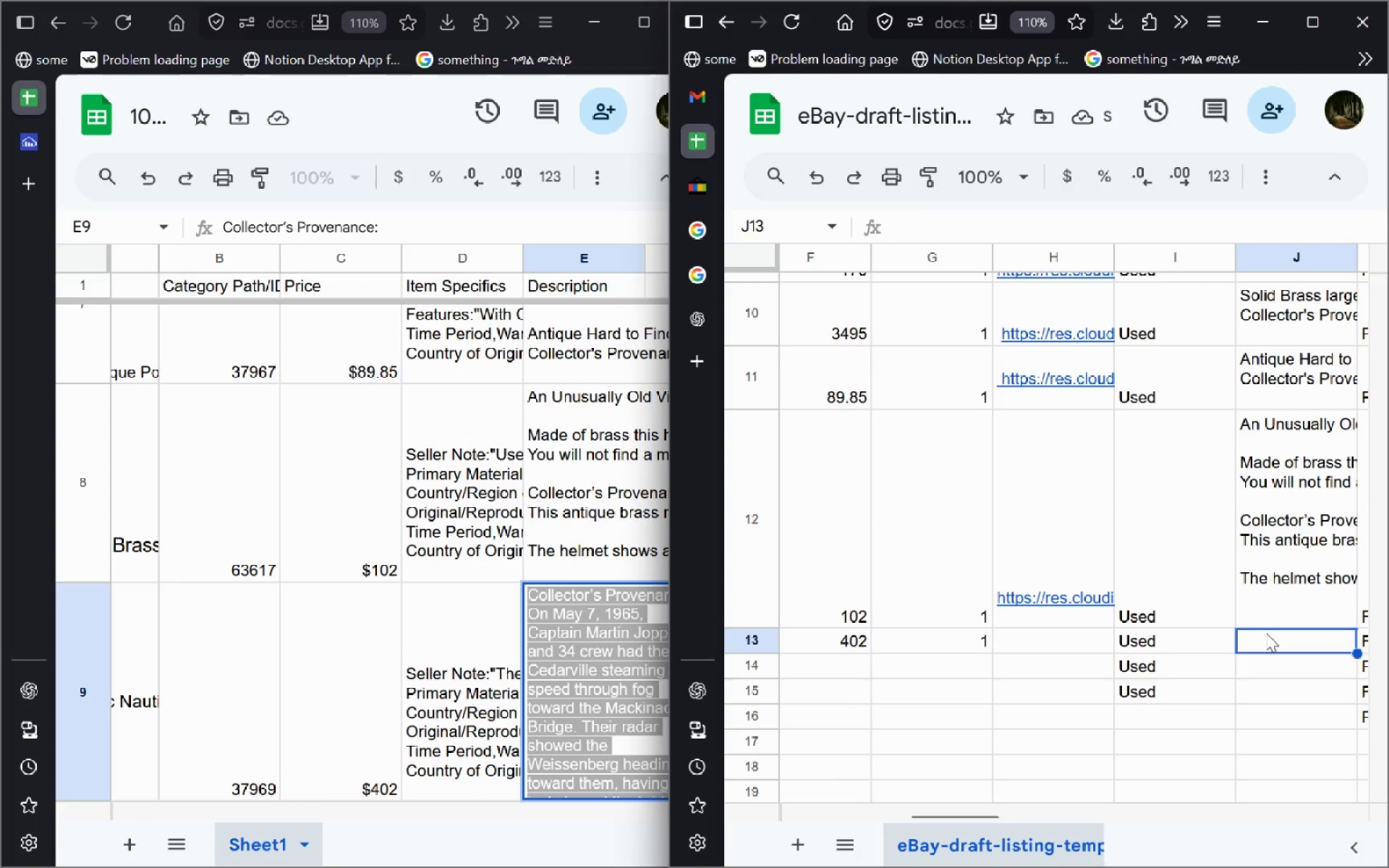 
key(Control+V)
 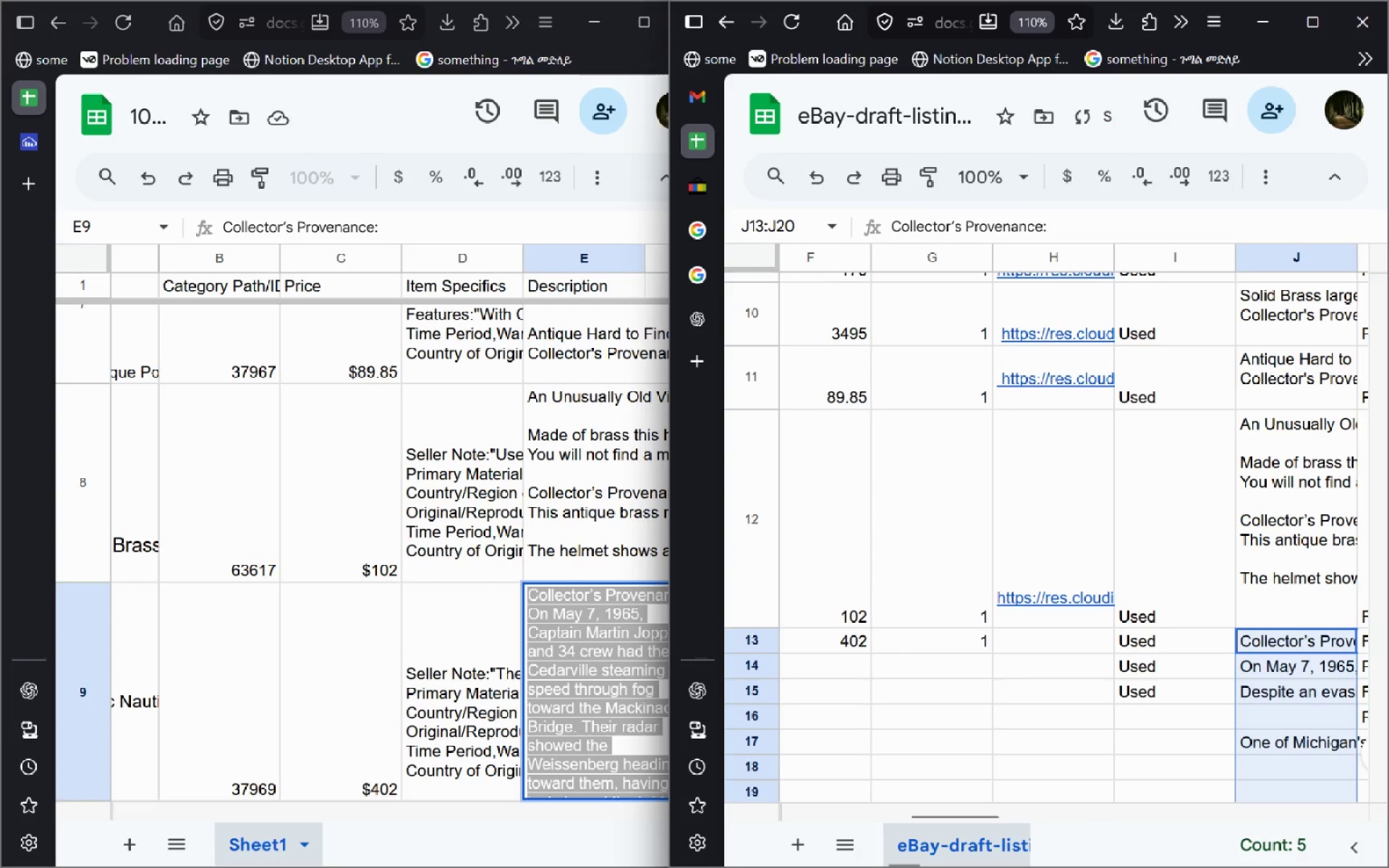 
key(Control+Z)
 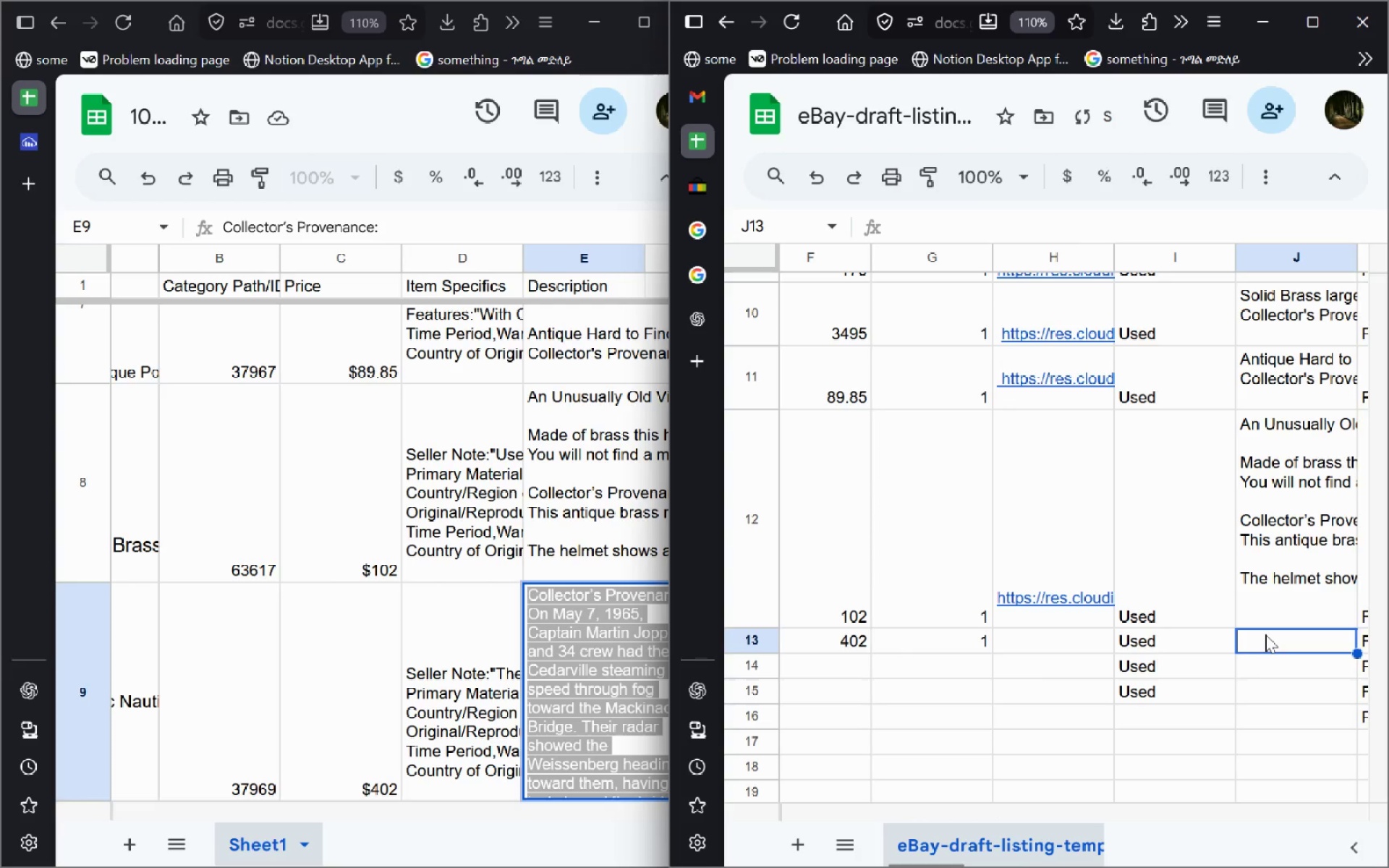 
double_click([1265, 634])
 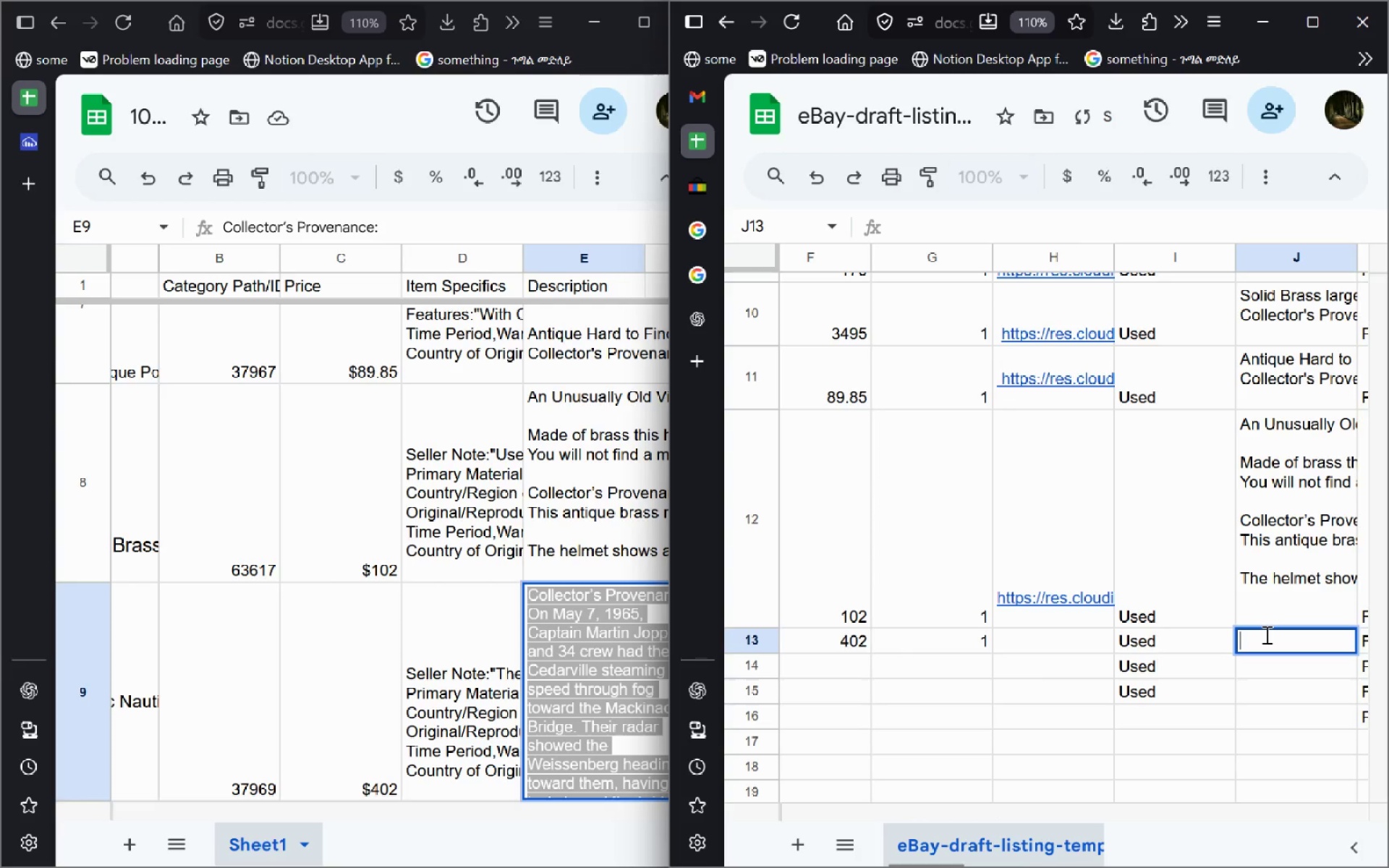 
key(Control+V)
 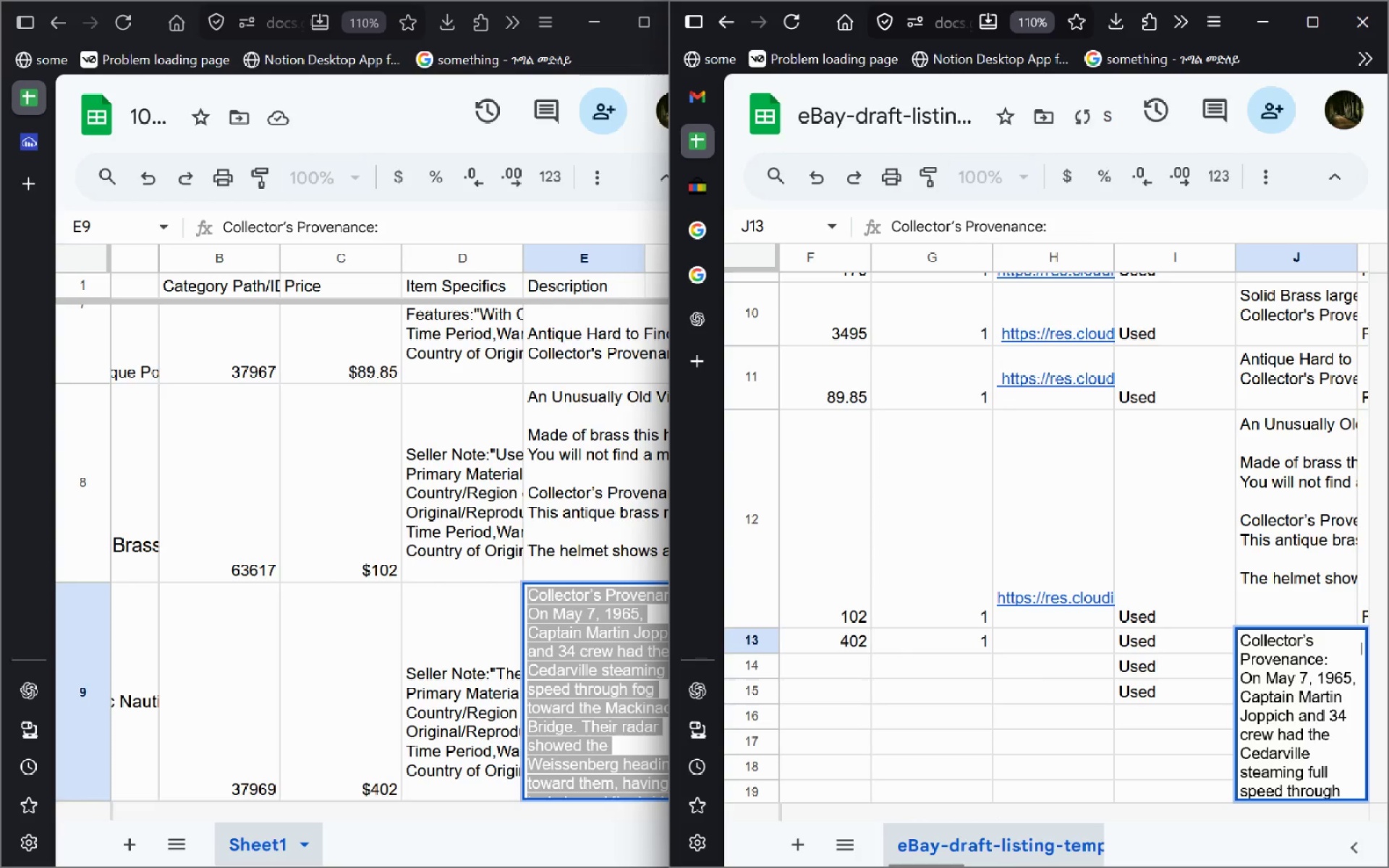 
key(Enter)
 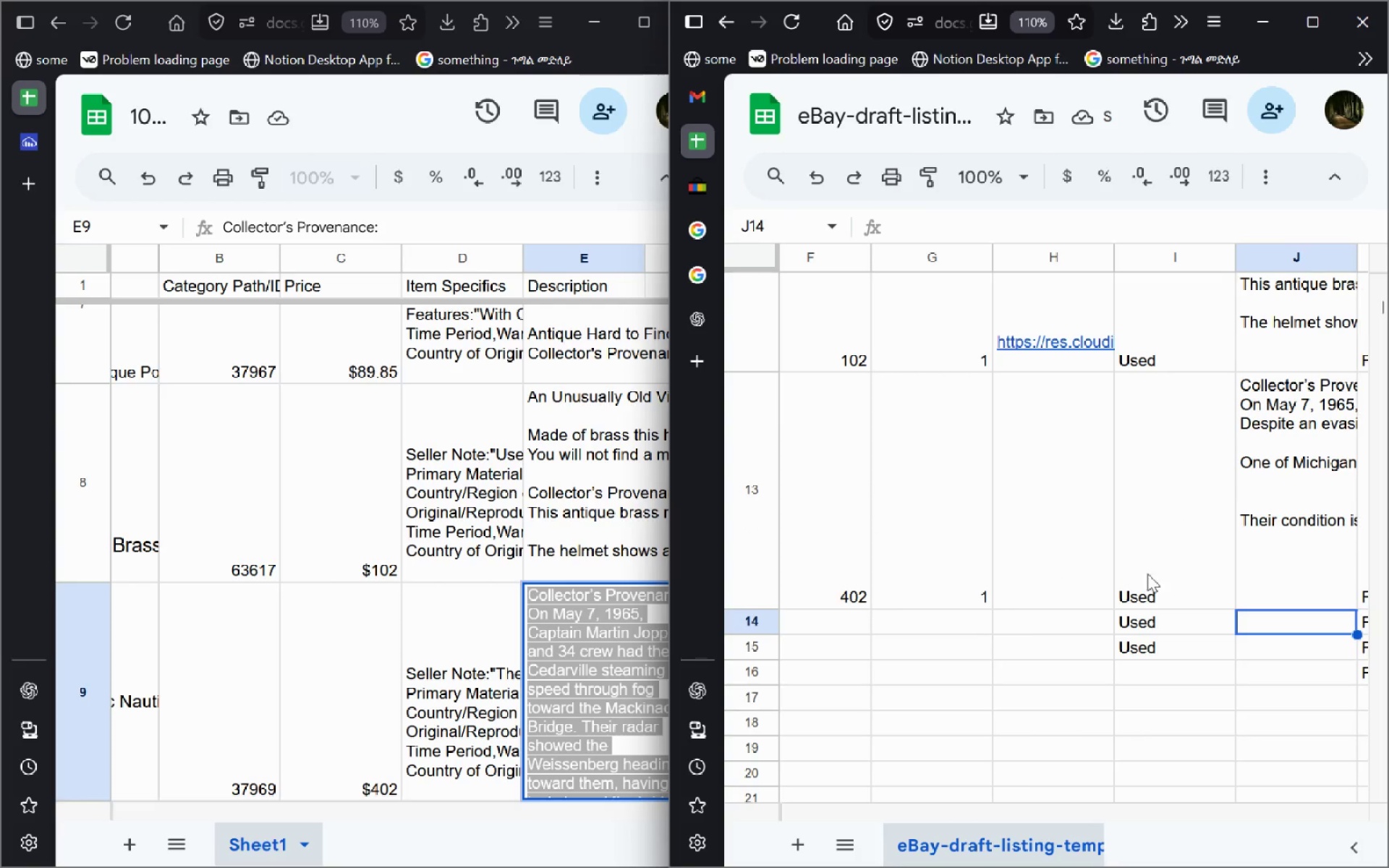 
wait(8.33)
 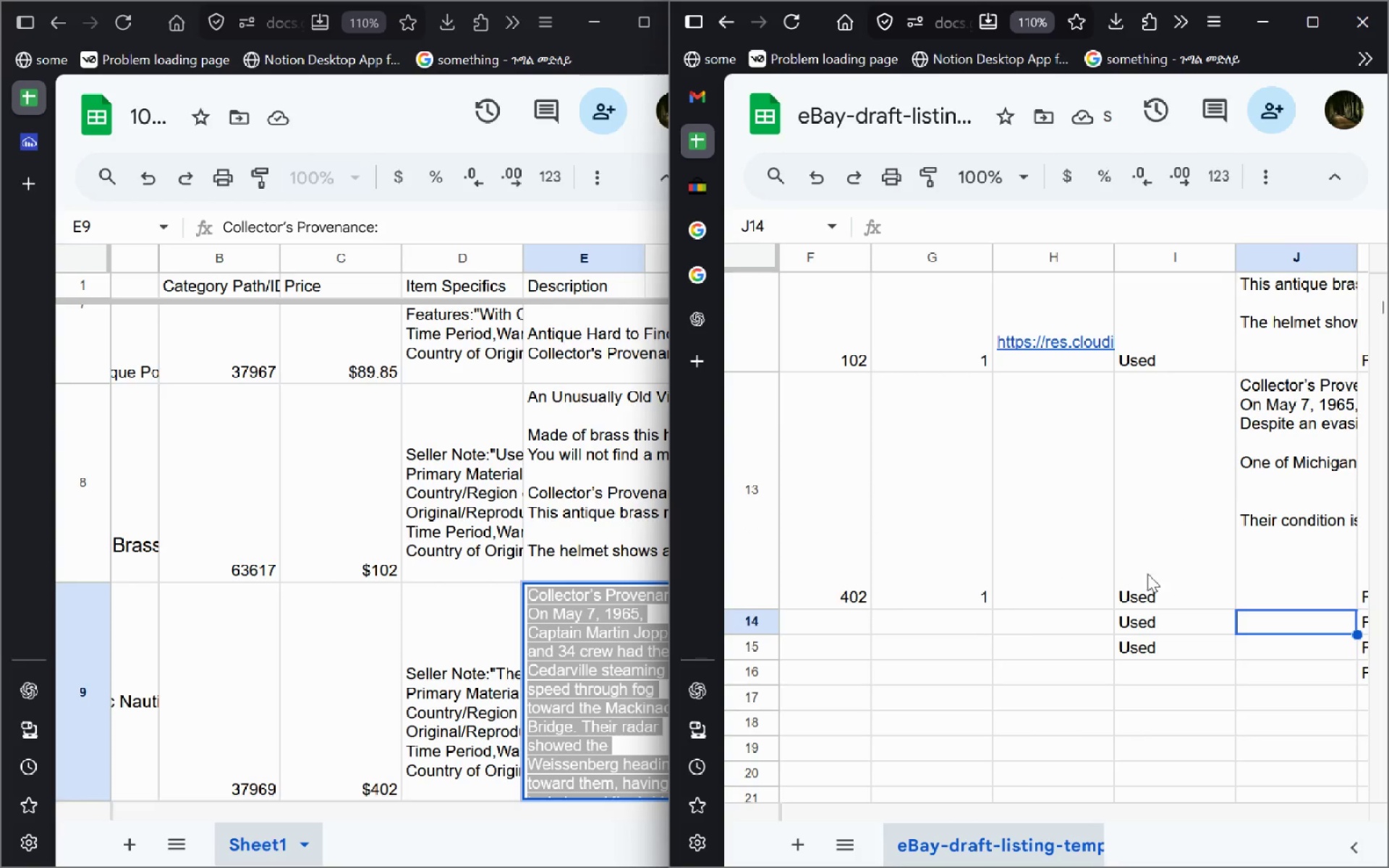 
left_click([1033, 521])
 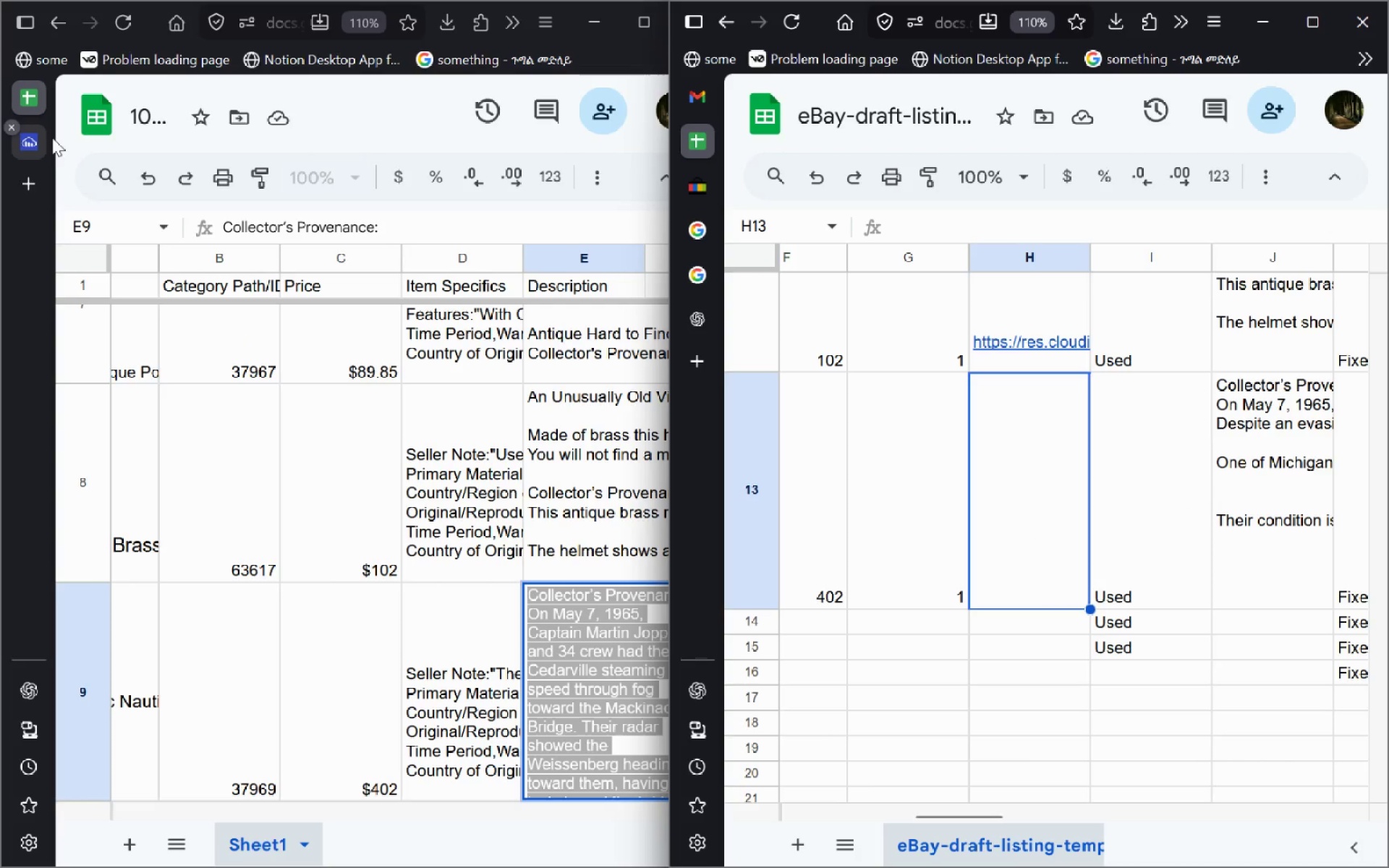 
left_click([43, 141])
 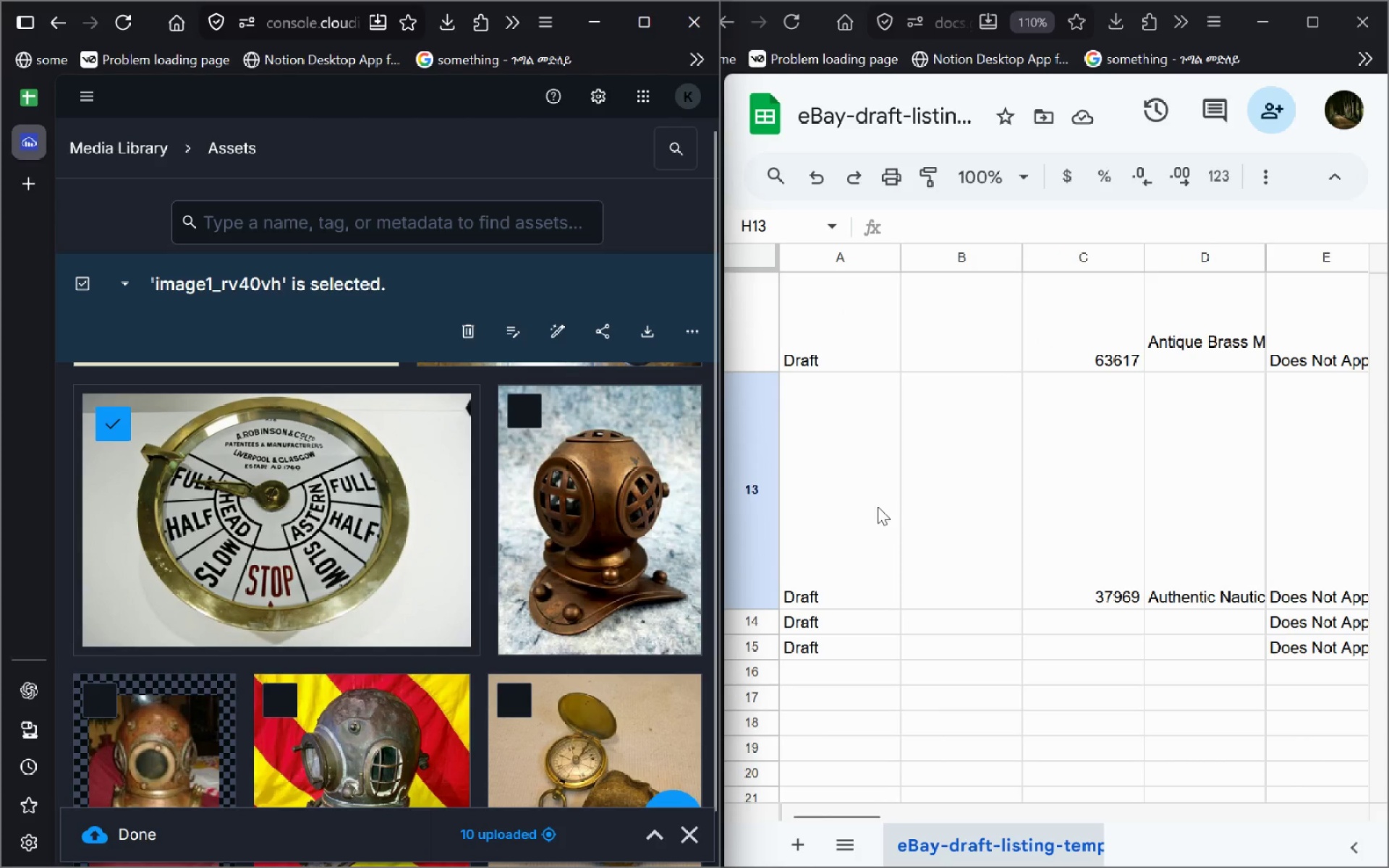 
double_click([1197, 573])
 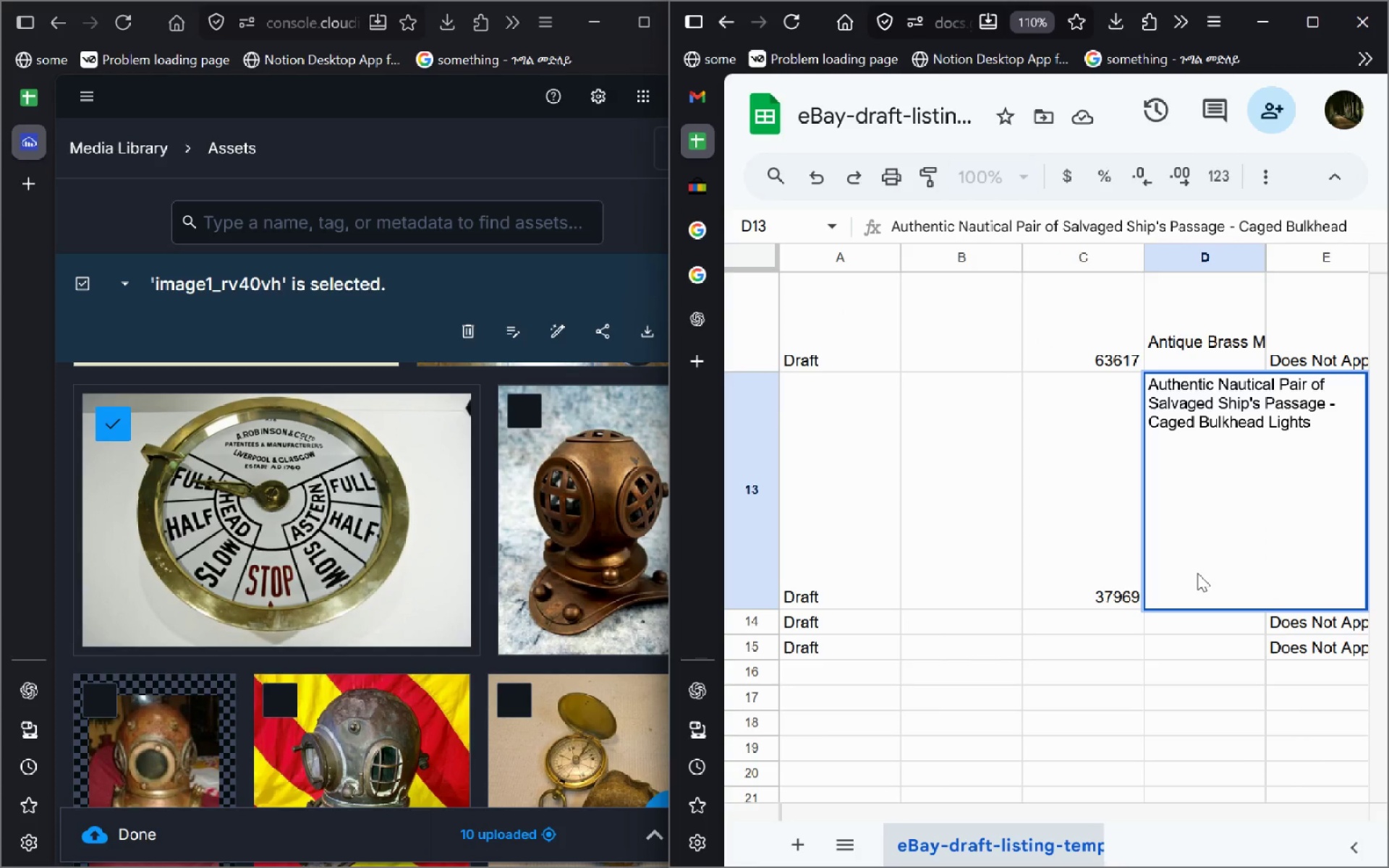 
mouse_move([437, 678])
 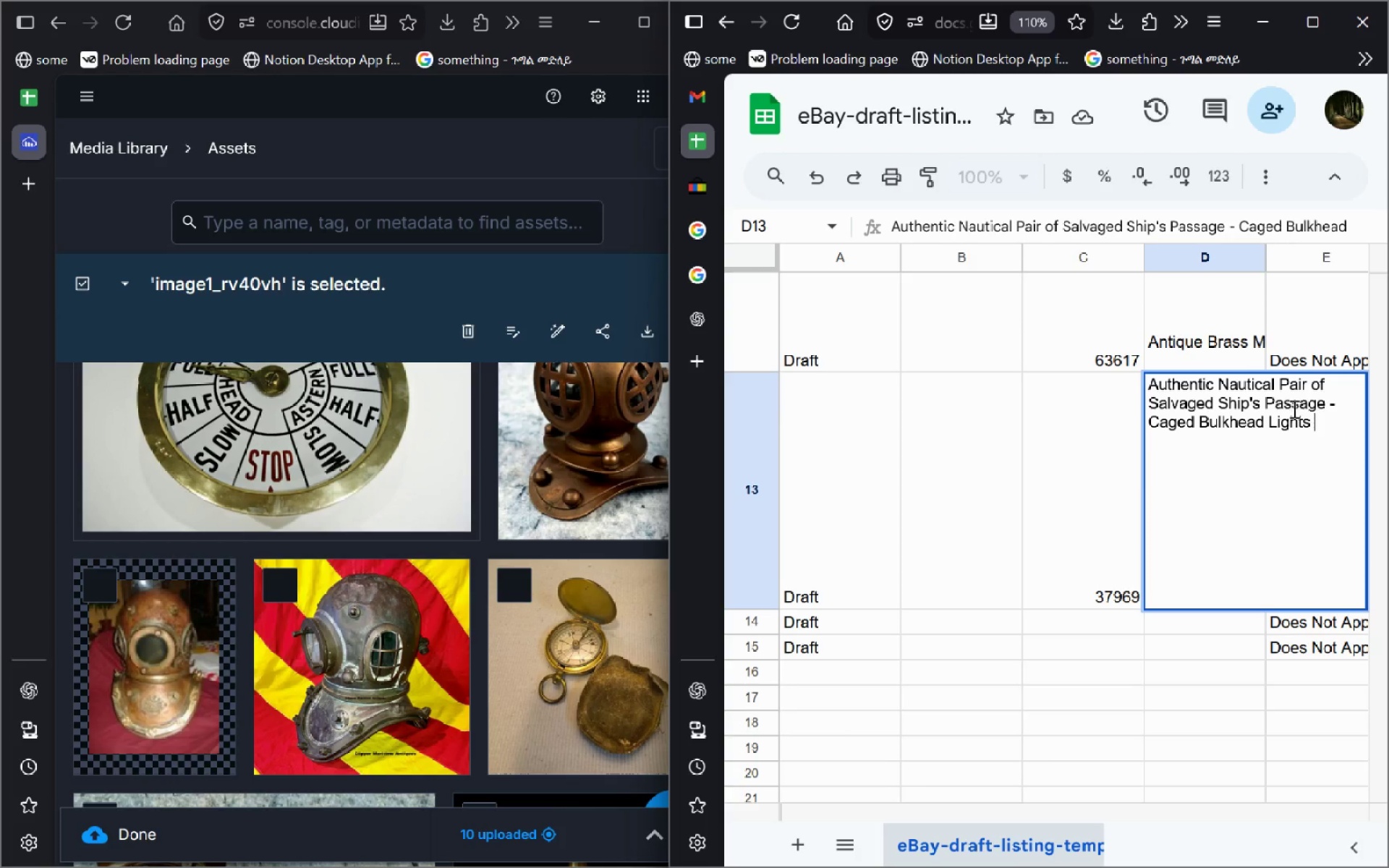 
wait(9.67)
 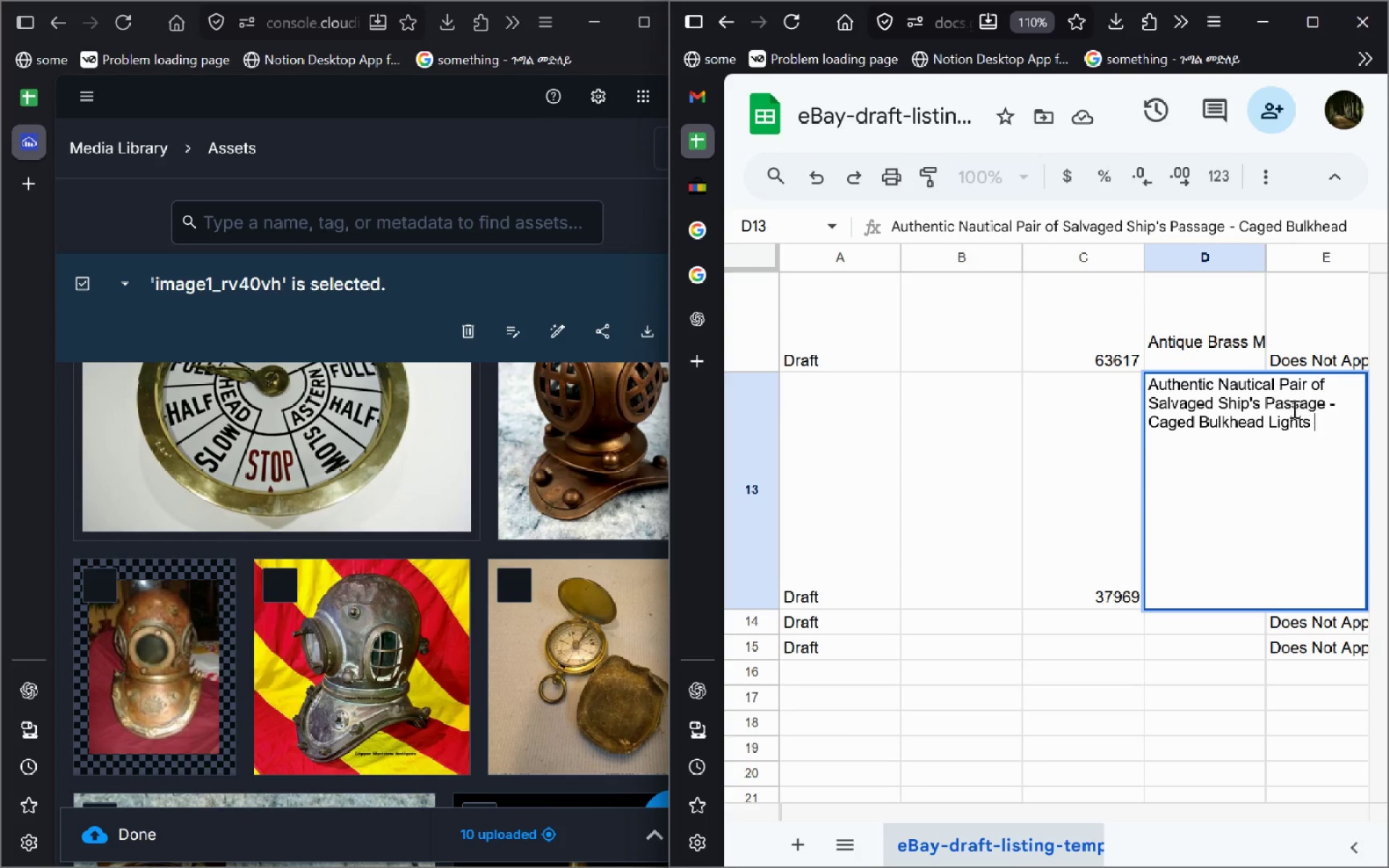 
mouse_move([339, 590])
 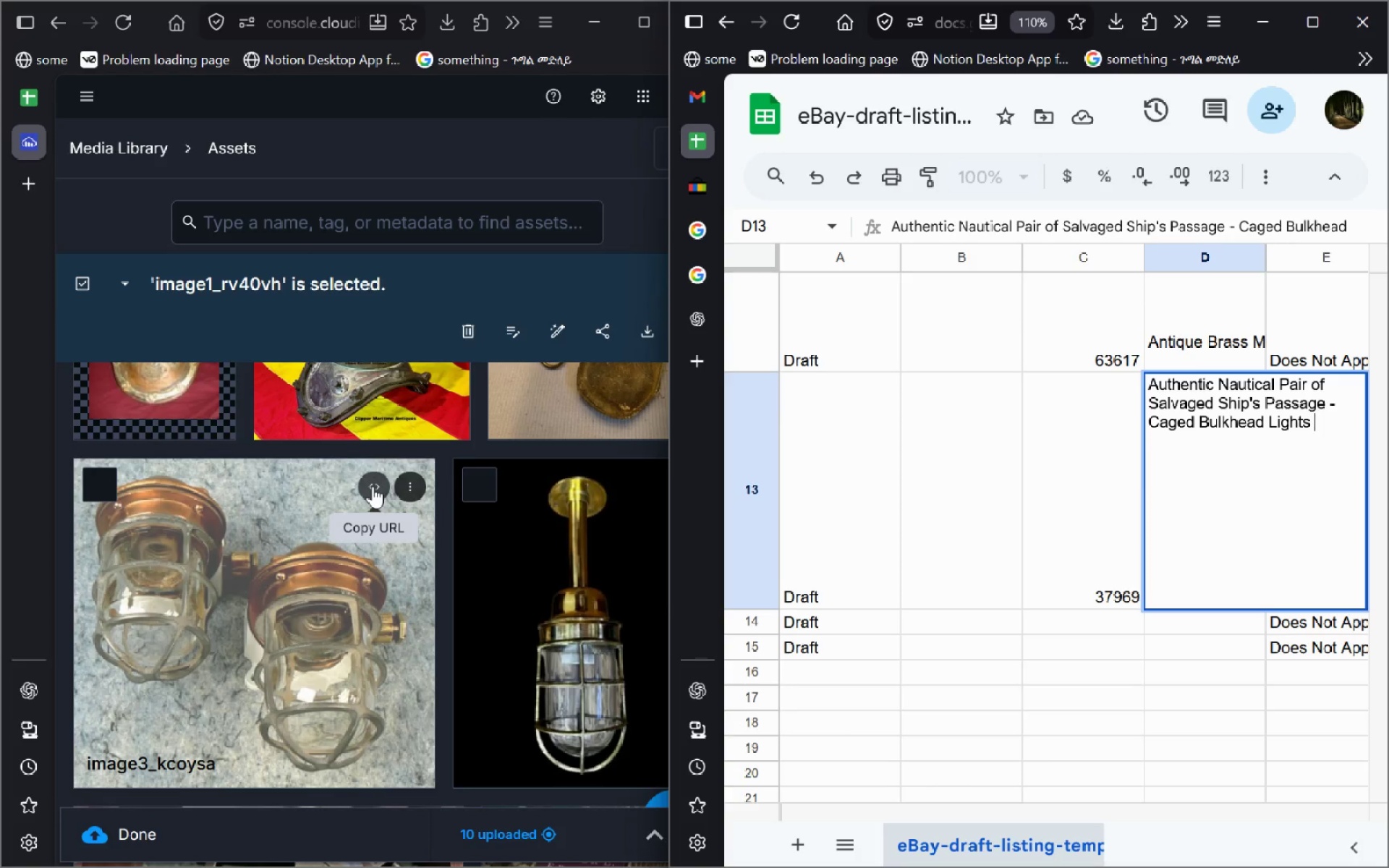 
left_click([373, 486])
 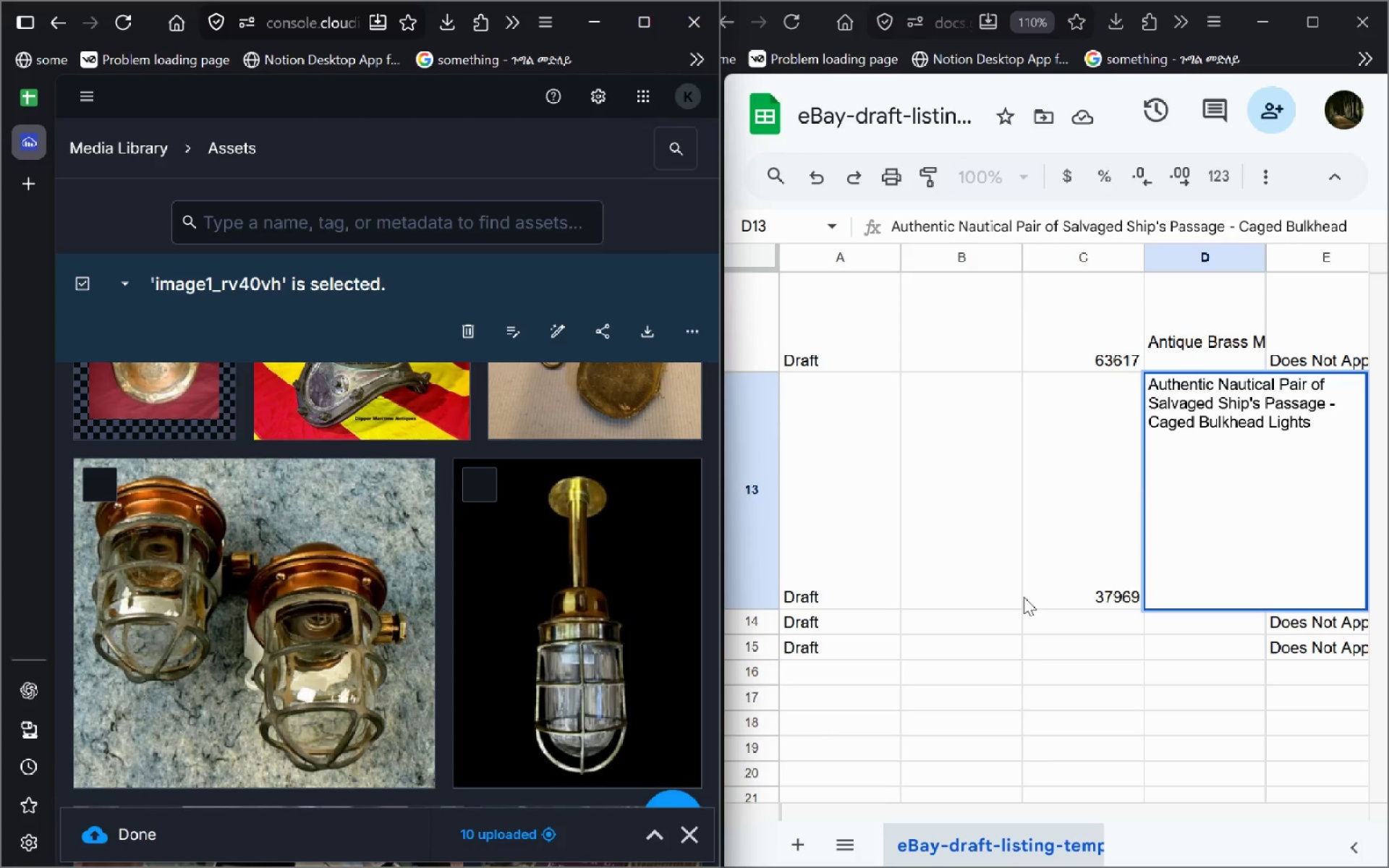 
wait(9.11)
 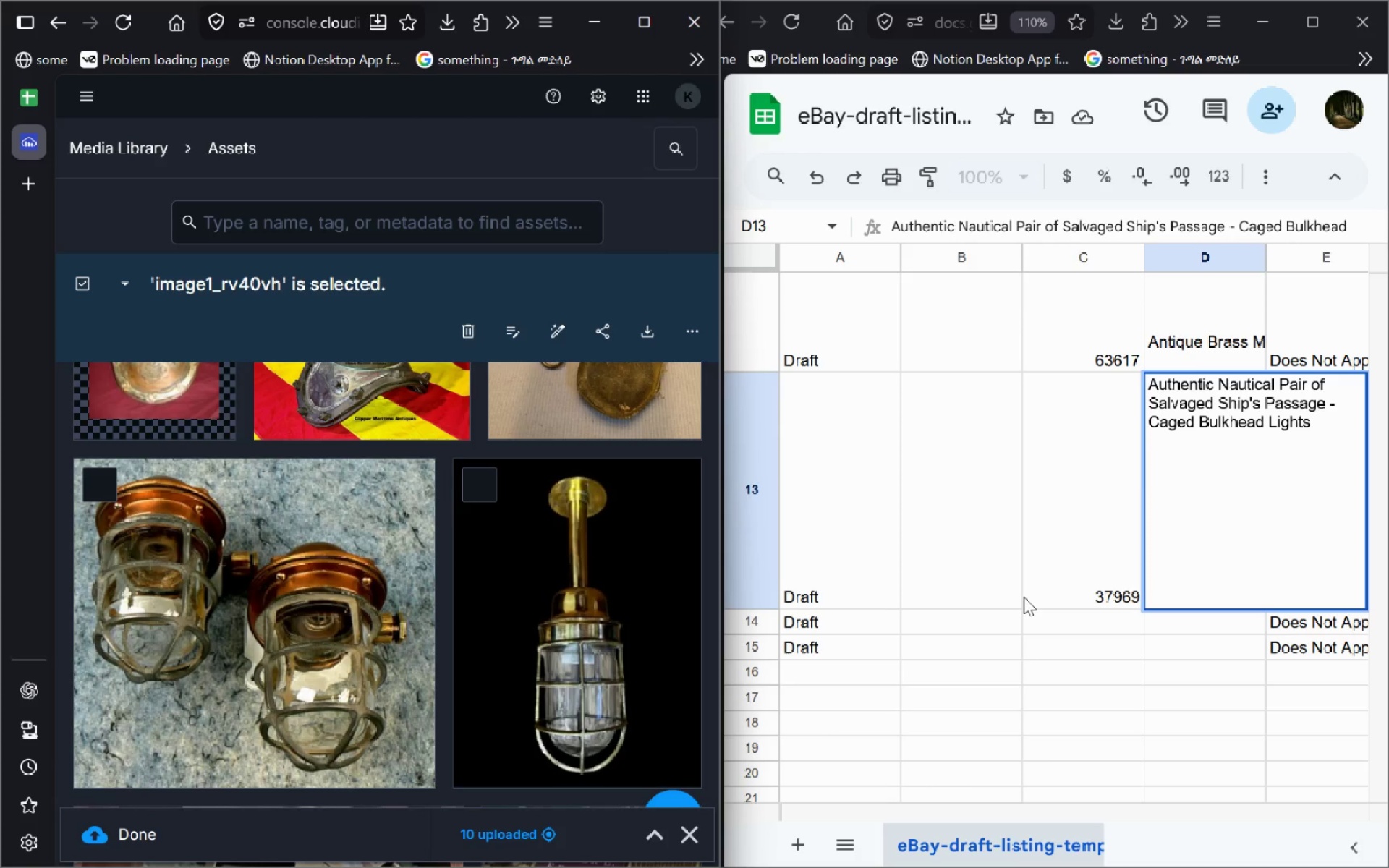 
left_click([375, 490])
 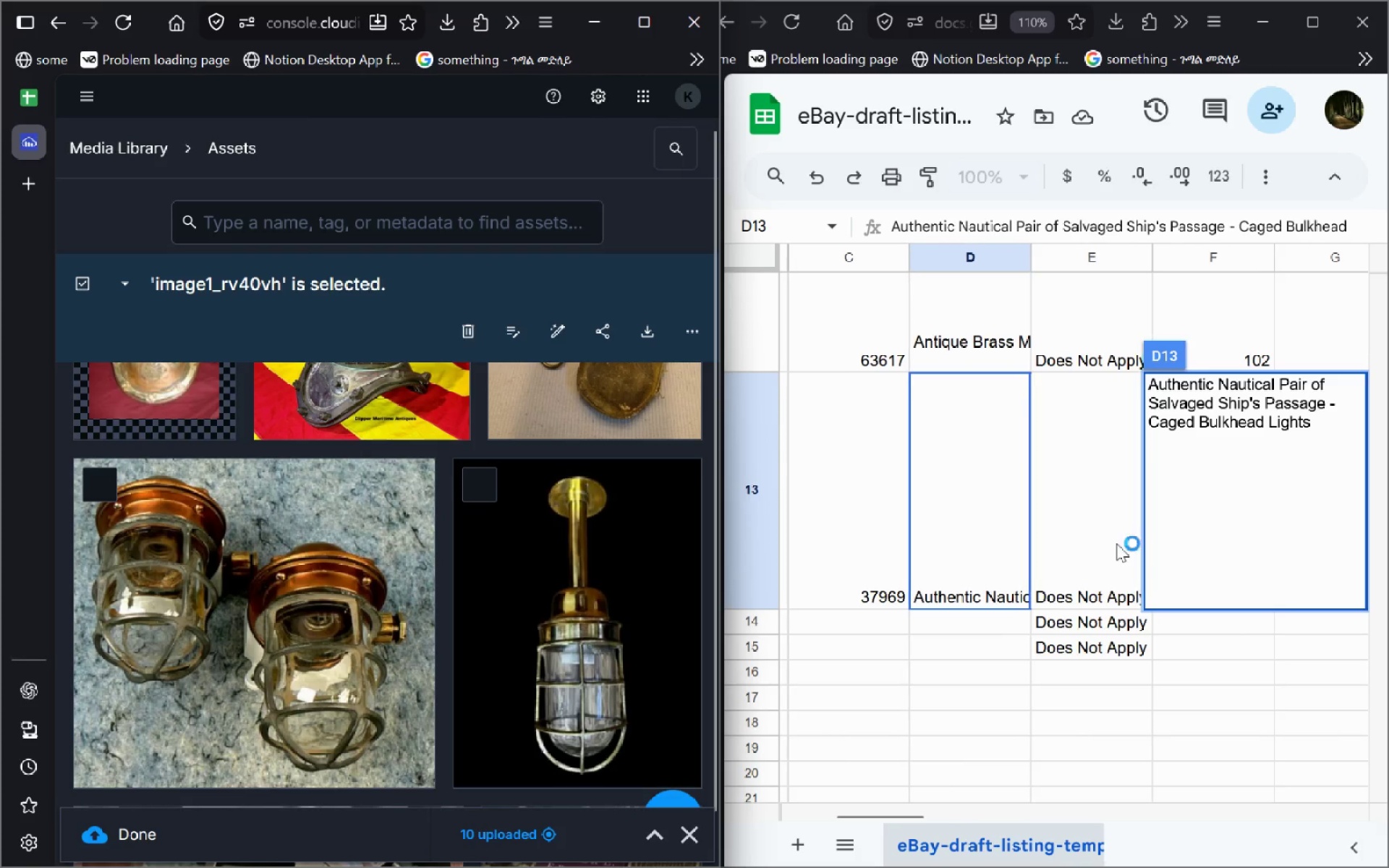 
left_click([935, 546])
 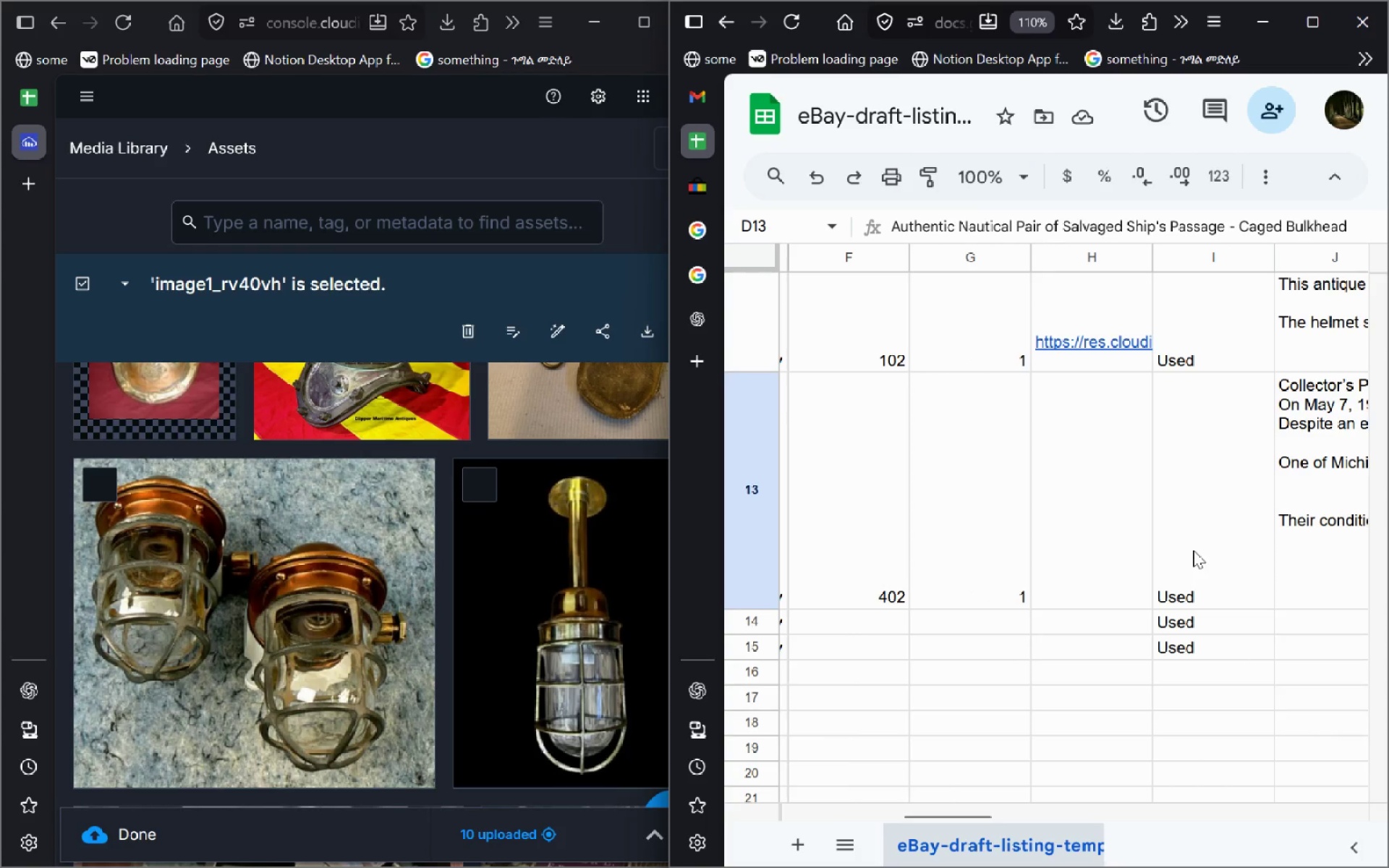 
double_click([1071, 557])
 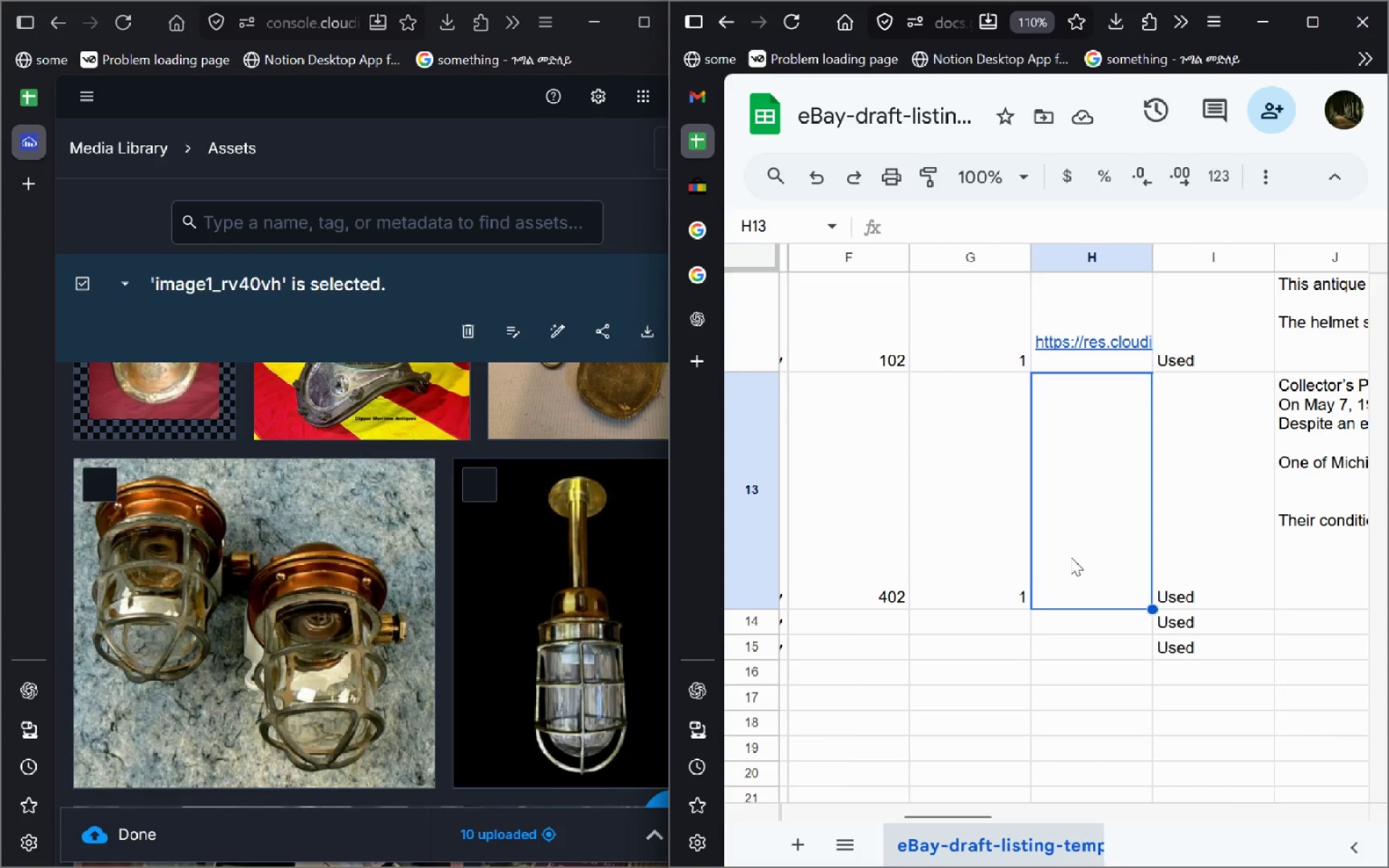 
key(Control+V)
 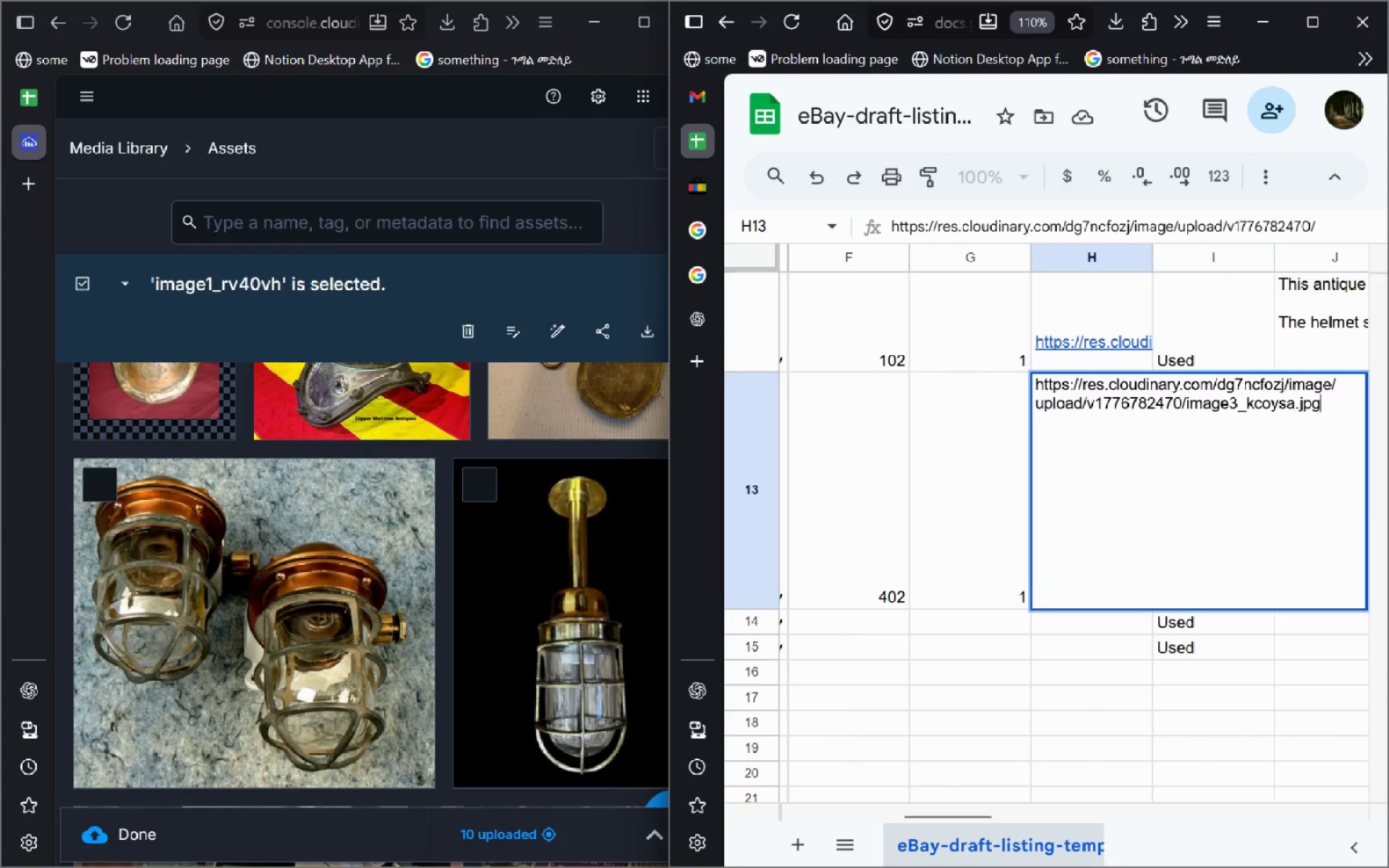 
key(Enter)
 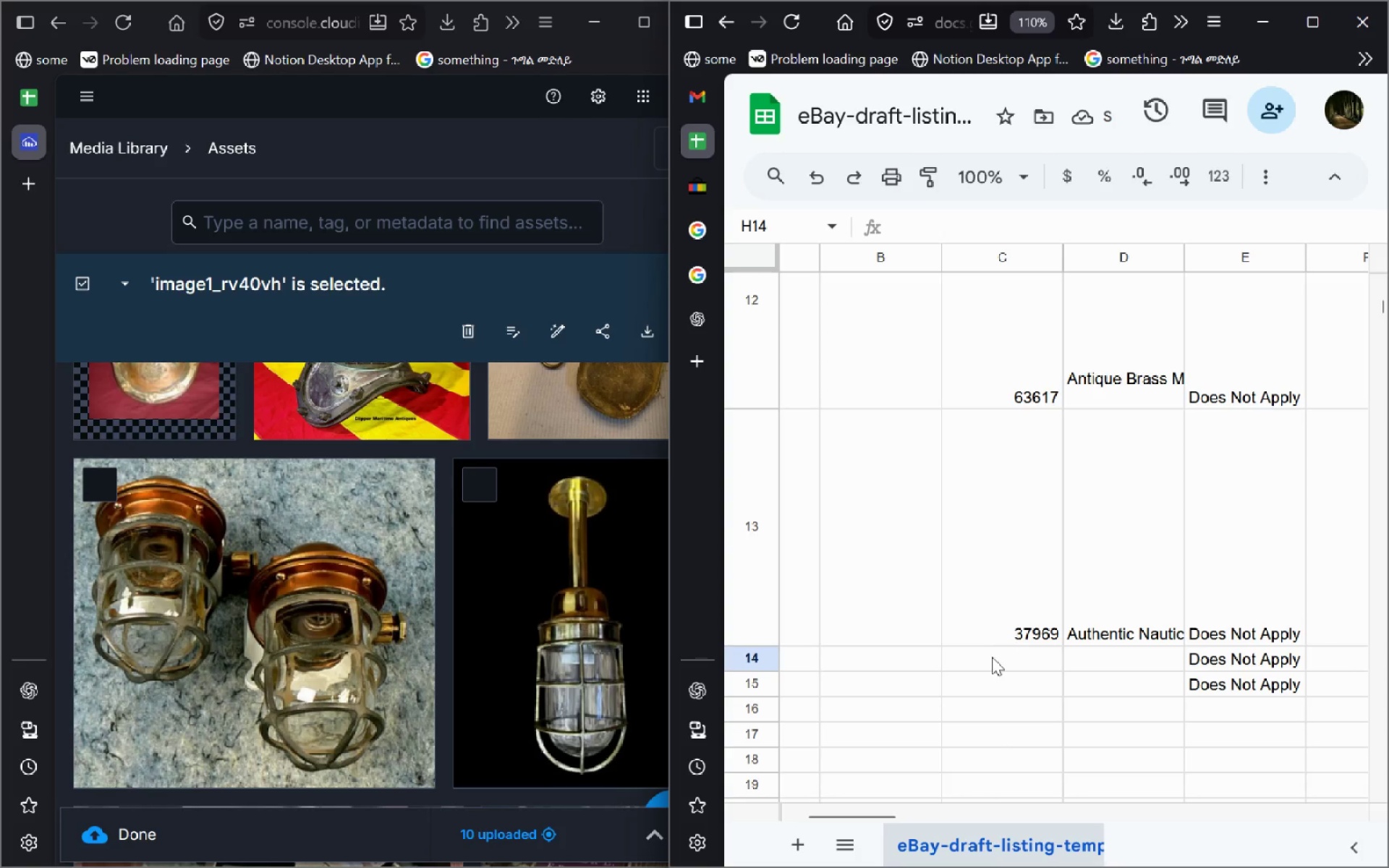 
wait(6.16)
 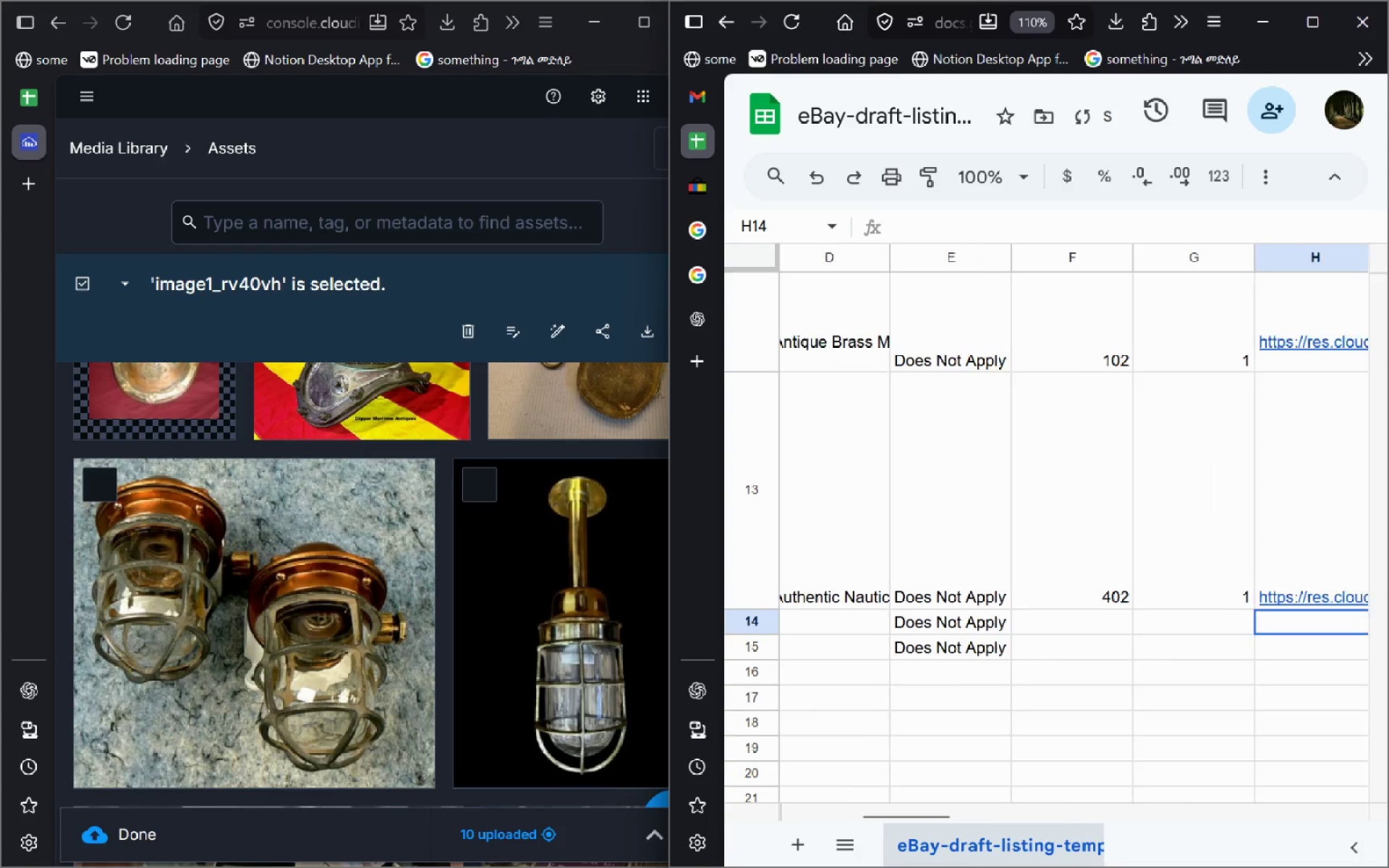 
left_click([17, 109])
 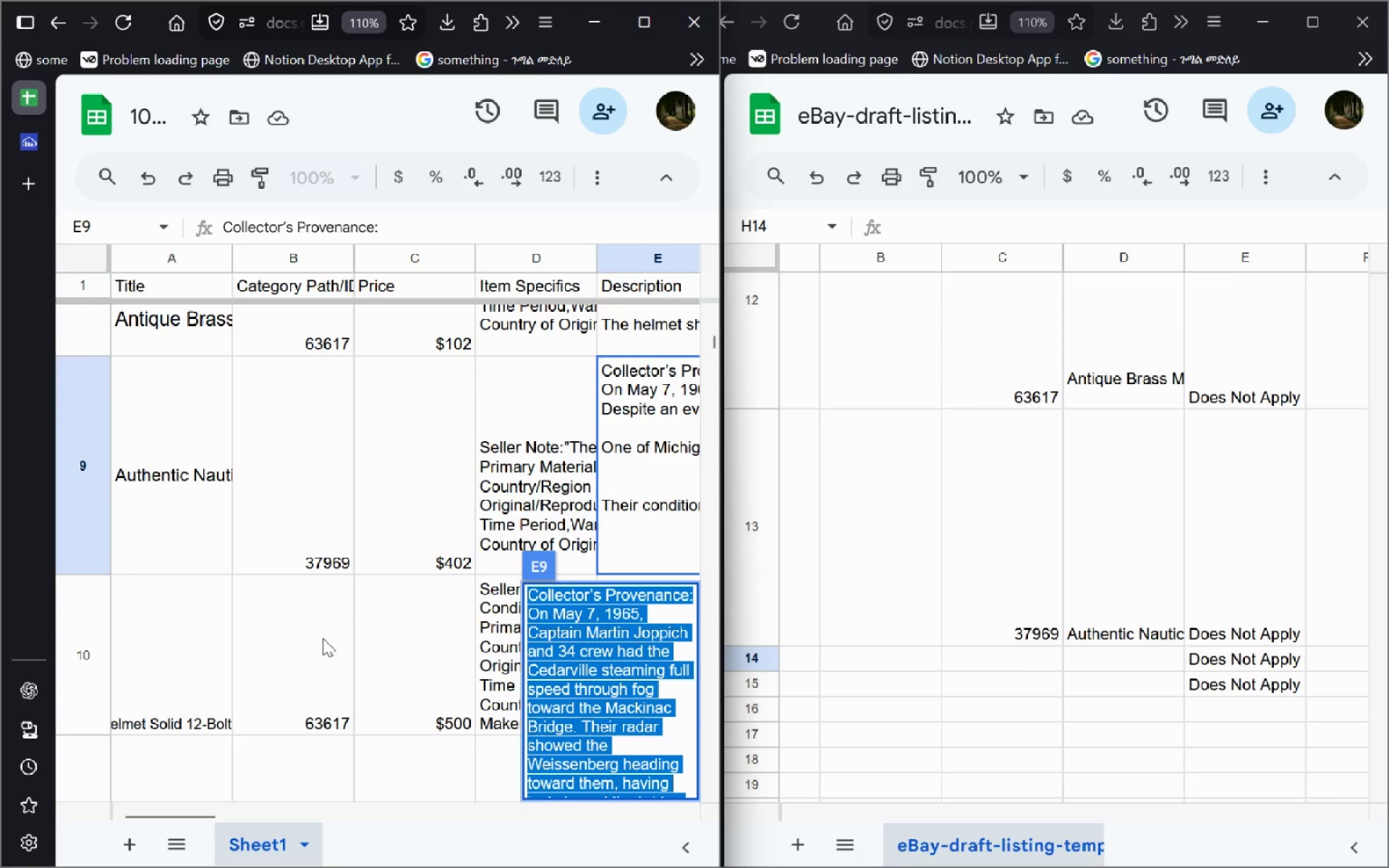 
double_click([128, 702])
 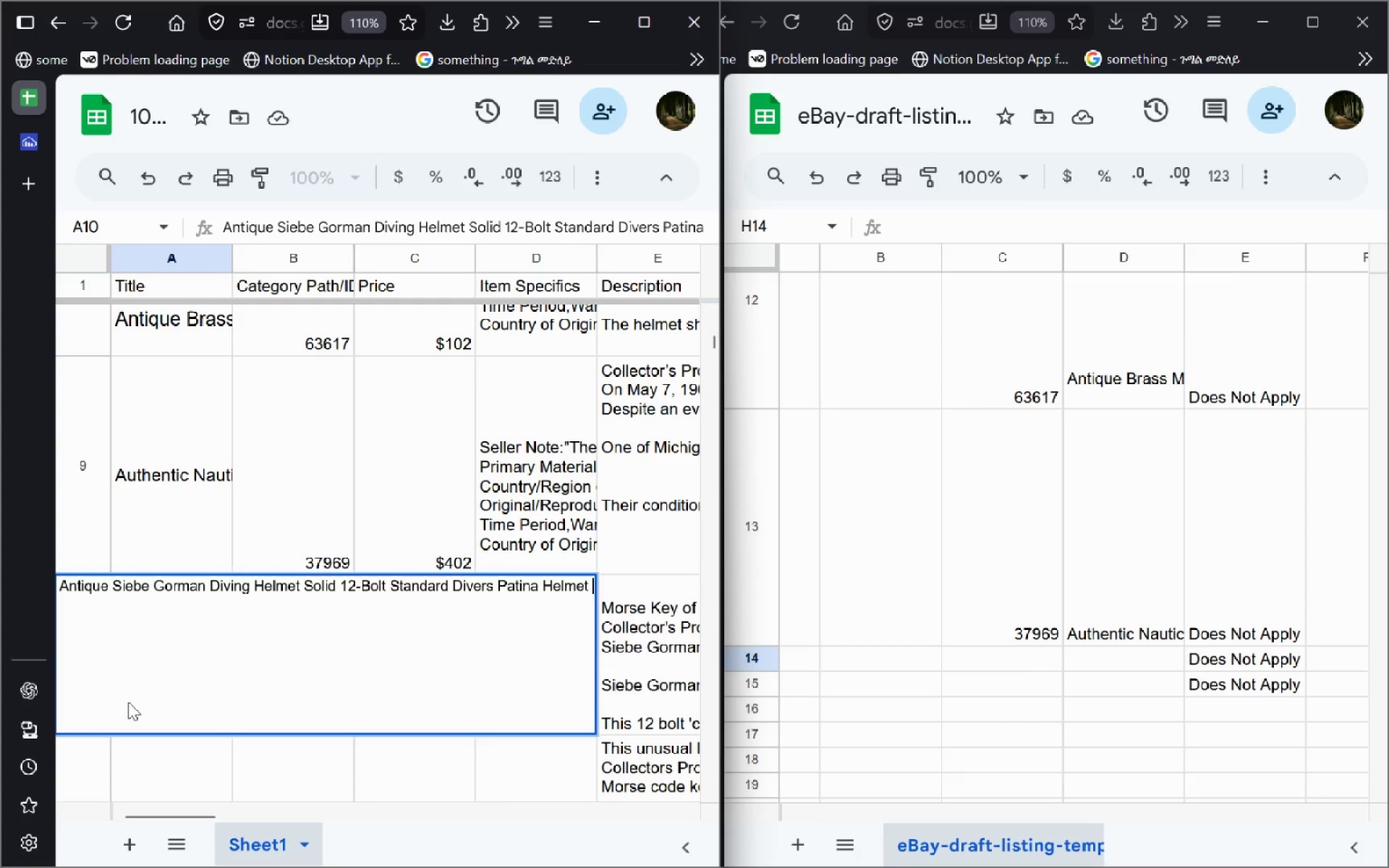 
key(Control+A)
 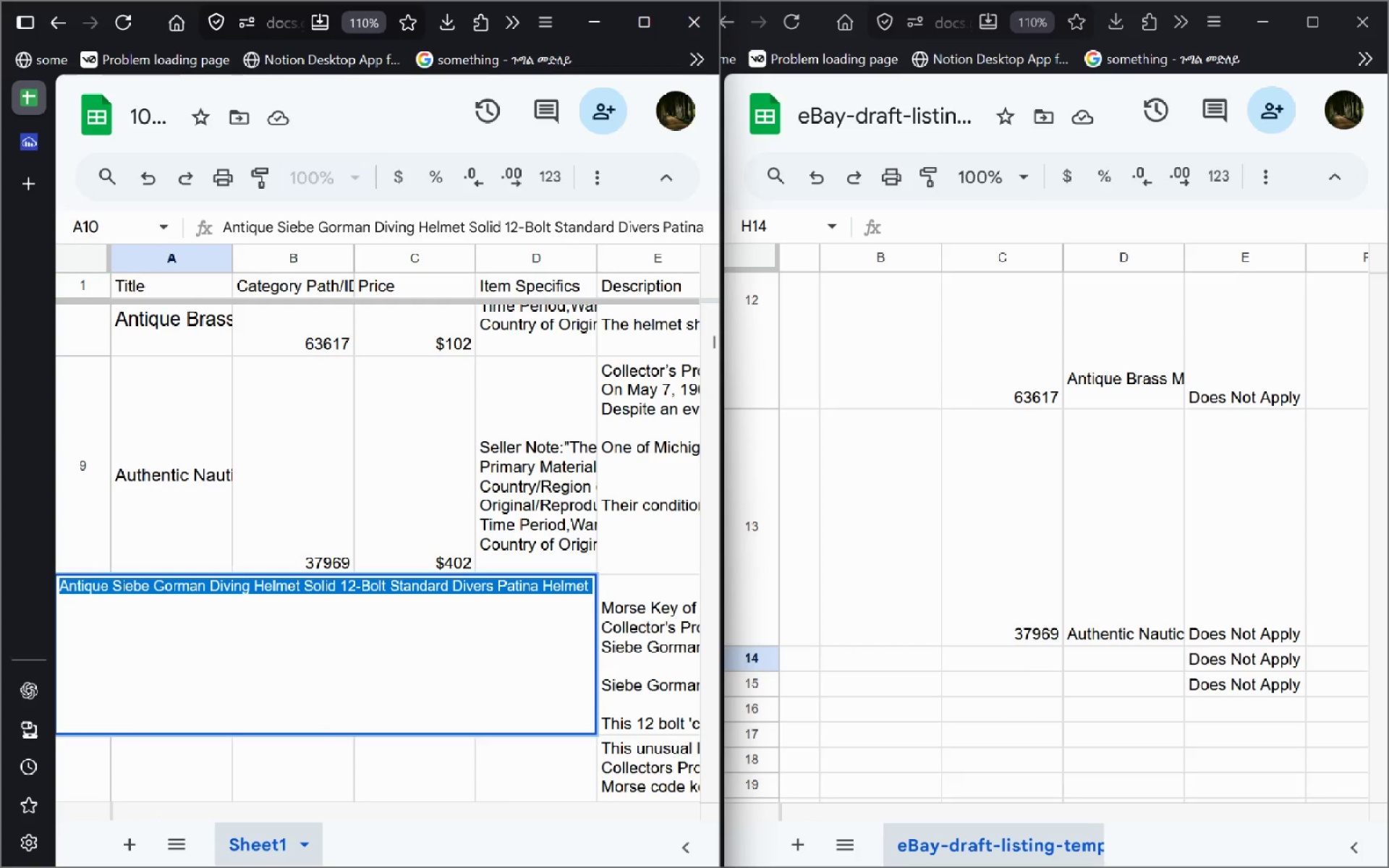 
key(Control+C)
 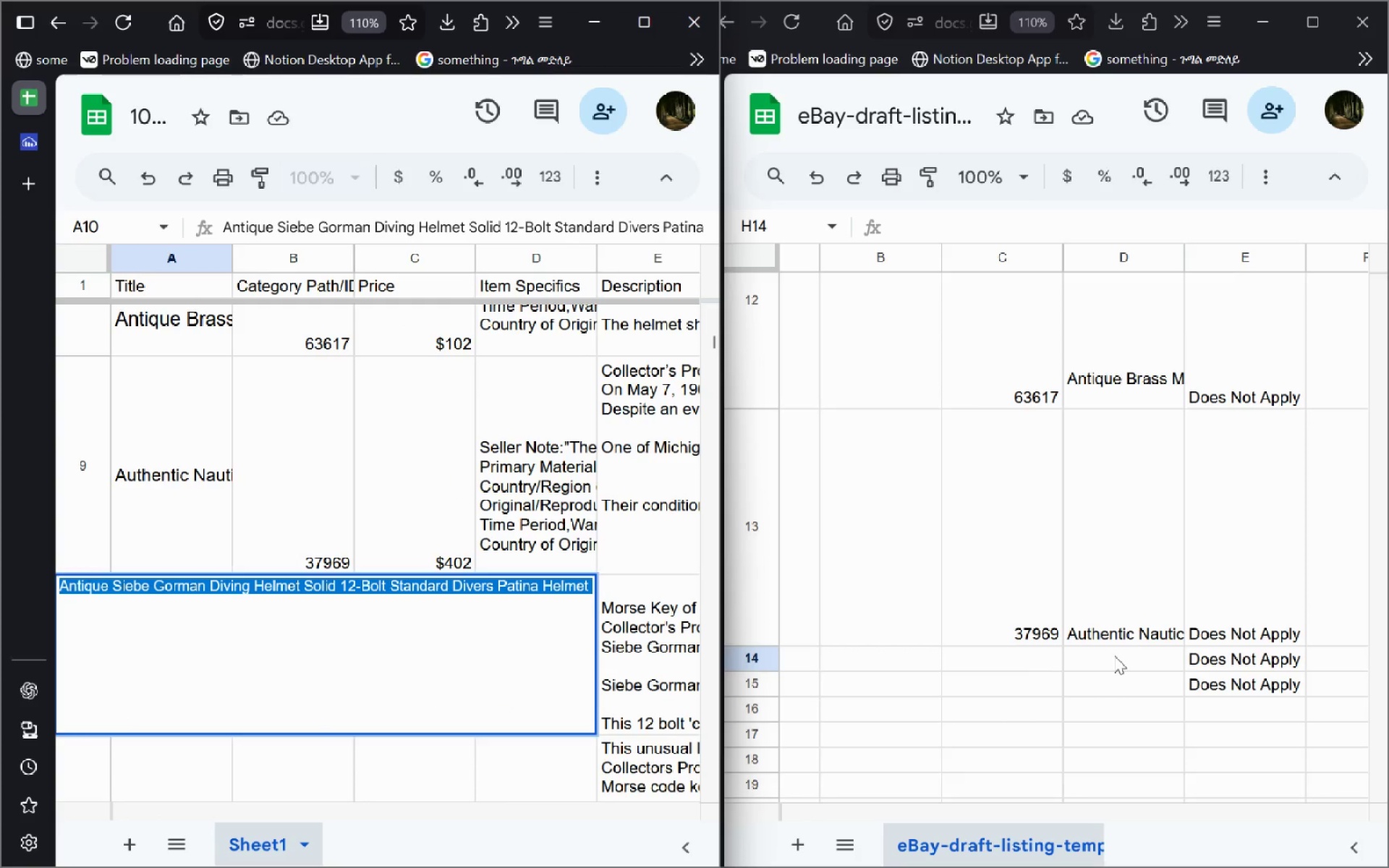 
double_click([1114, 655])
 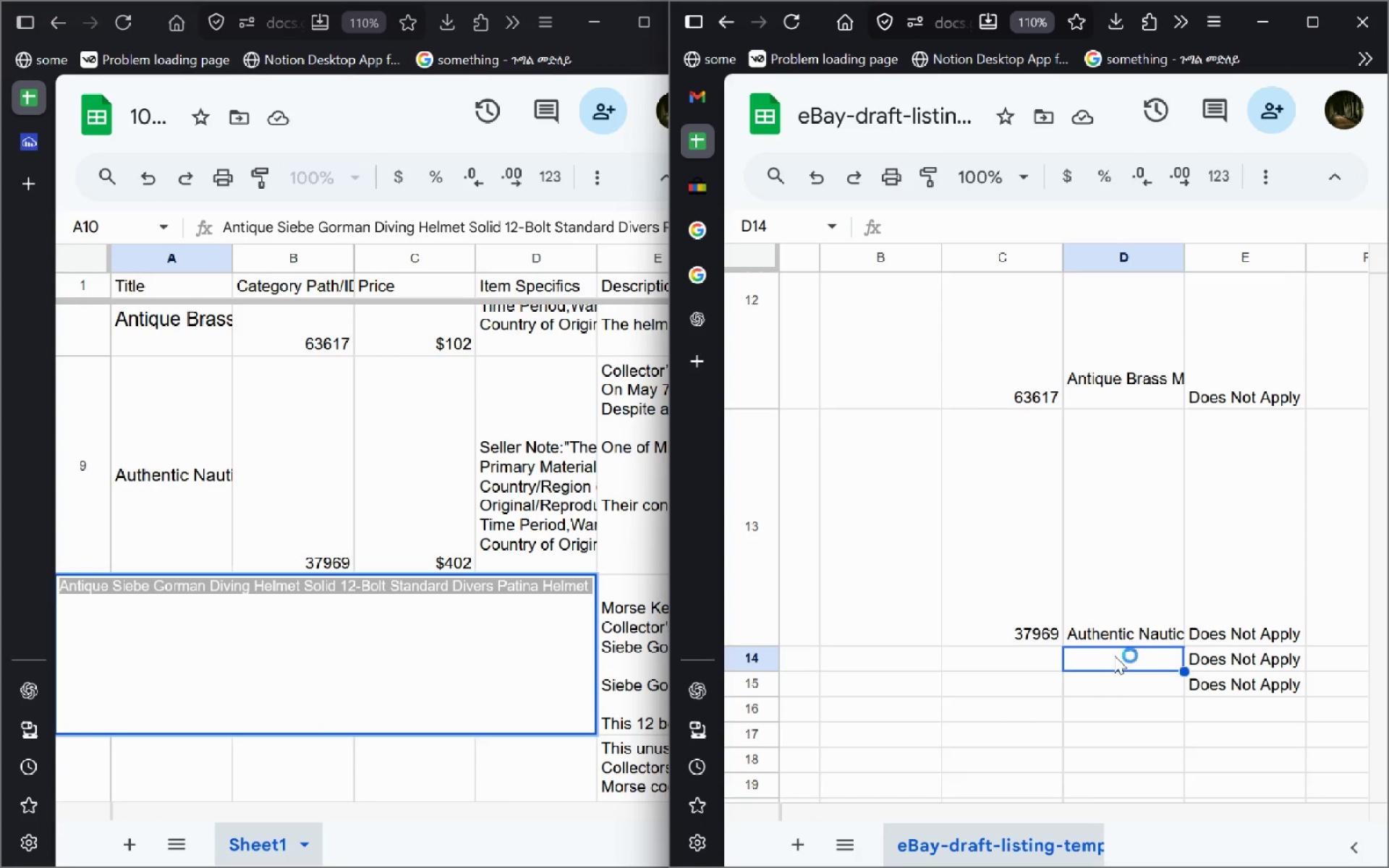 
key(Control+V)
 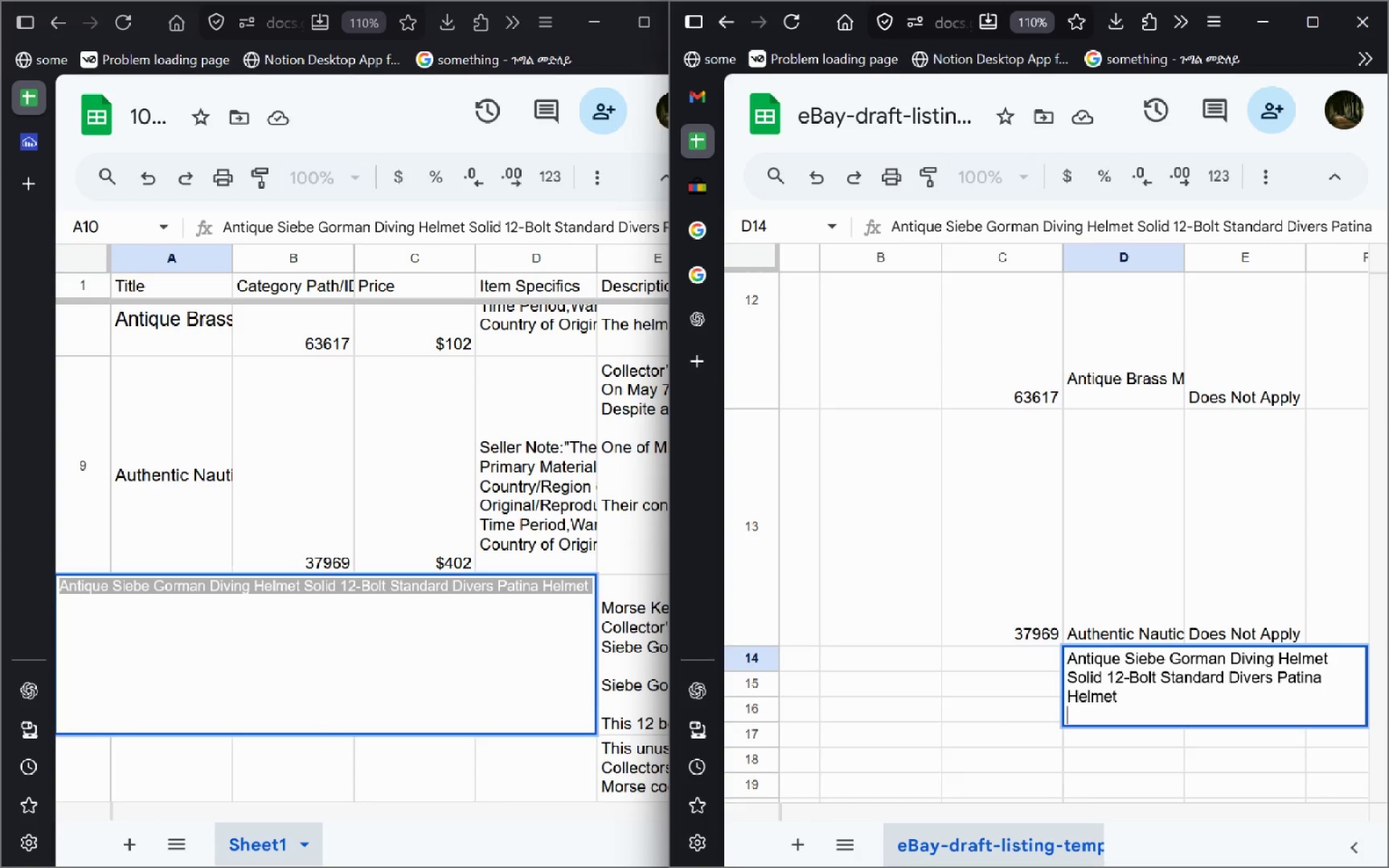 
key(Enter)
 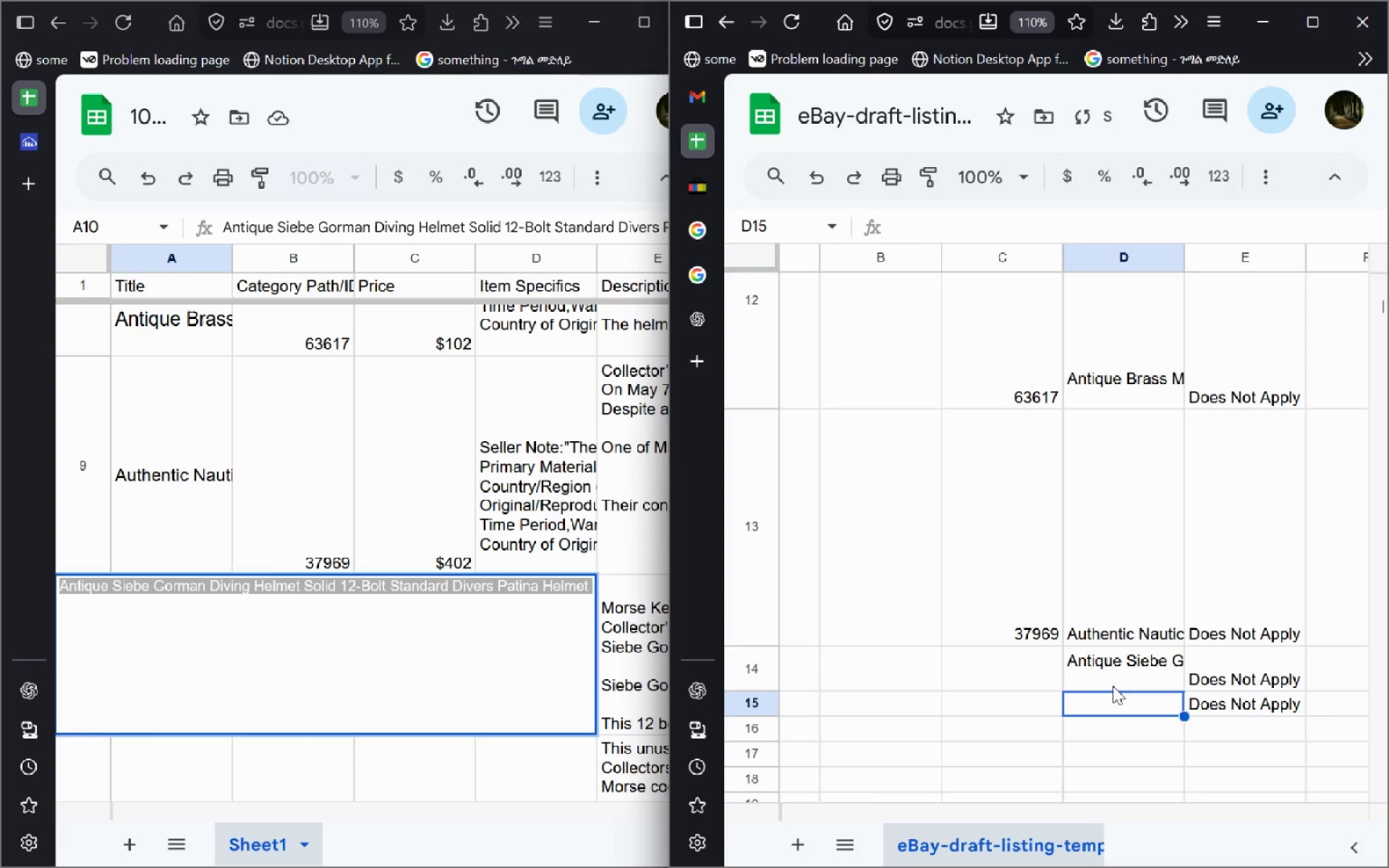 
double_click([1113, 686])
 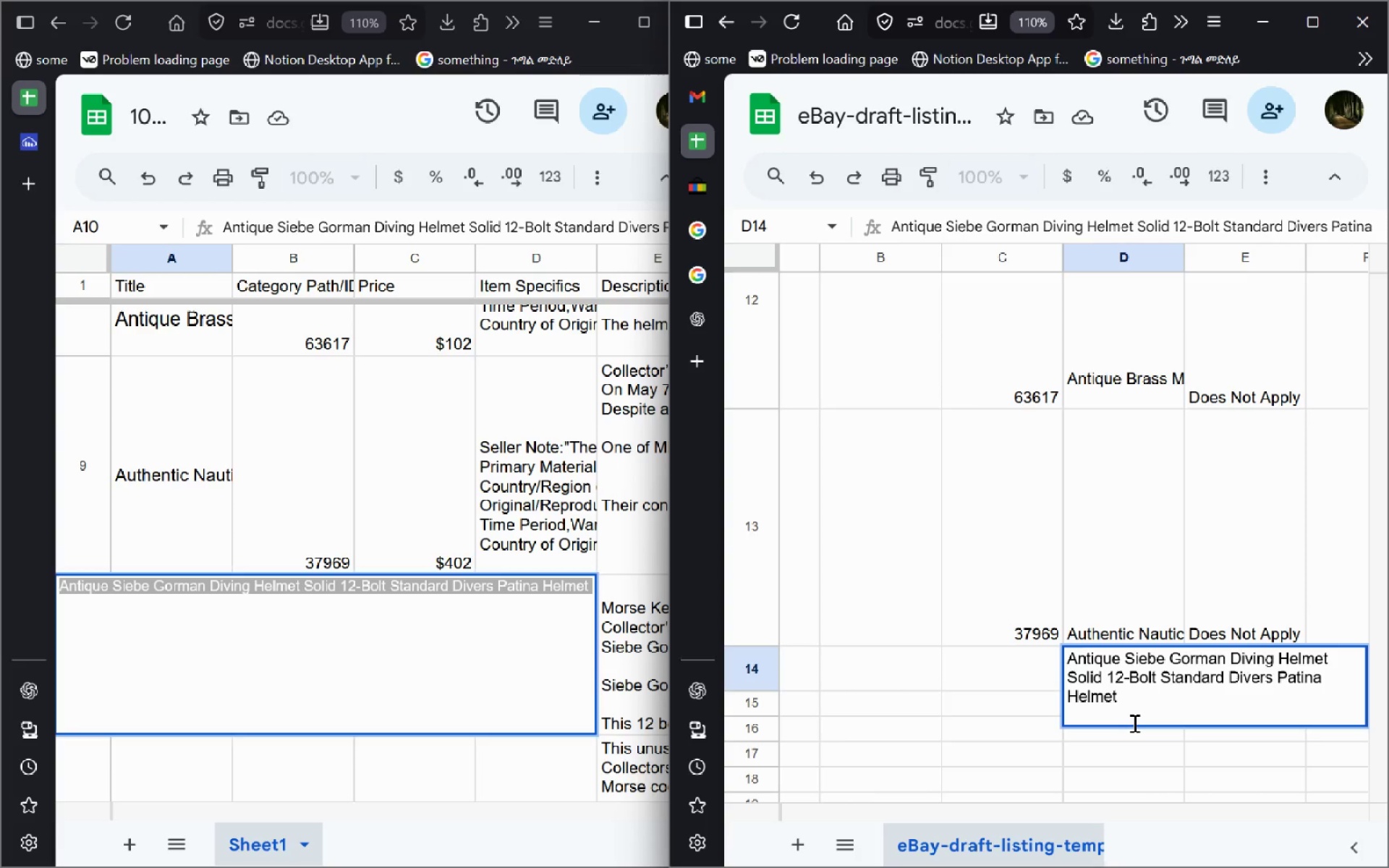 
wait(9.16)
 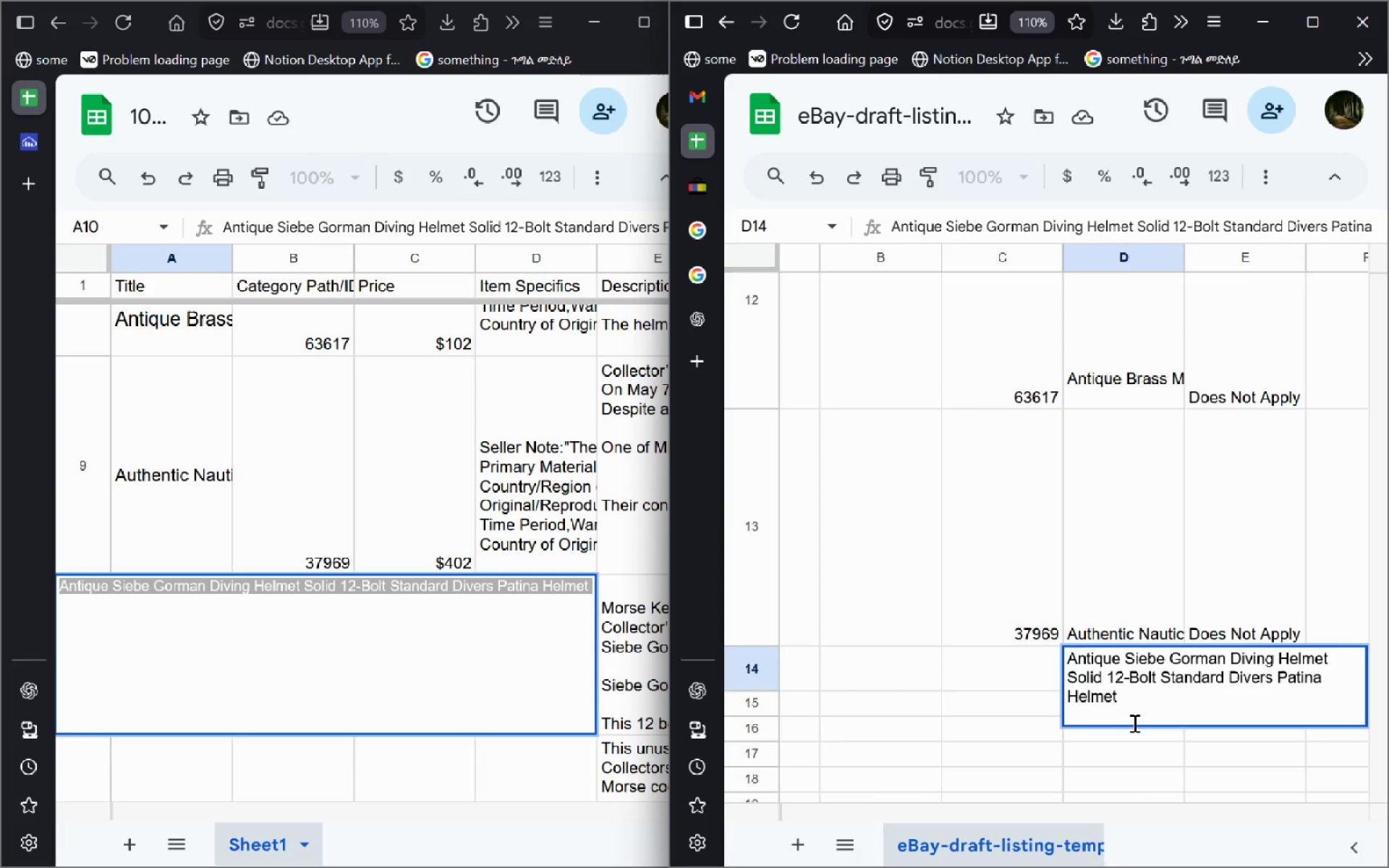 
left_click([27, 148])
 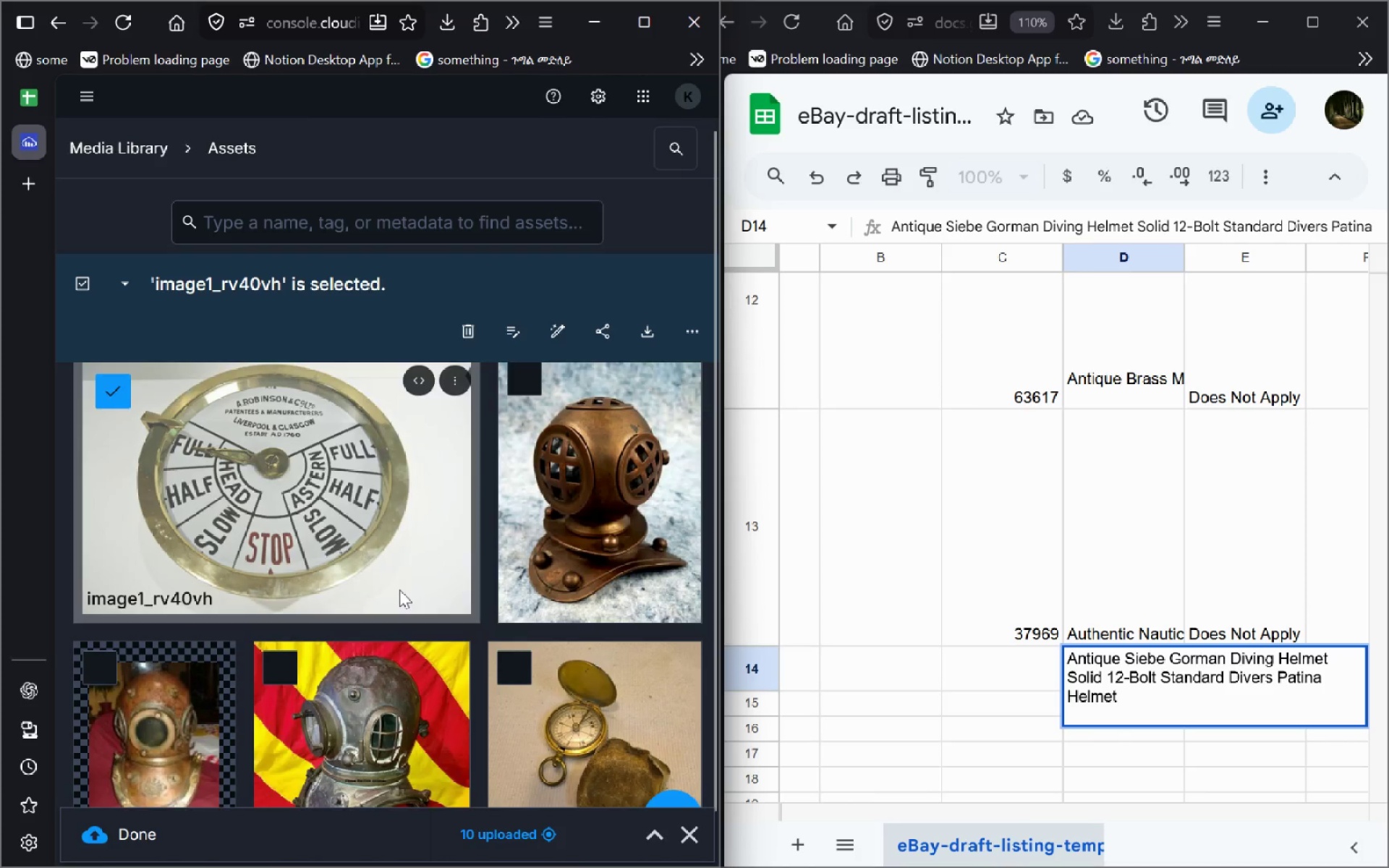 
left_click([413, 606])
 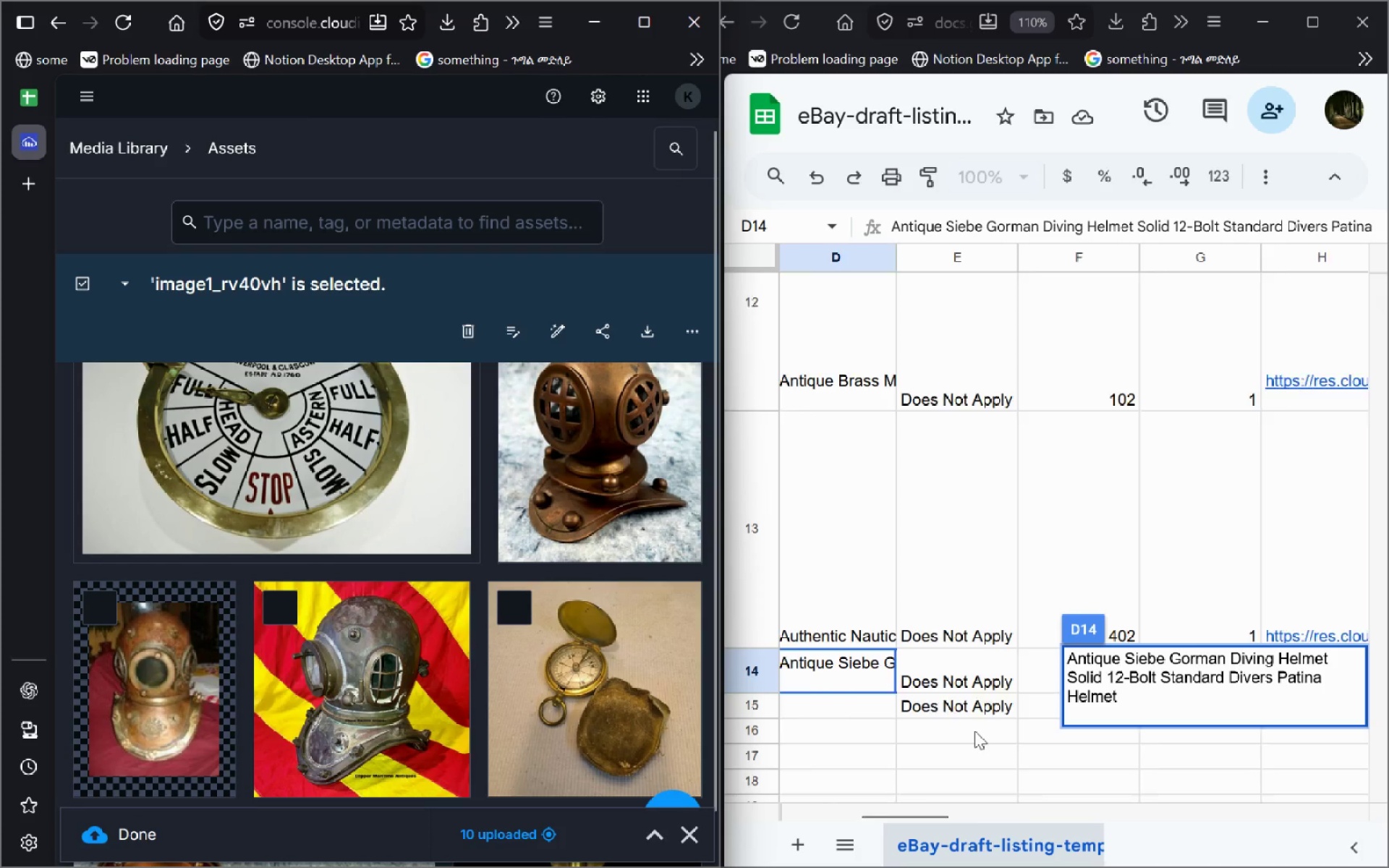 
left_click([974, 731])
 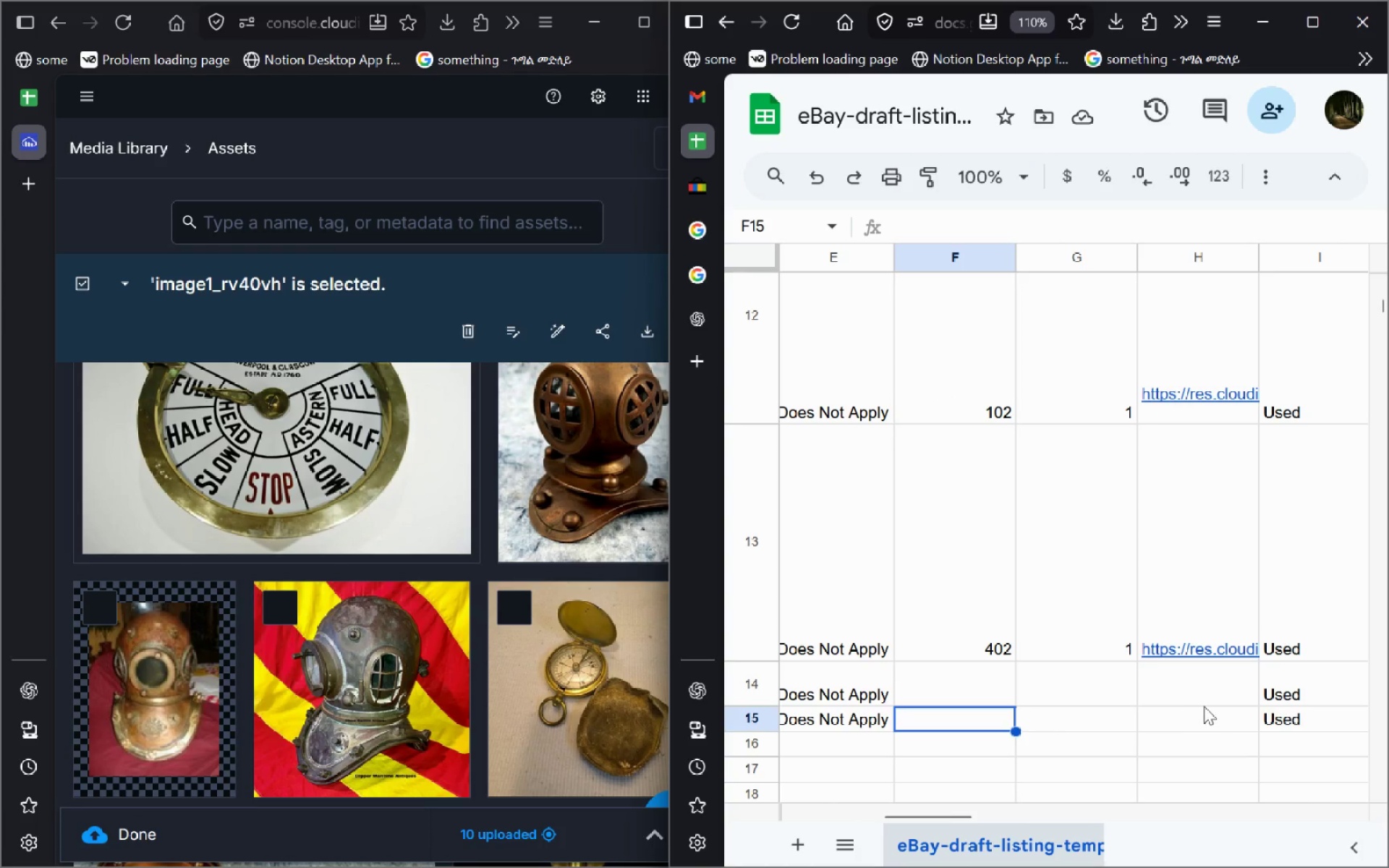 
left_click([1204, 706])
 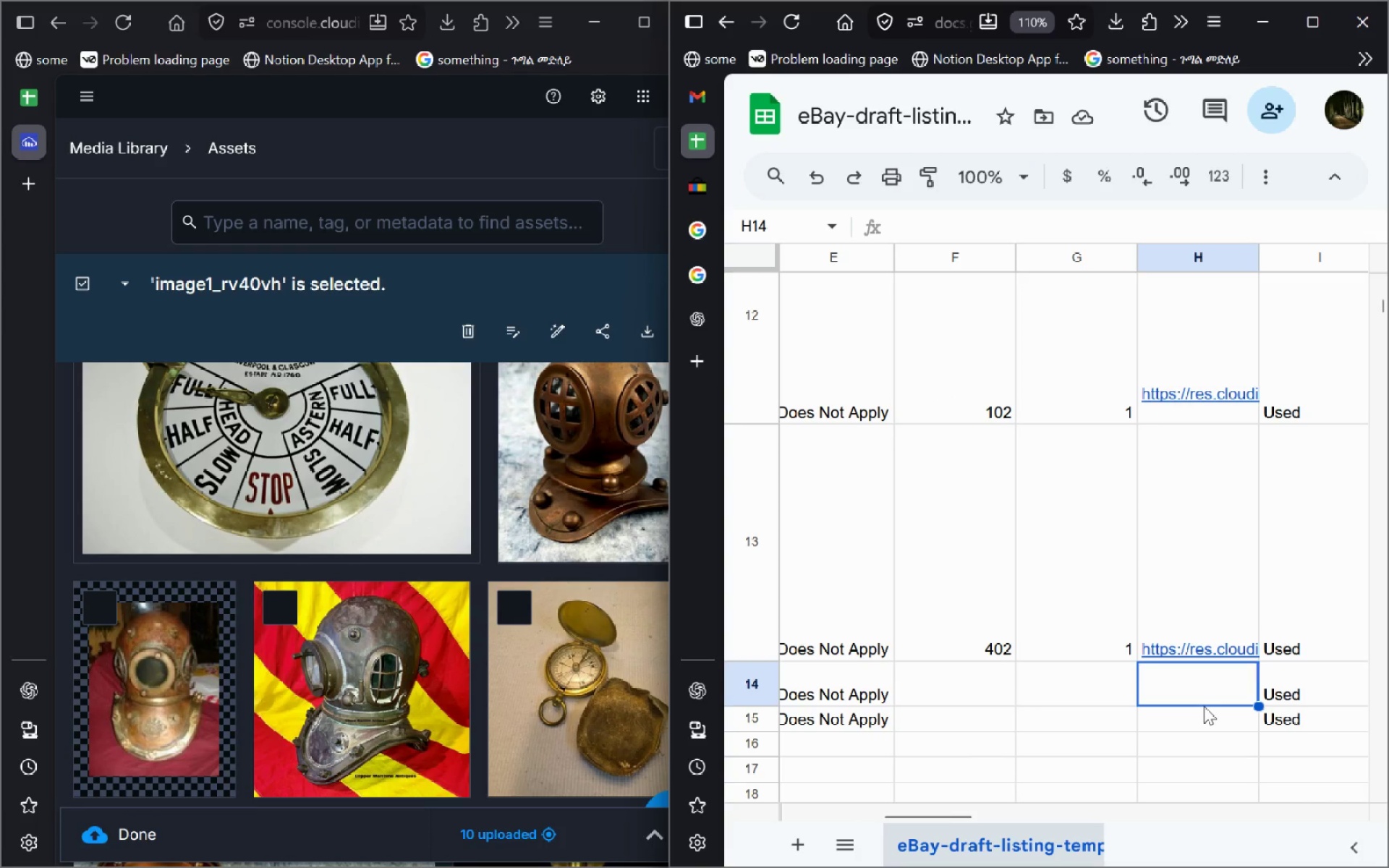 
key(Control+V)
 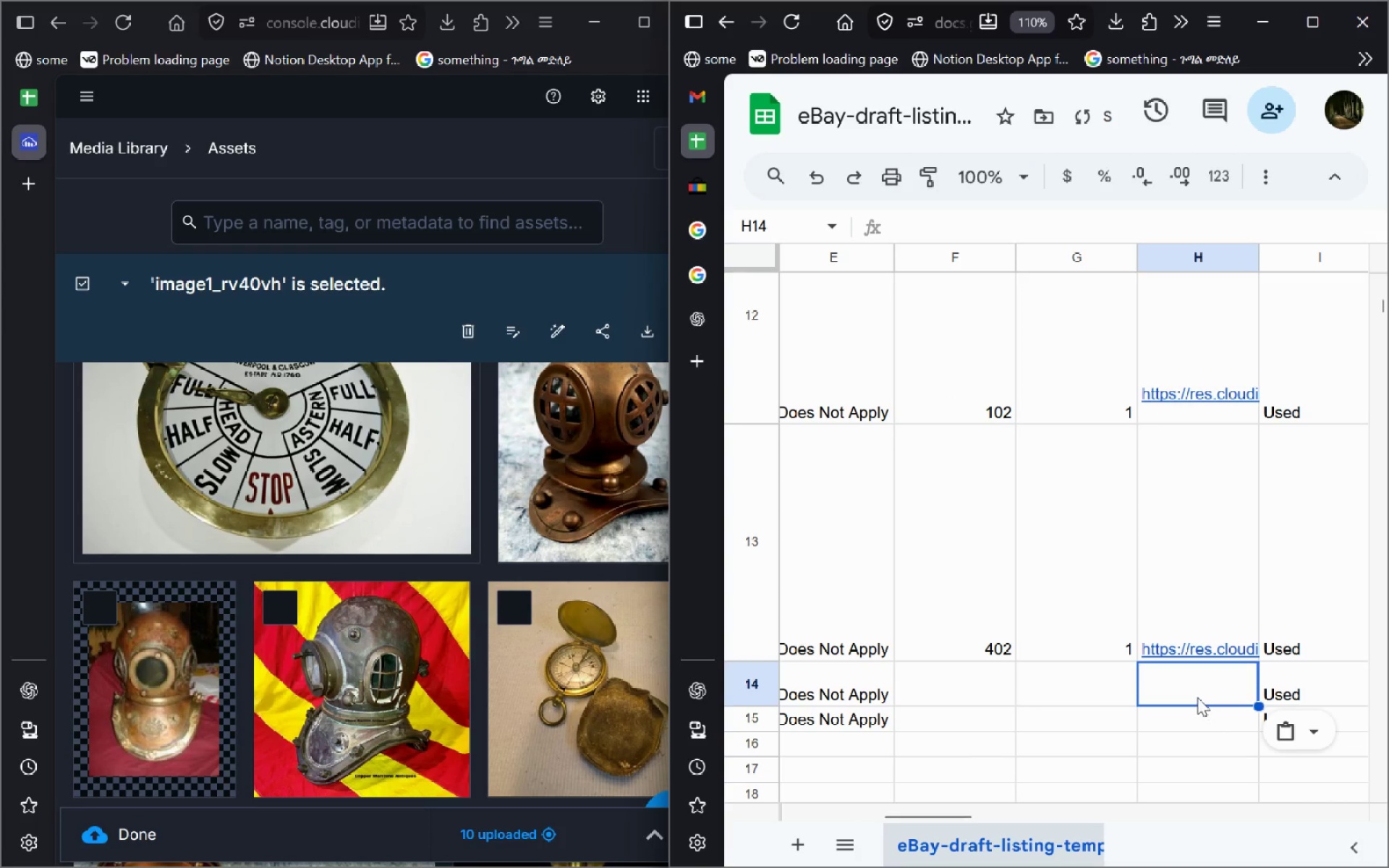 
left_click([1197, 697])
 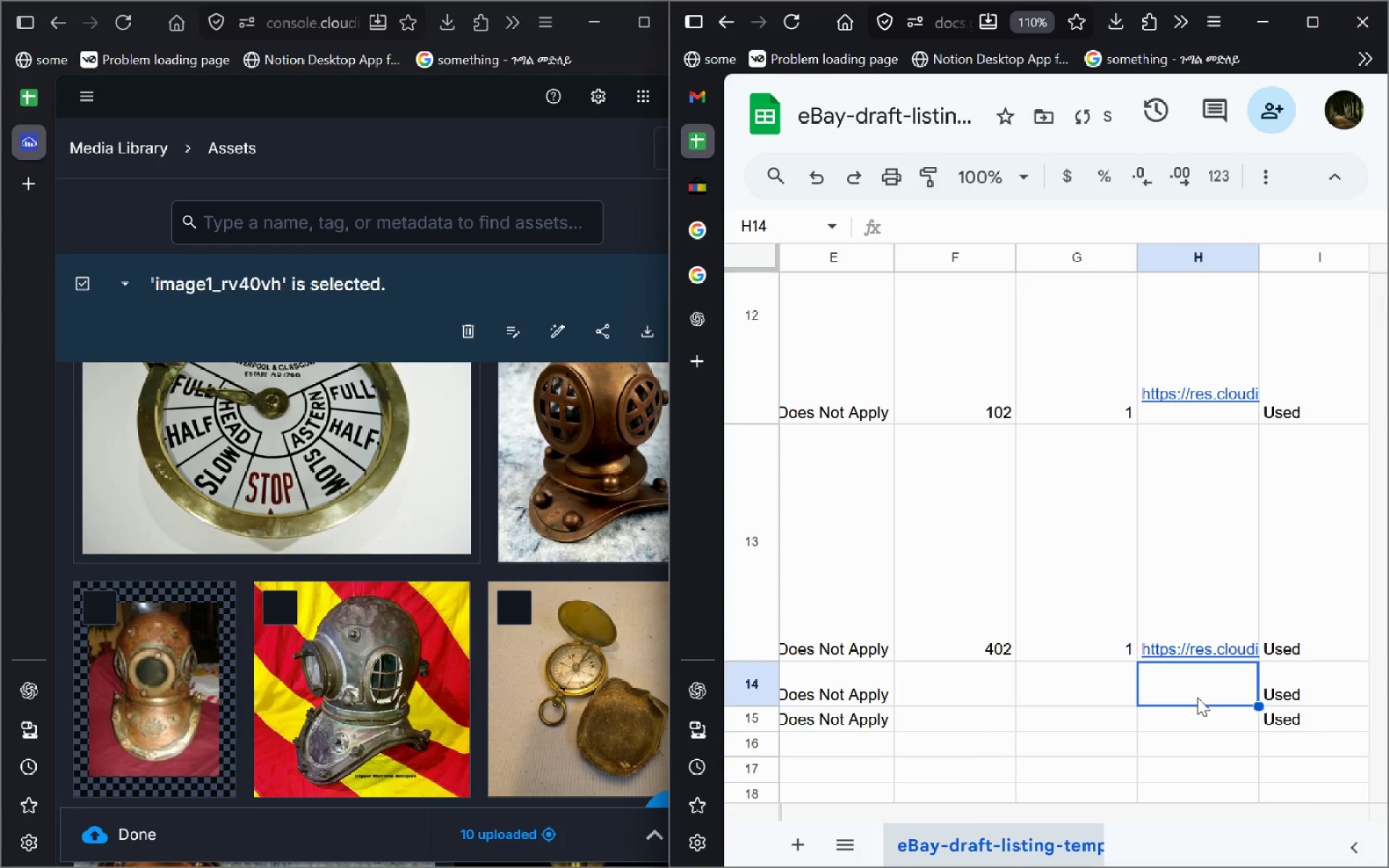 
double_click([1197, 697])
 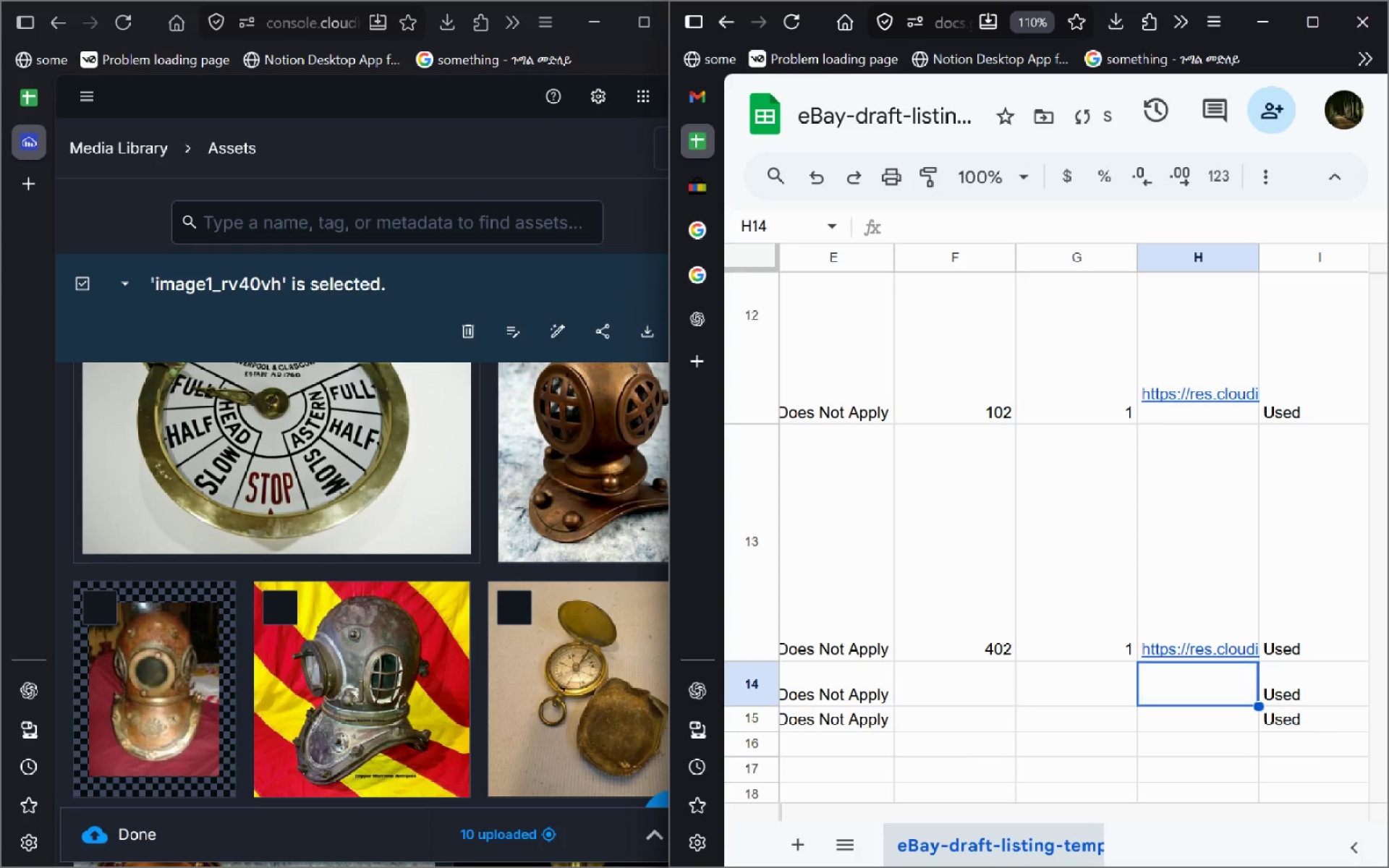 
key(Control+V)
 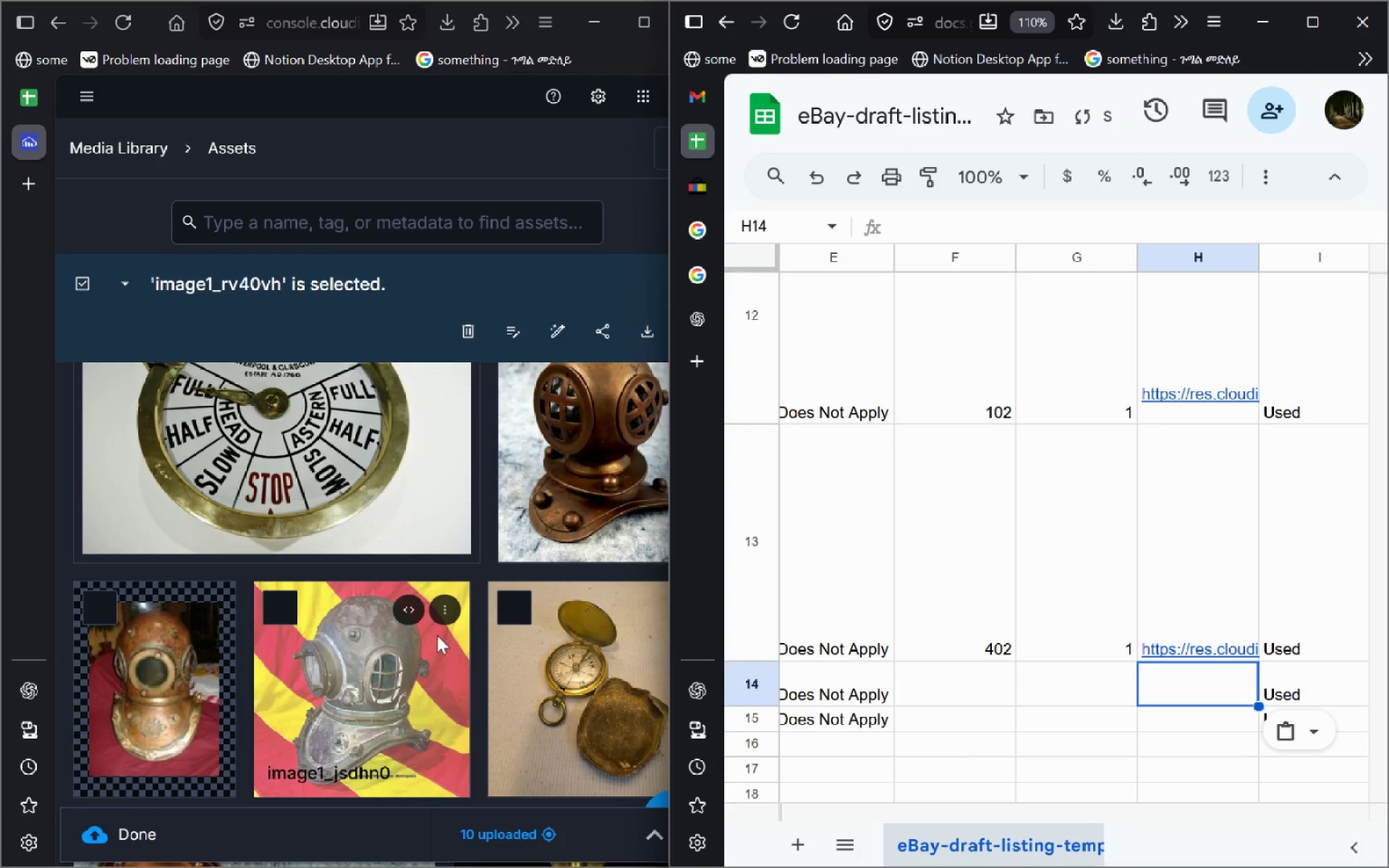 
left_click([409, 610])
 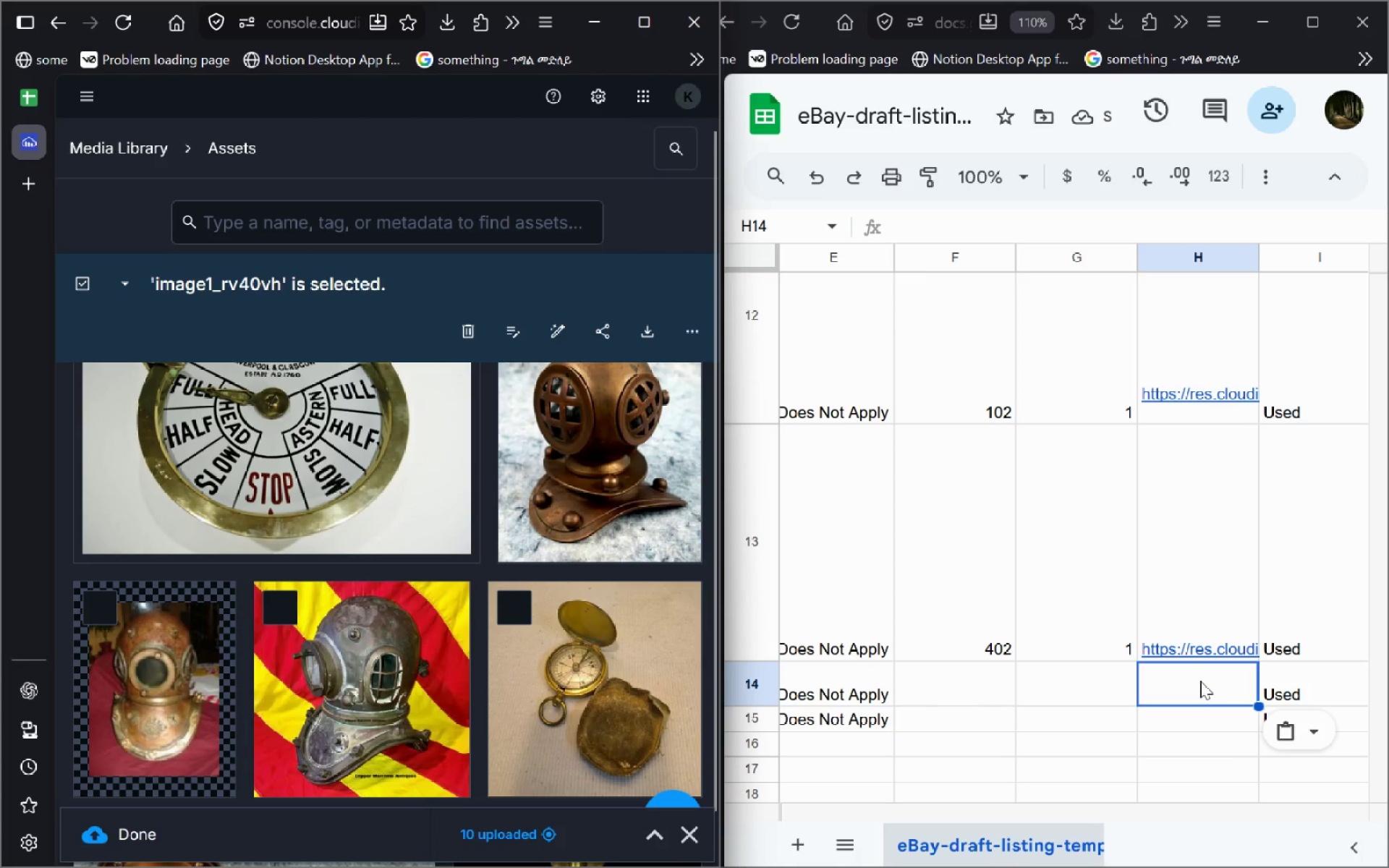 
double_click([1200, 681])
 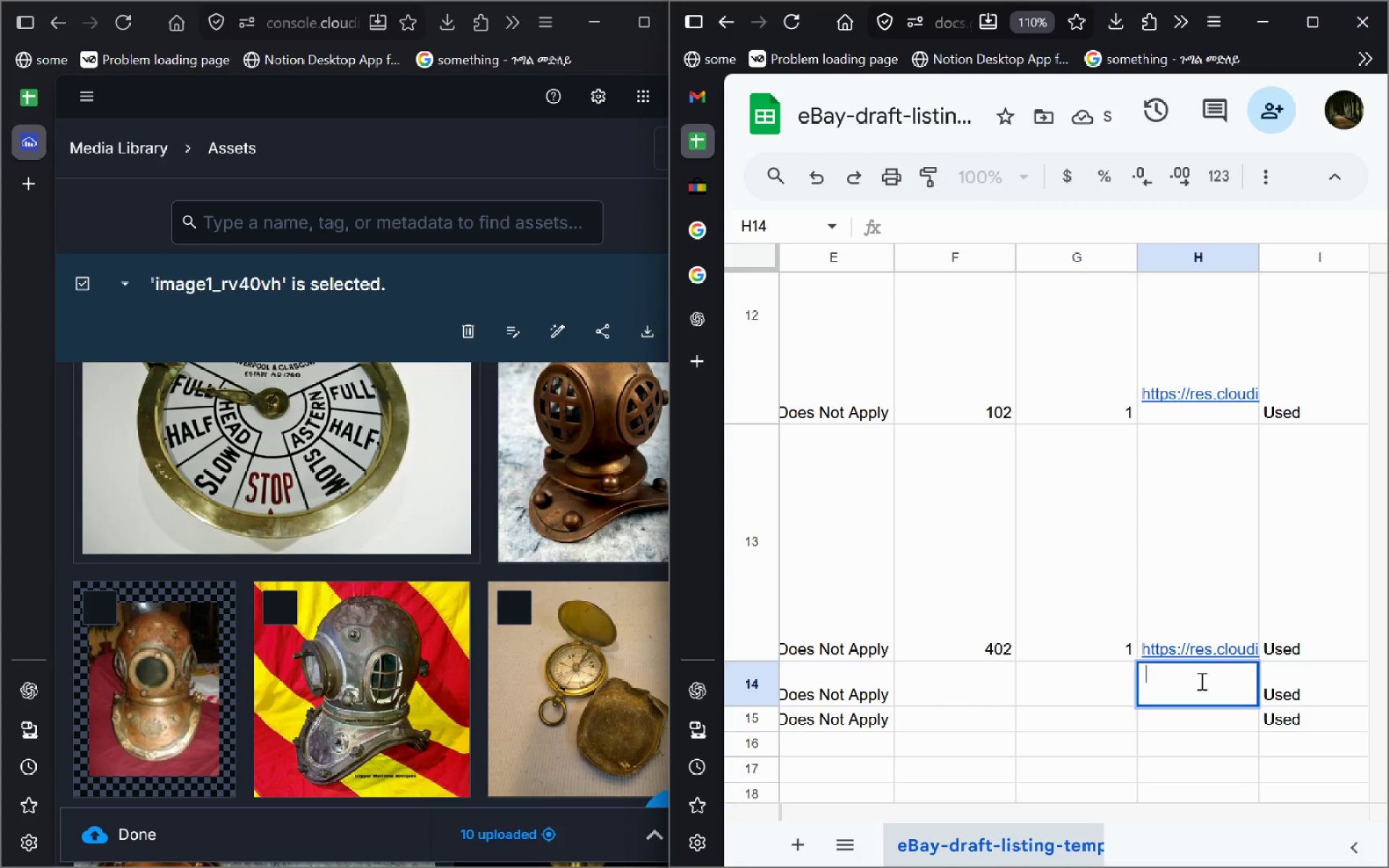 
key(Control+V)
 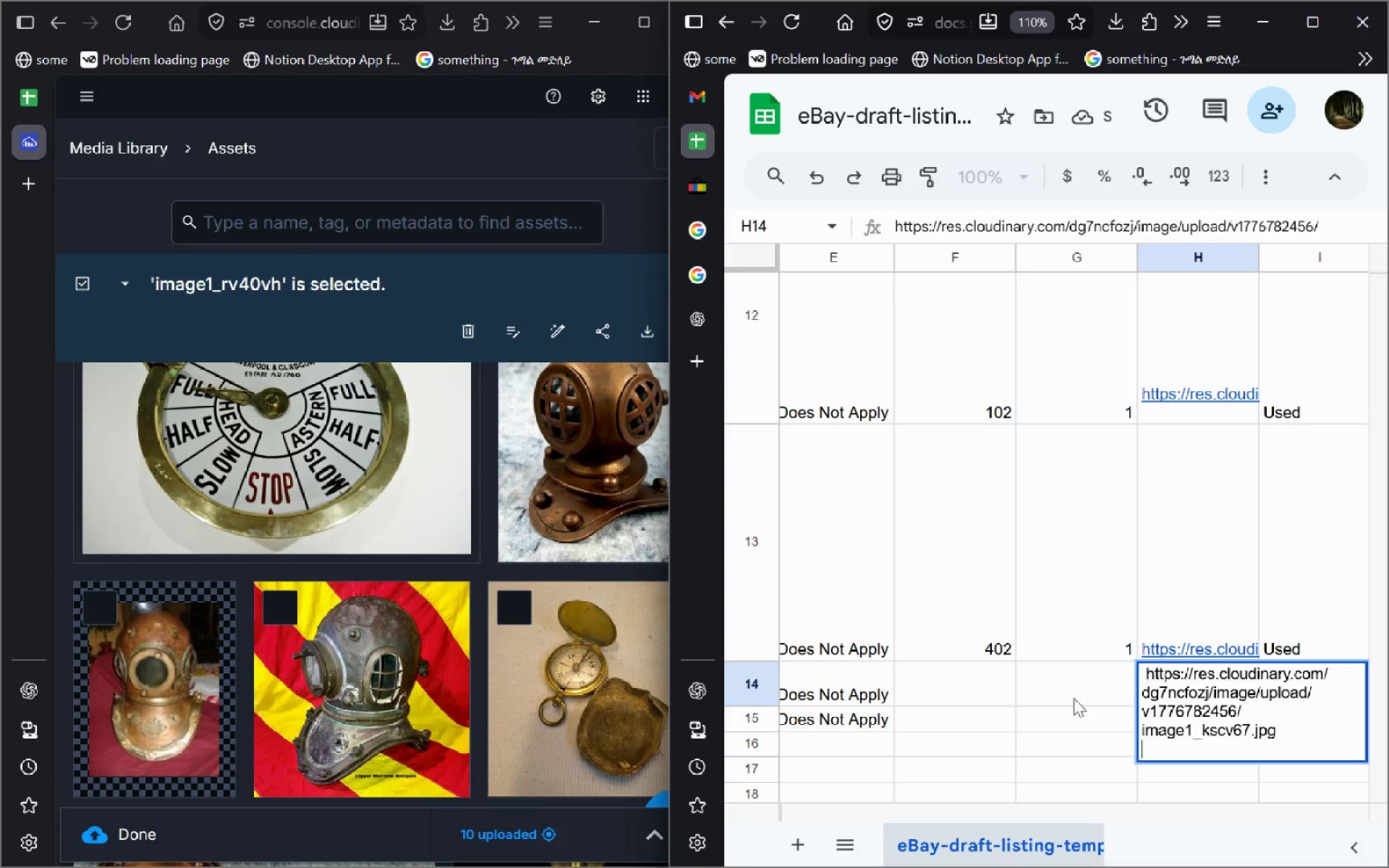 
key(Enter)
 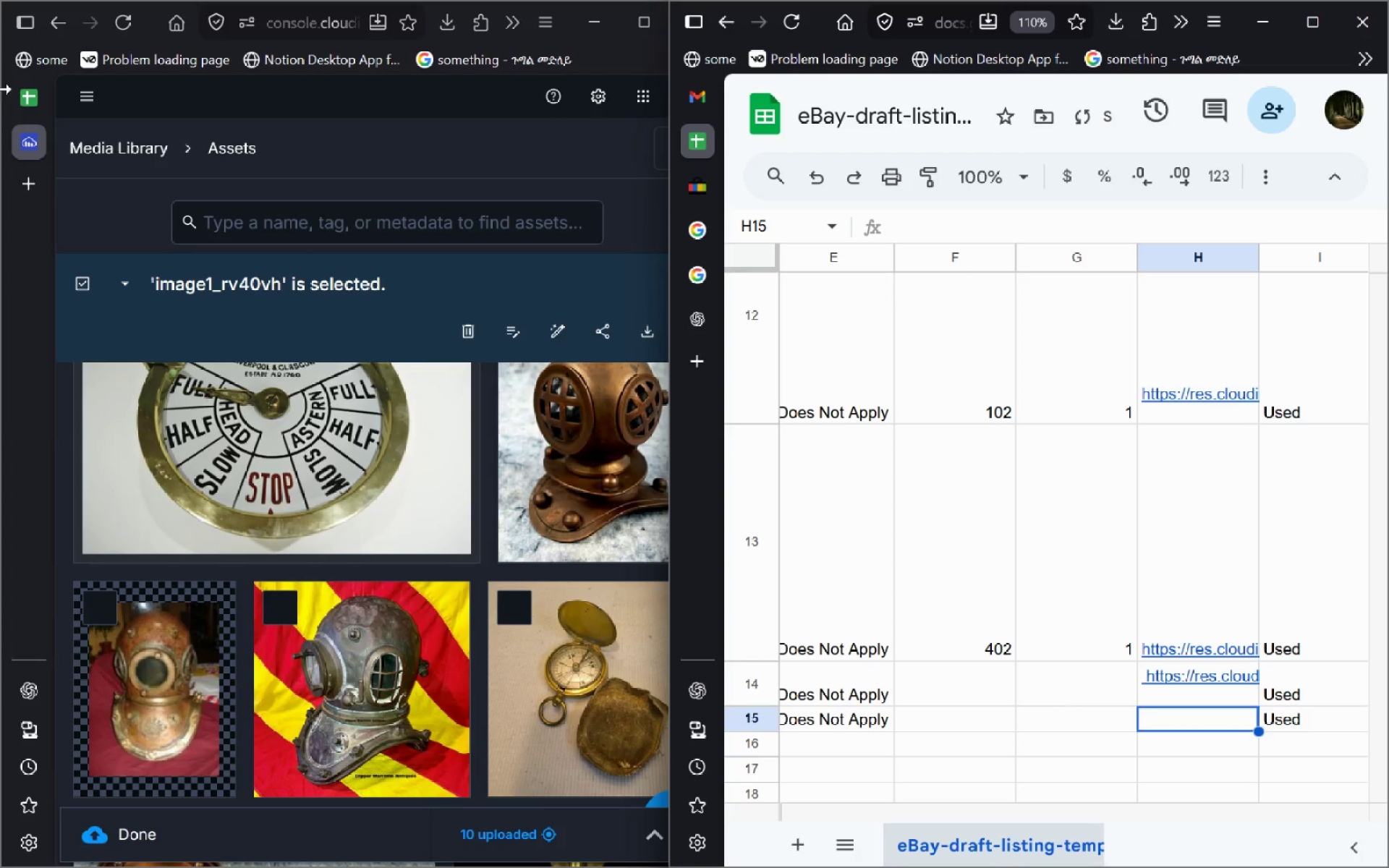 
left_click([19, 114])
 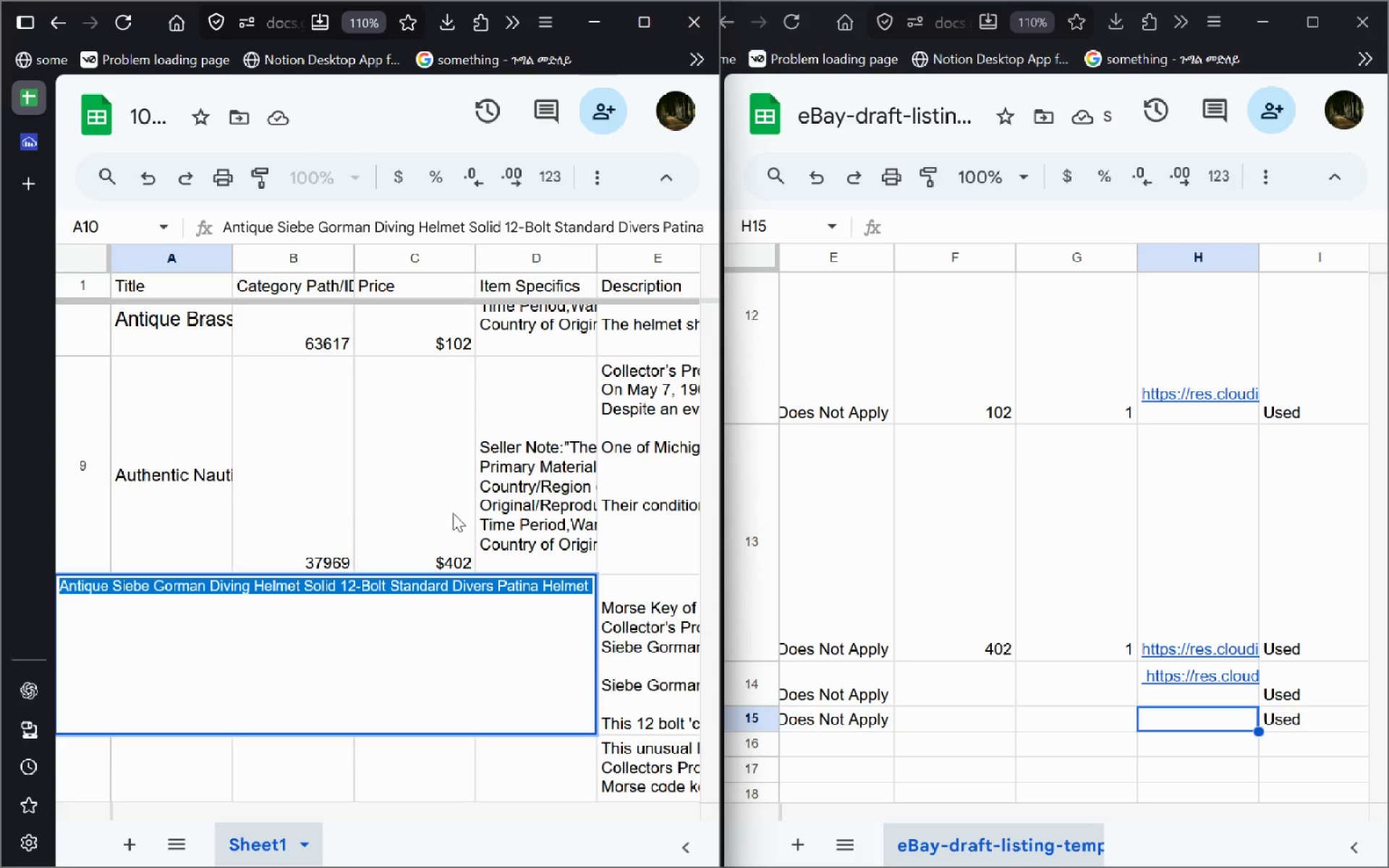 
left_click([453, 513])
 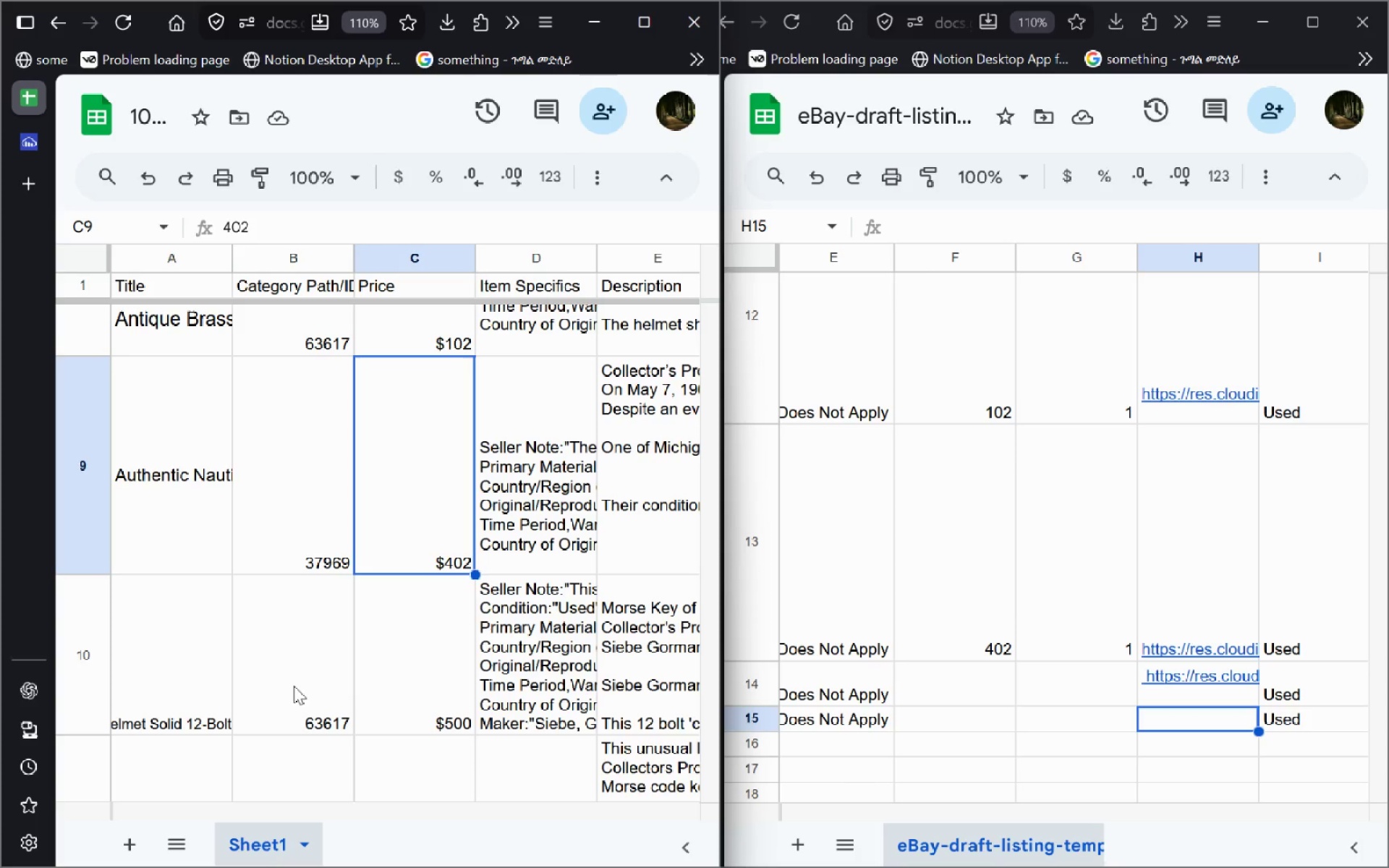 
double_click([326, 697])
 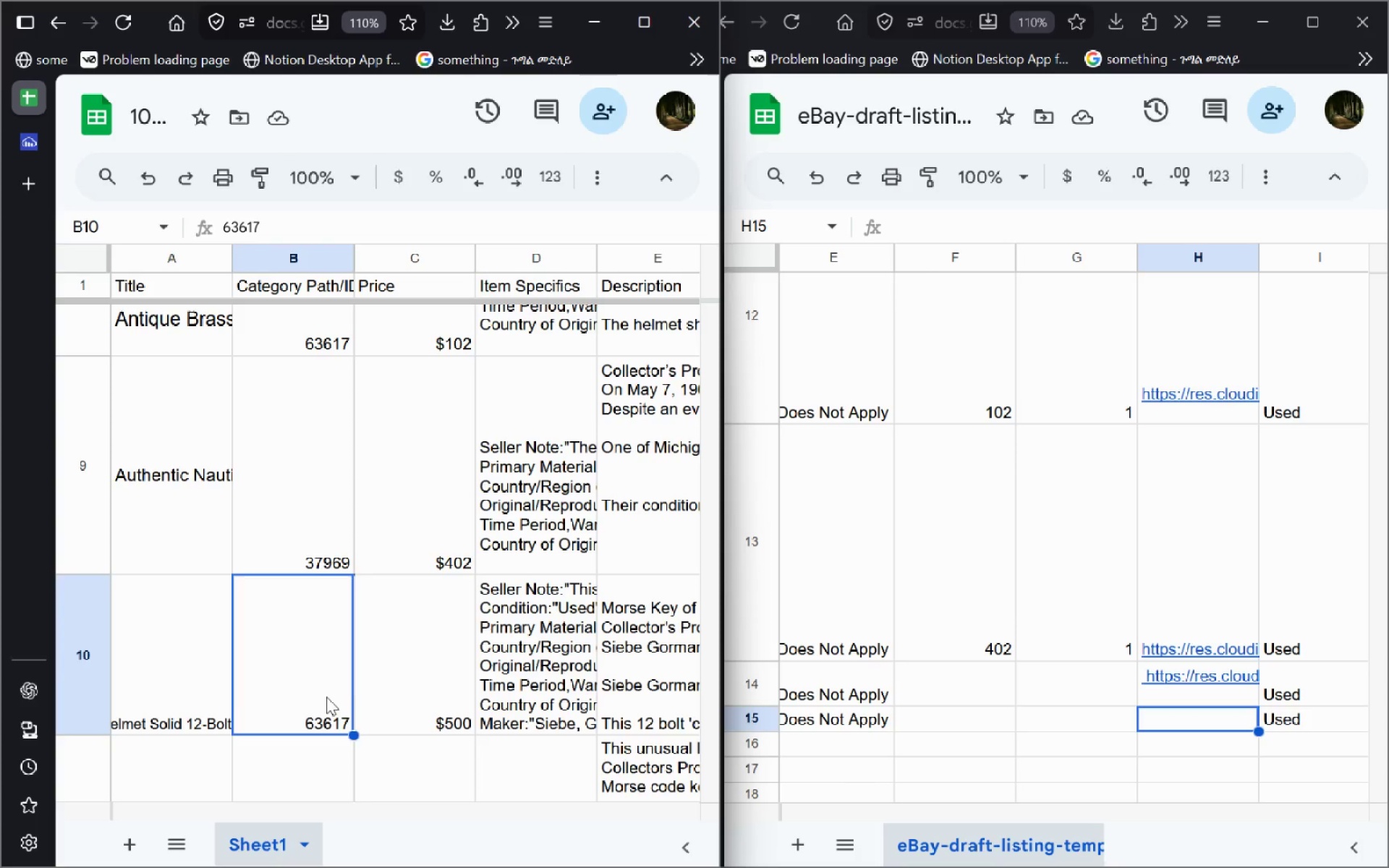 
key(Control+A)
 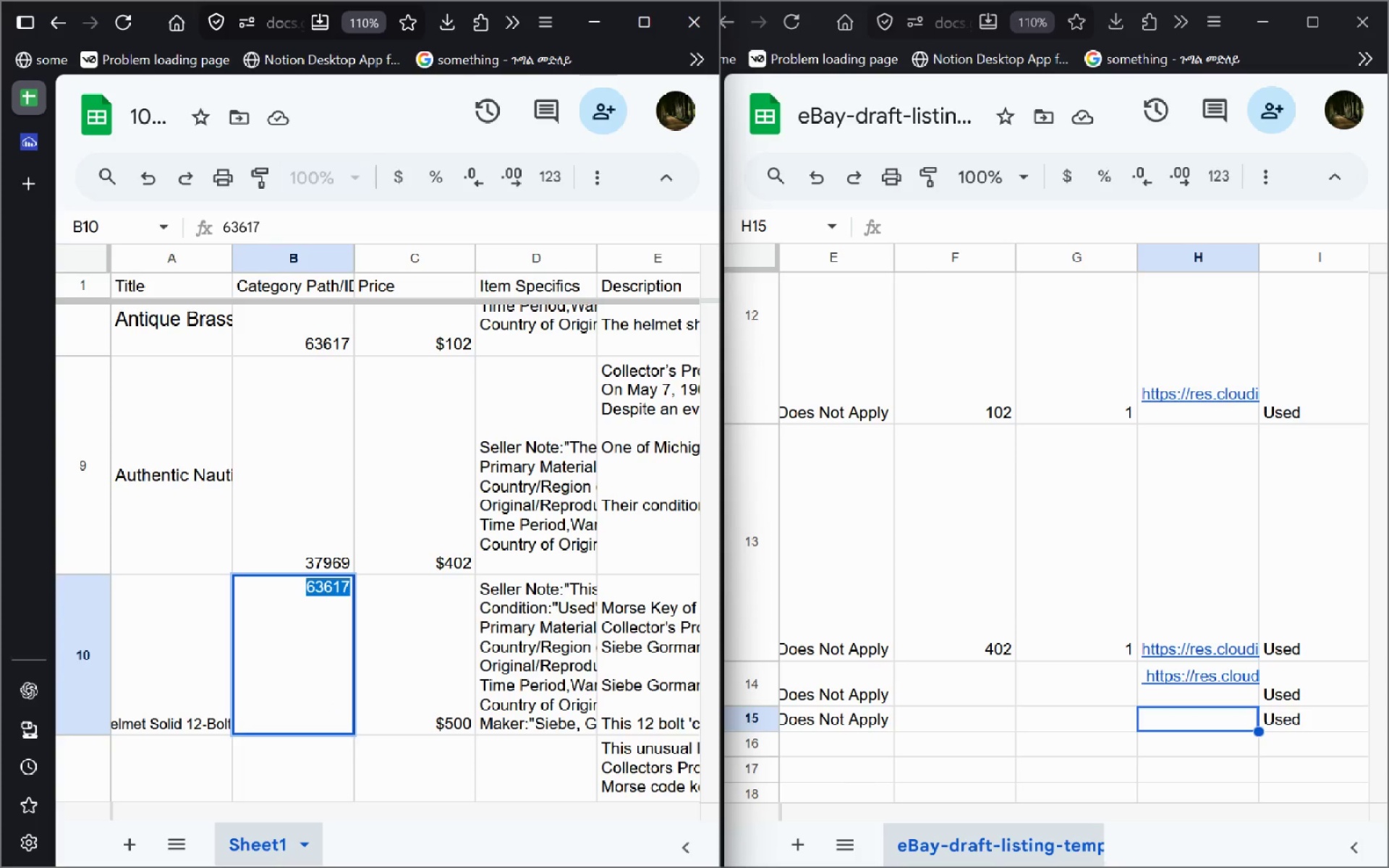 
key(Control+C)
 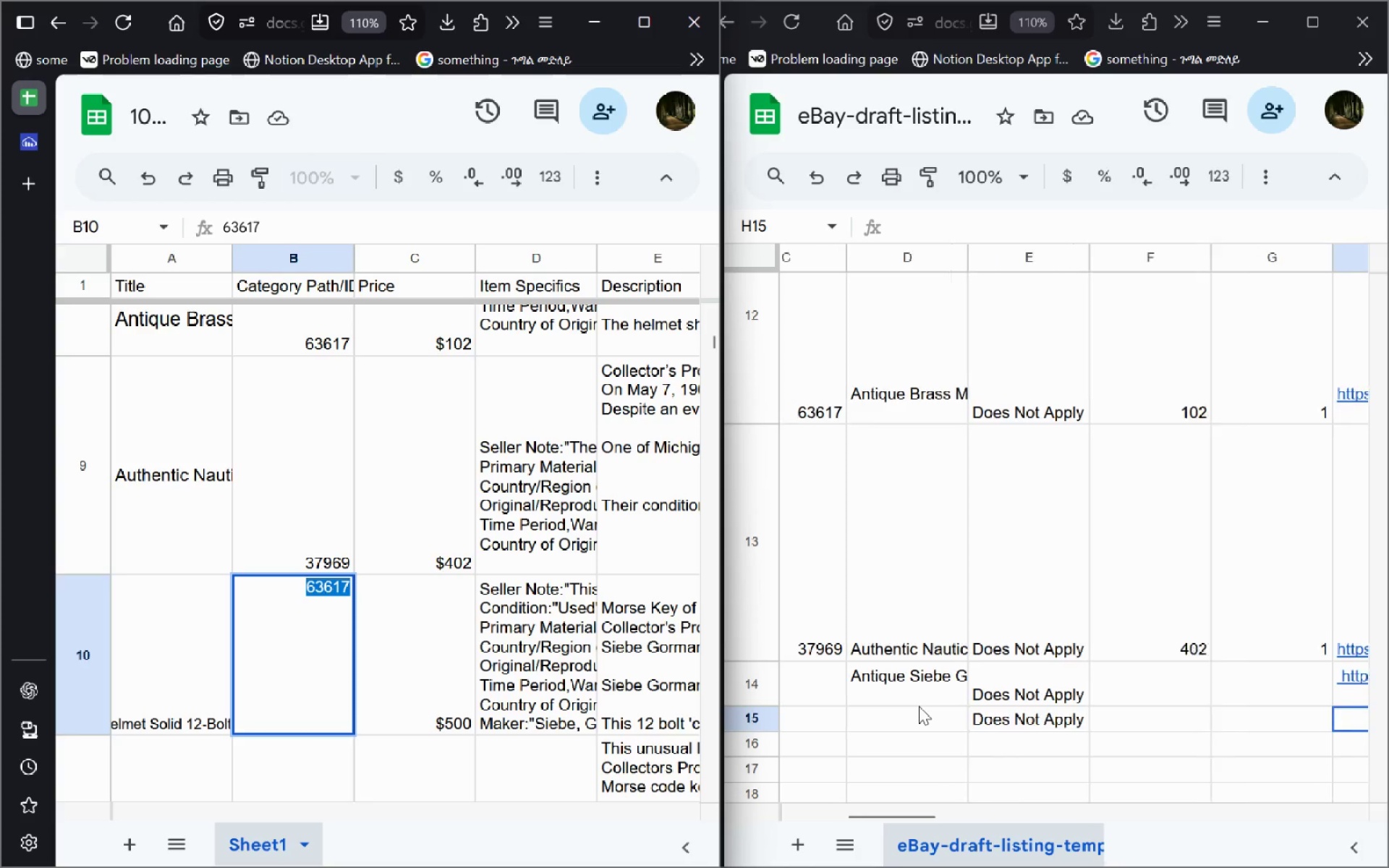 
left_click([906, 690])
 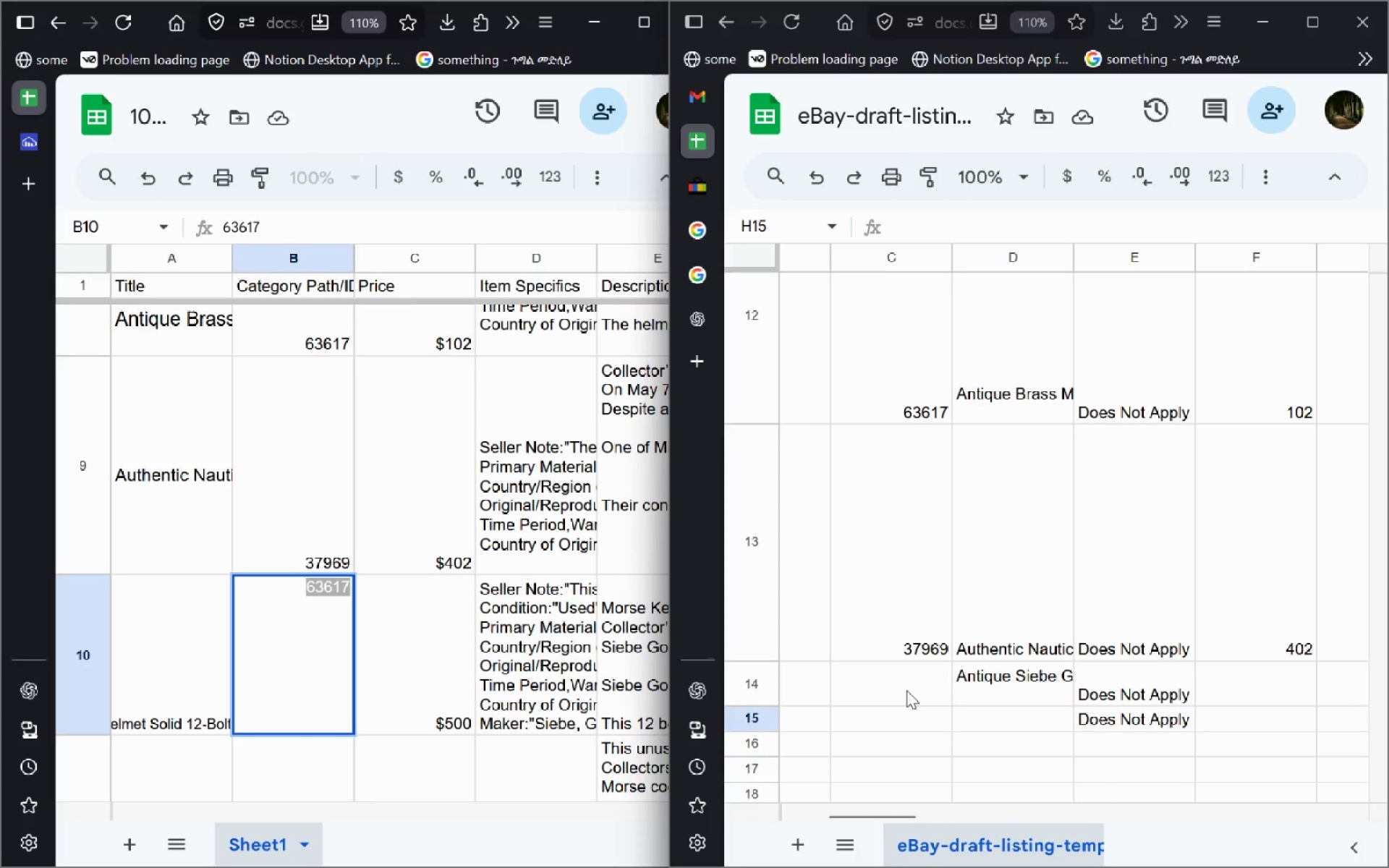 
key(Control+V)
 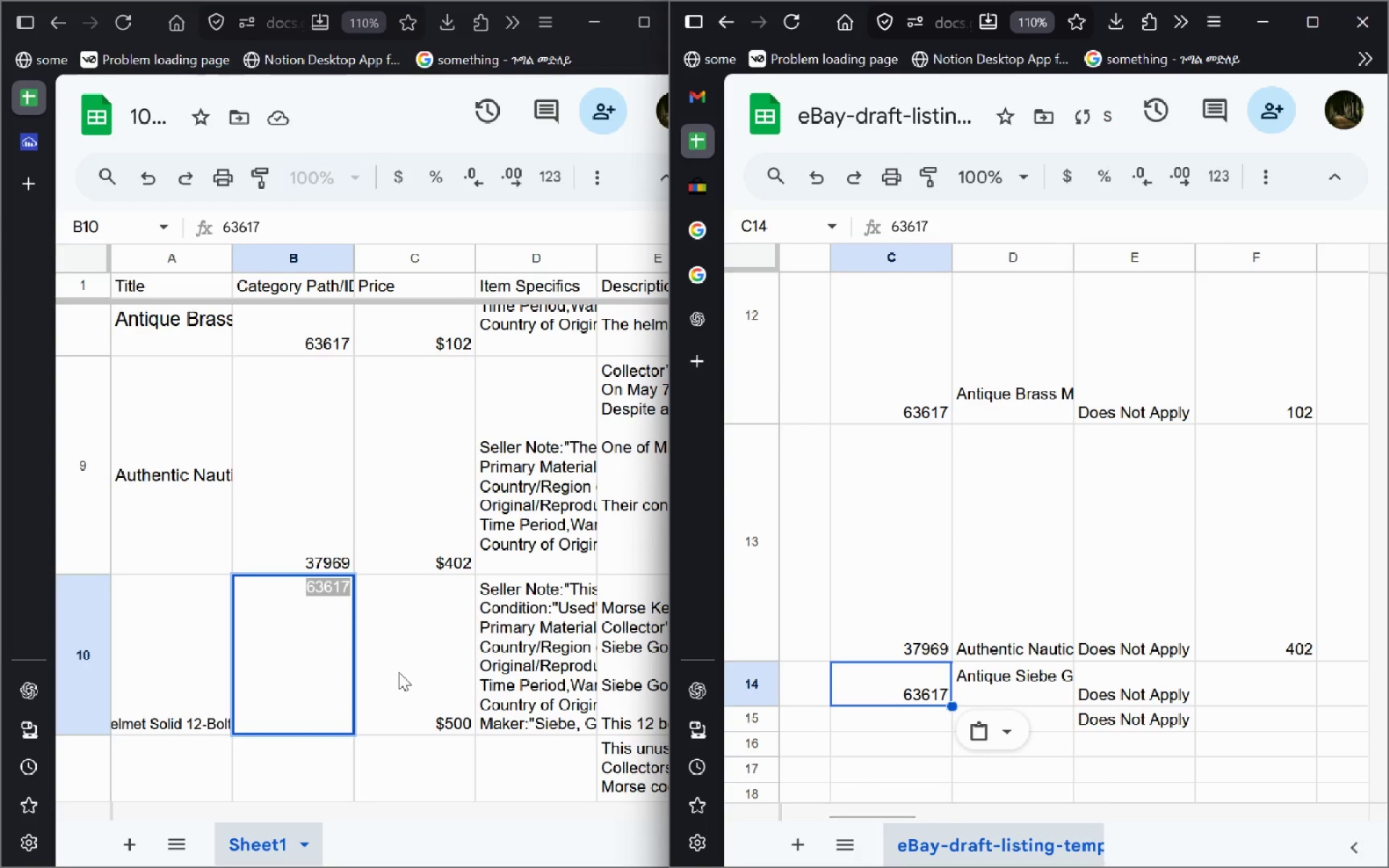 
double_click([399, 672])
 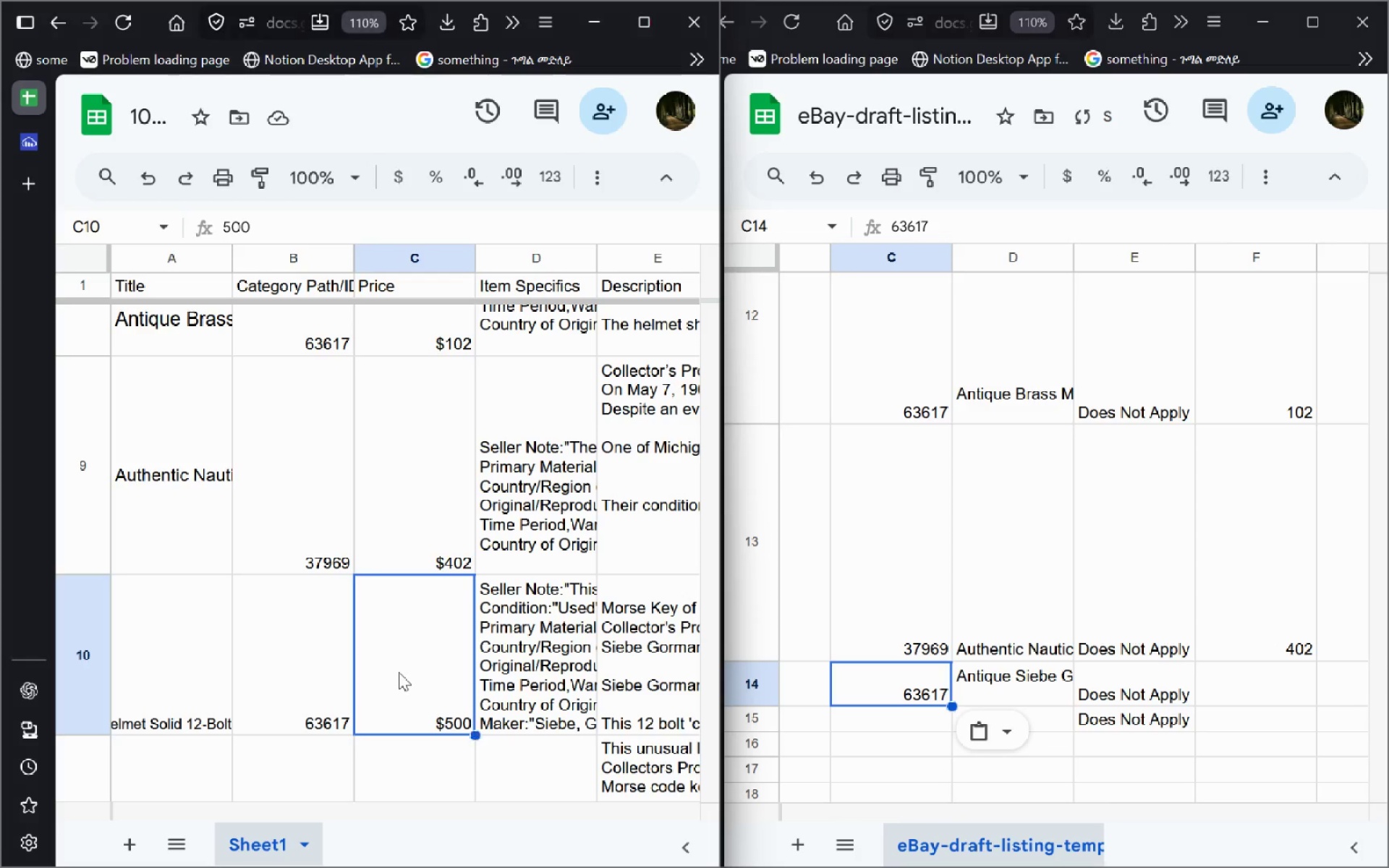 
key(Control+A)
 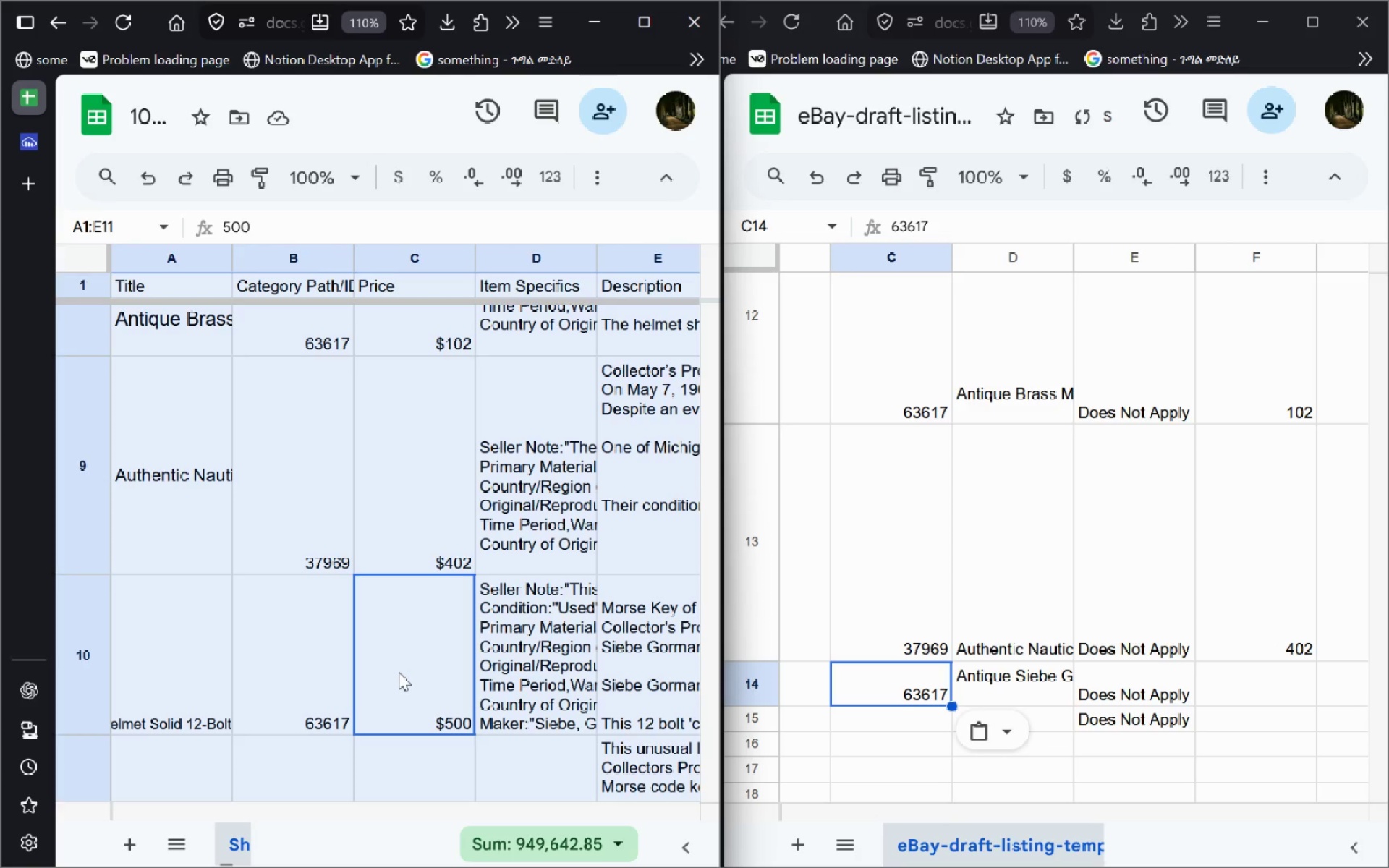 
double_click([399, 672])
 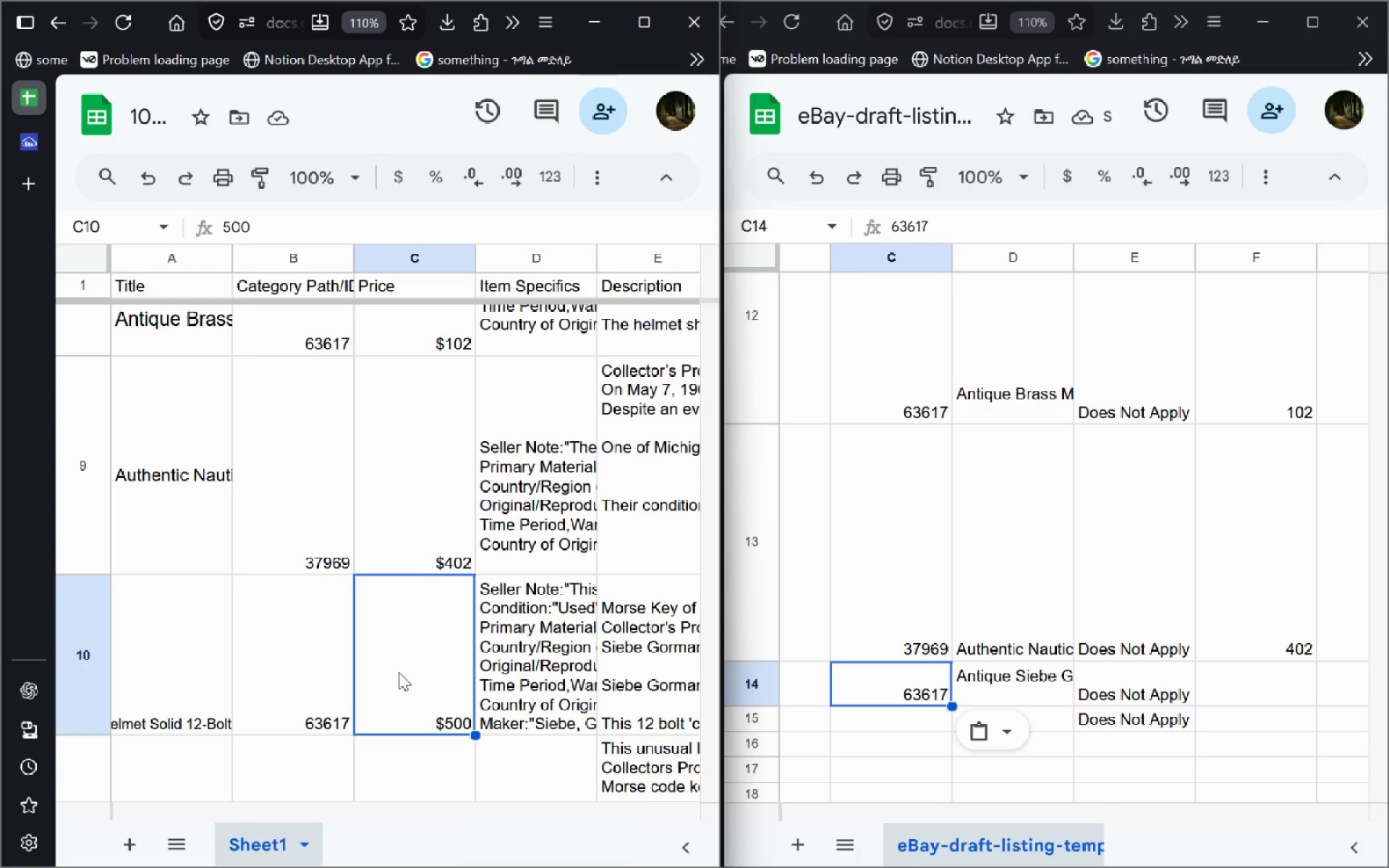 
key(Control+A)
 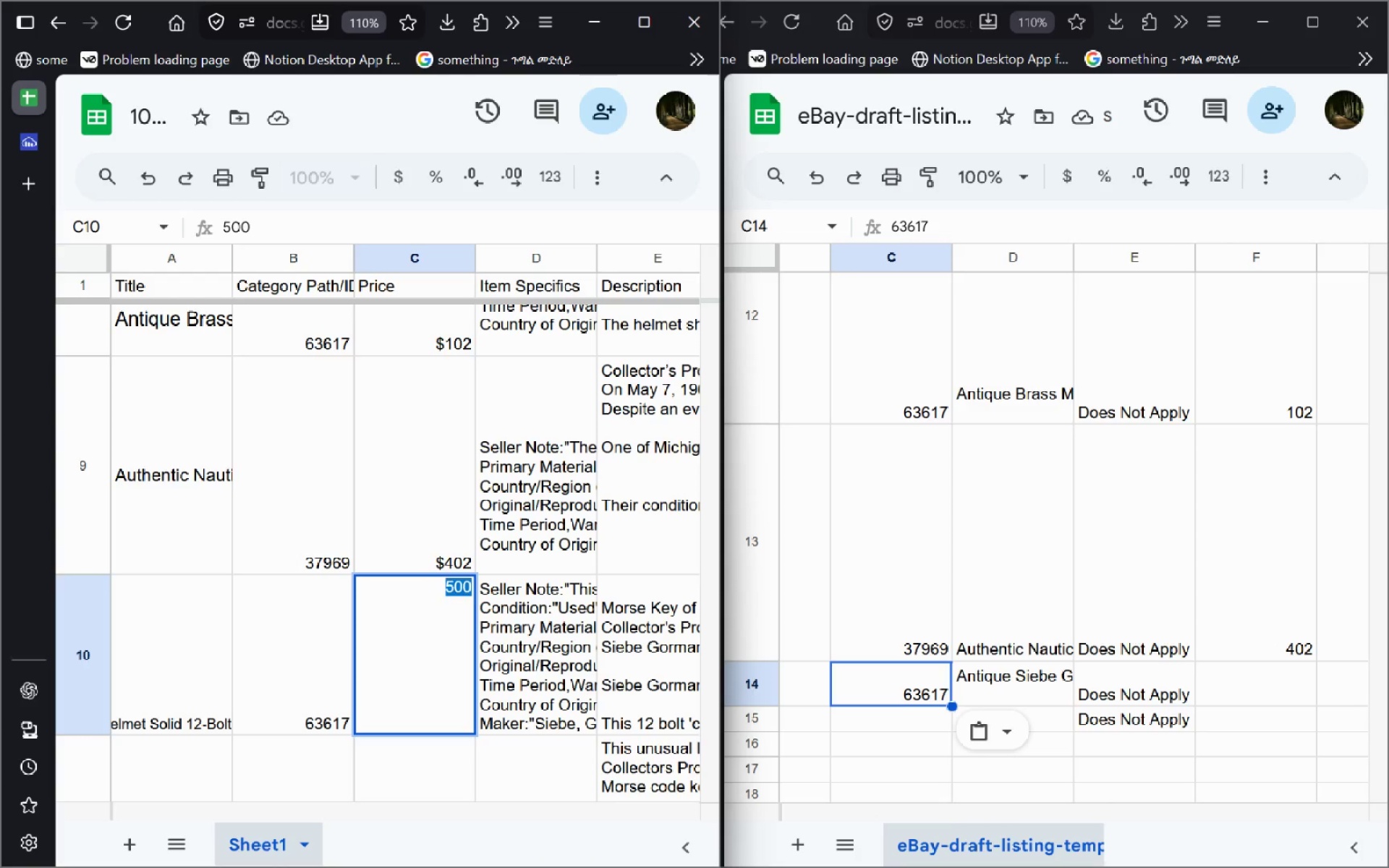 
key(Control+V)
 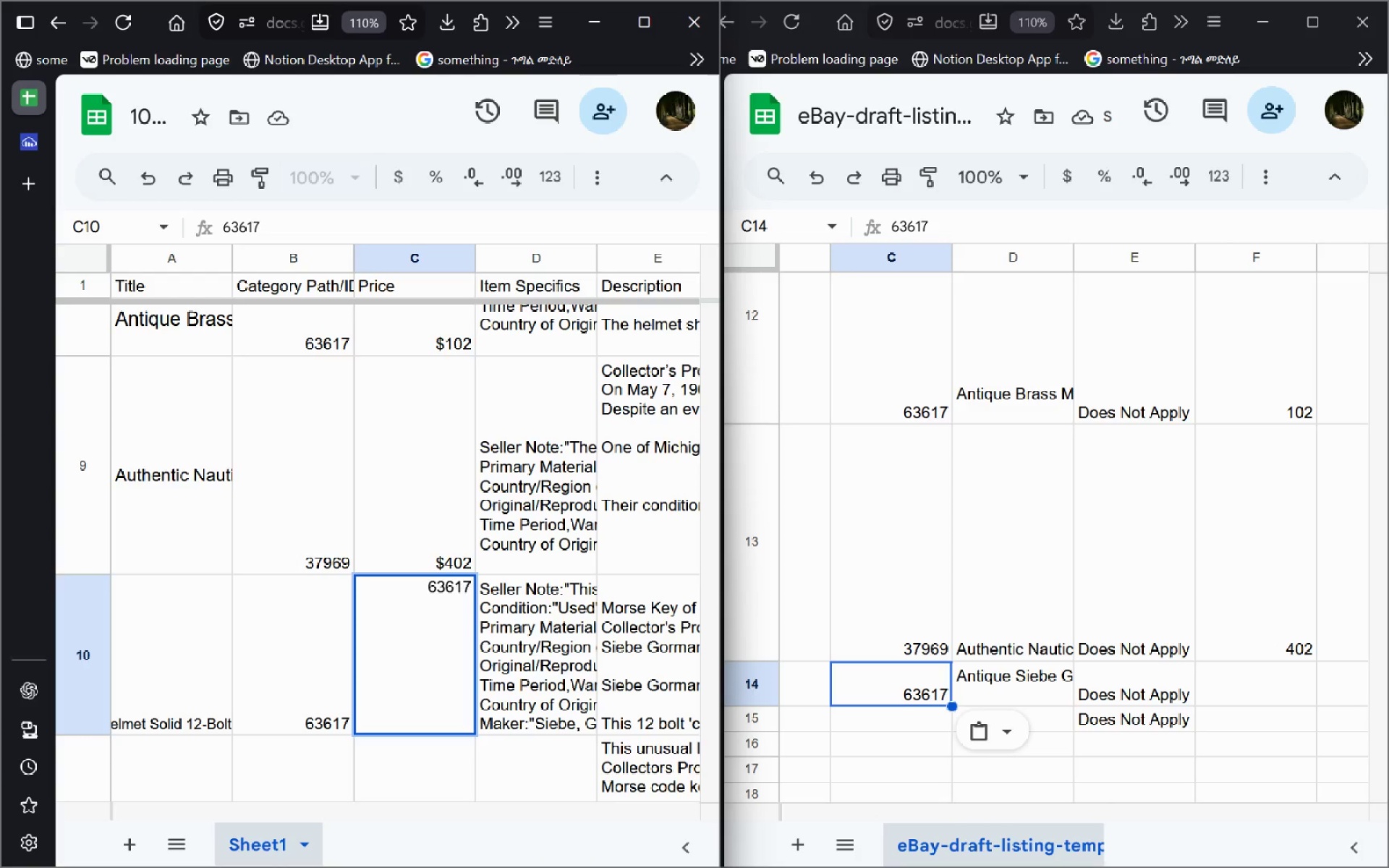 
key(Control+Z)
 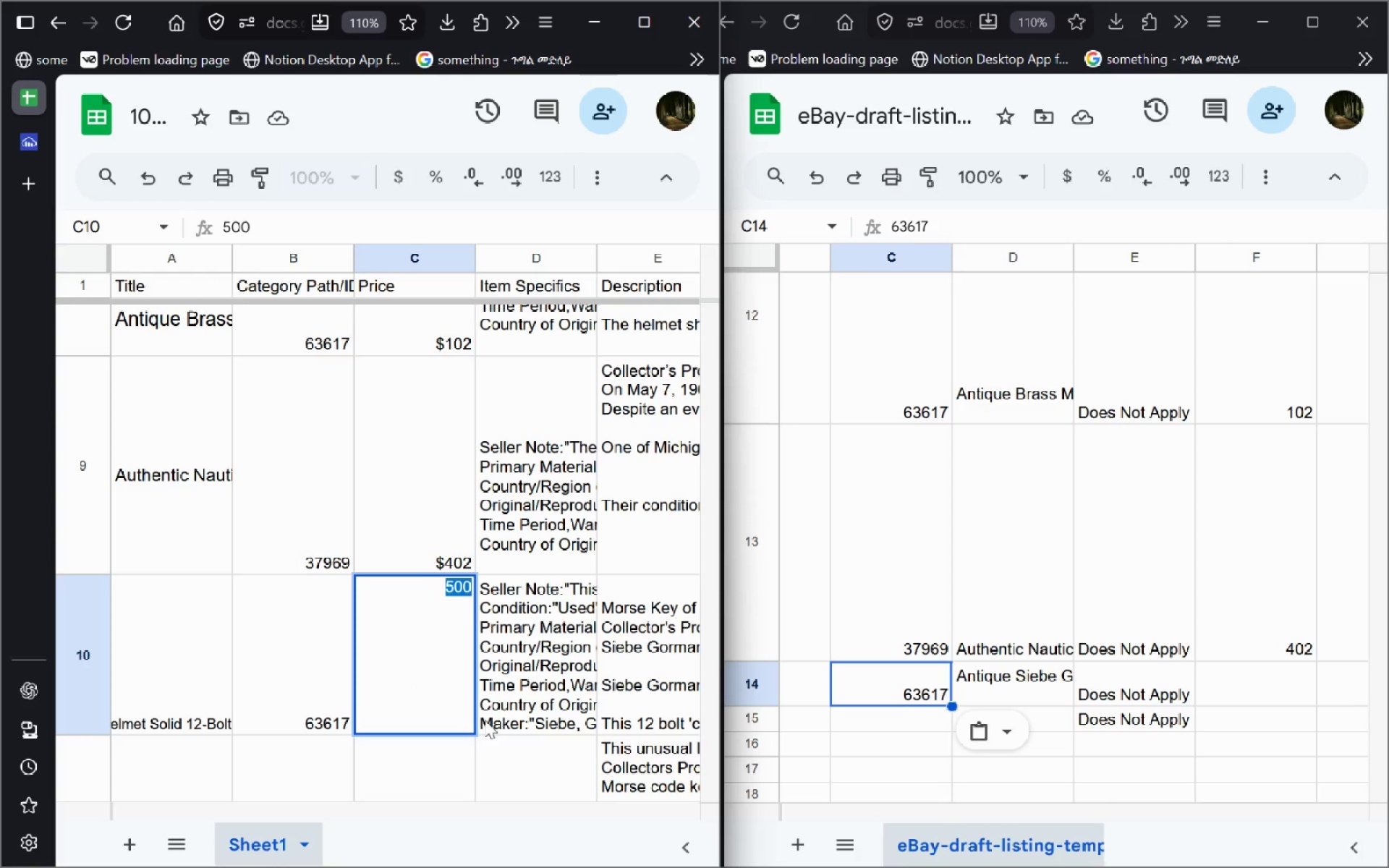 
key(Control+C)
 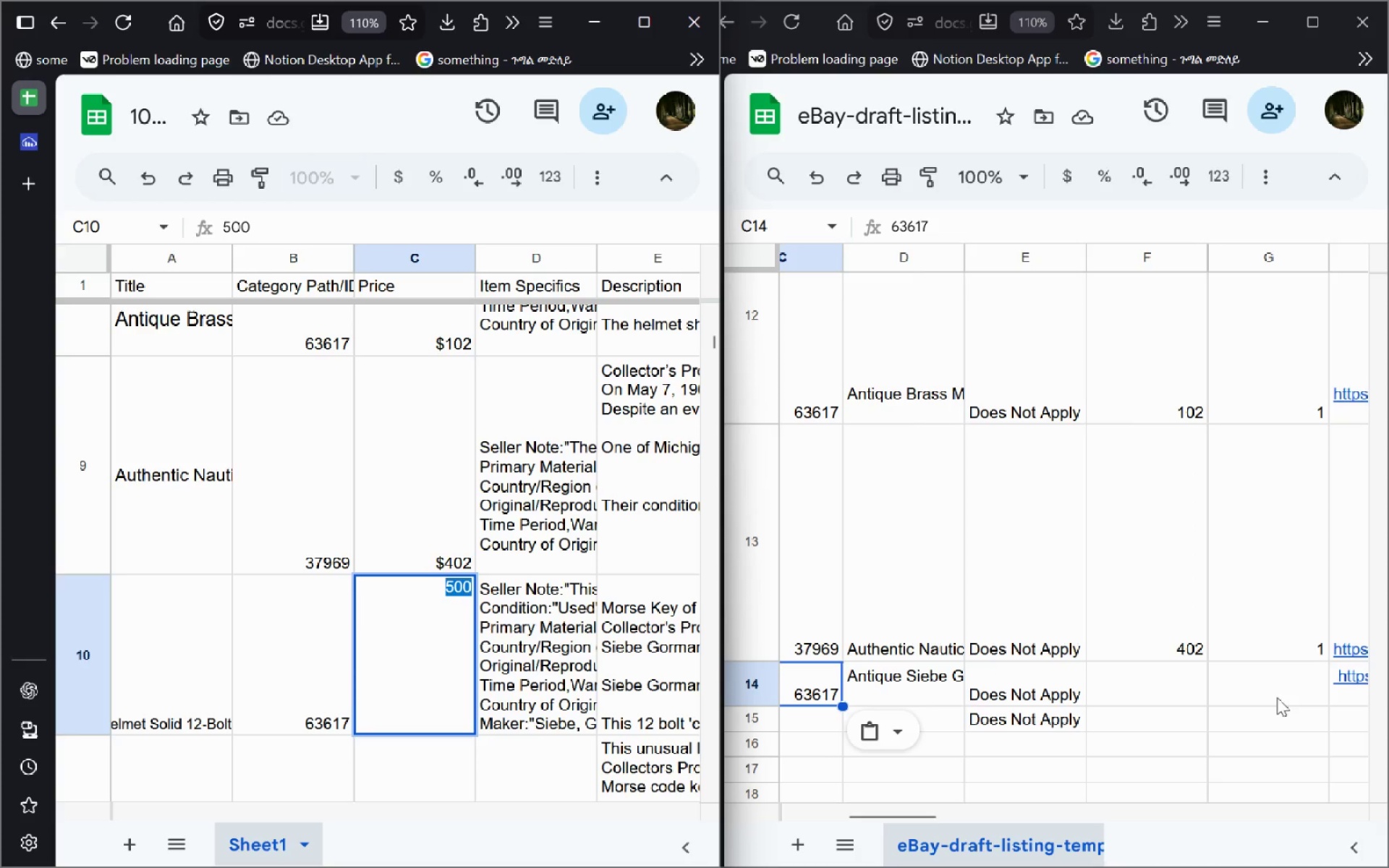 
left_click([1137, 673])
 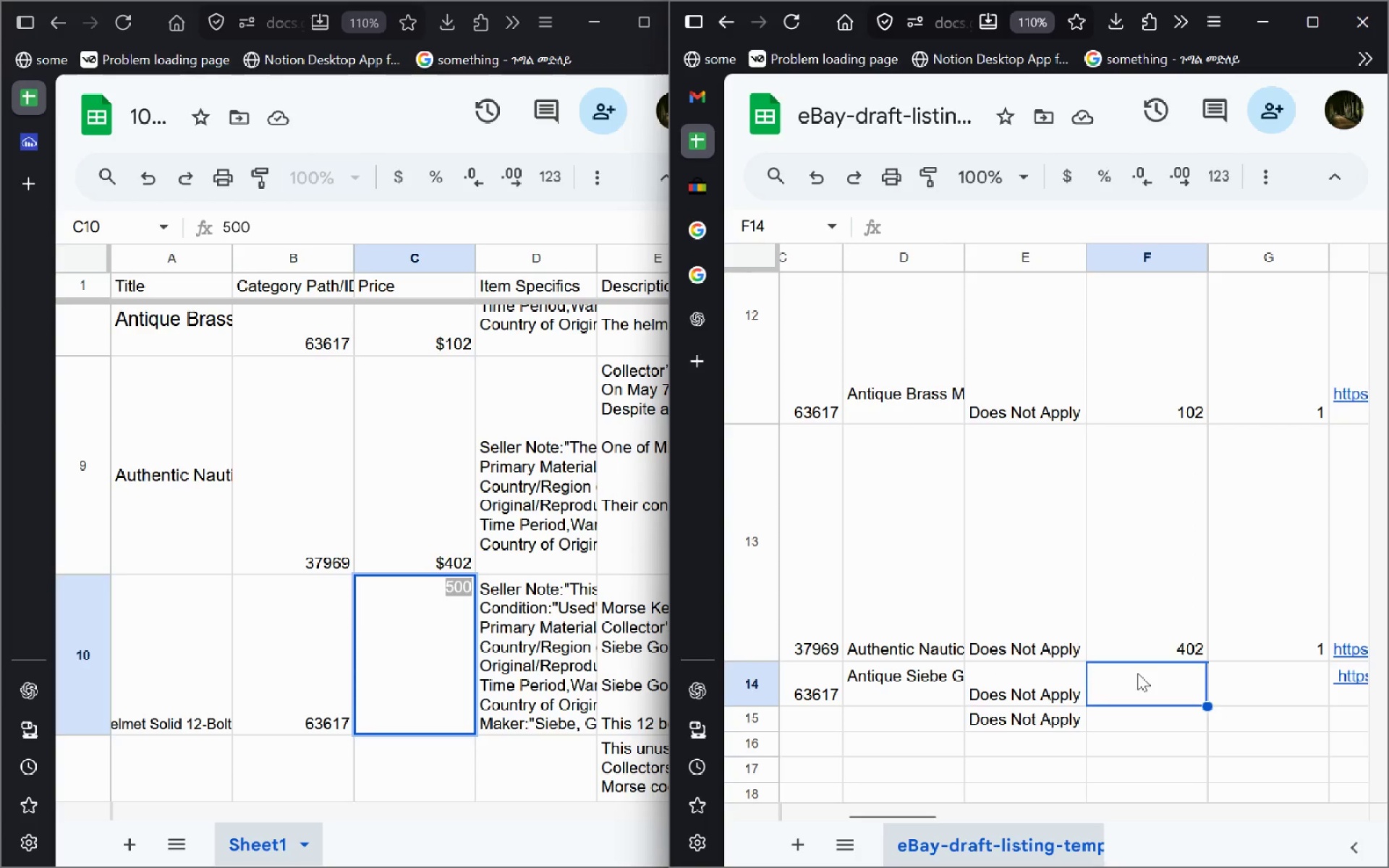 
key(Control+V)
 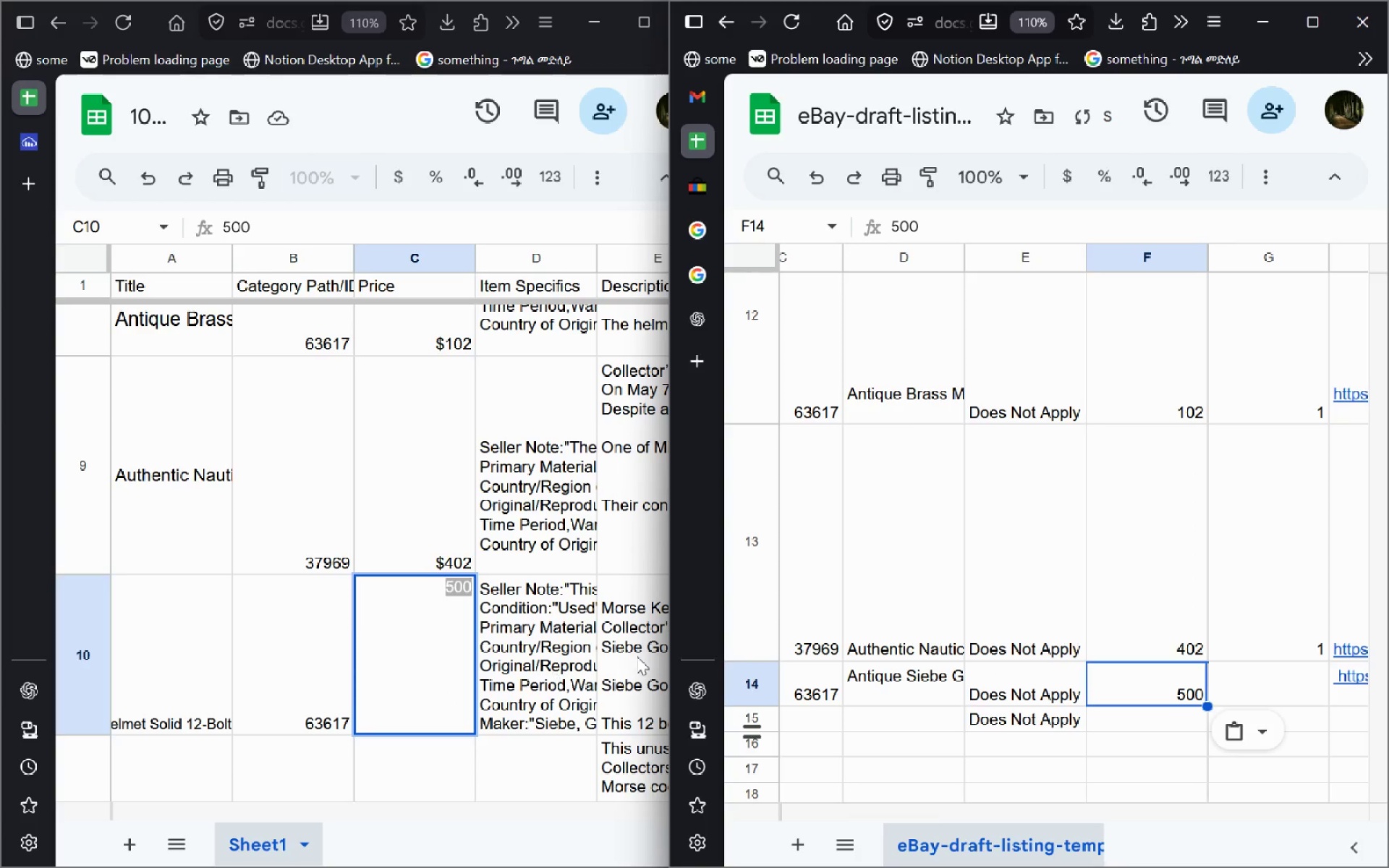 
double_click([647, 652])
 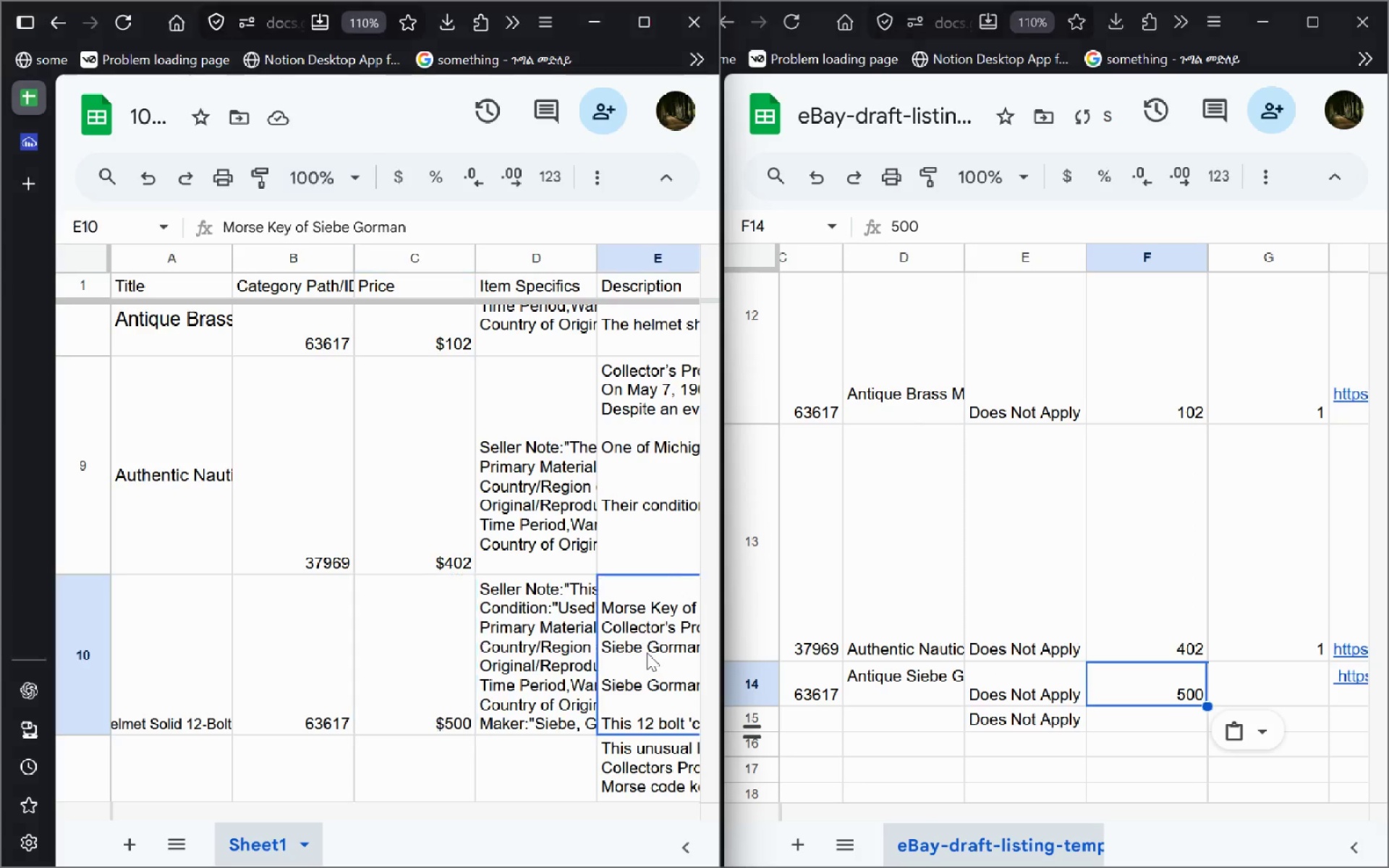 
key(Control+A)
 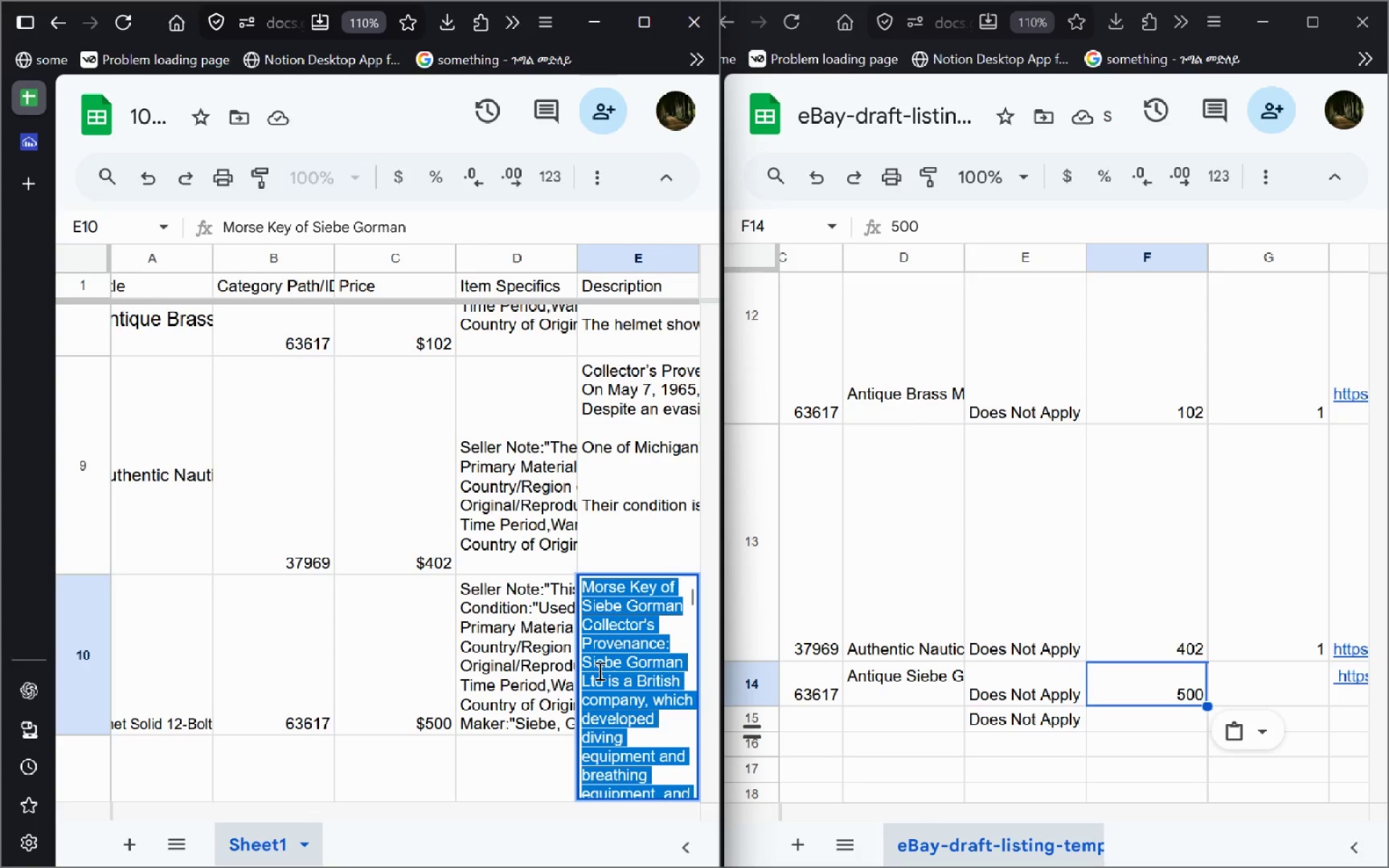 
left_click([650, 607])
 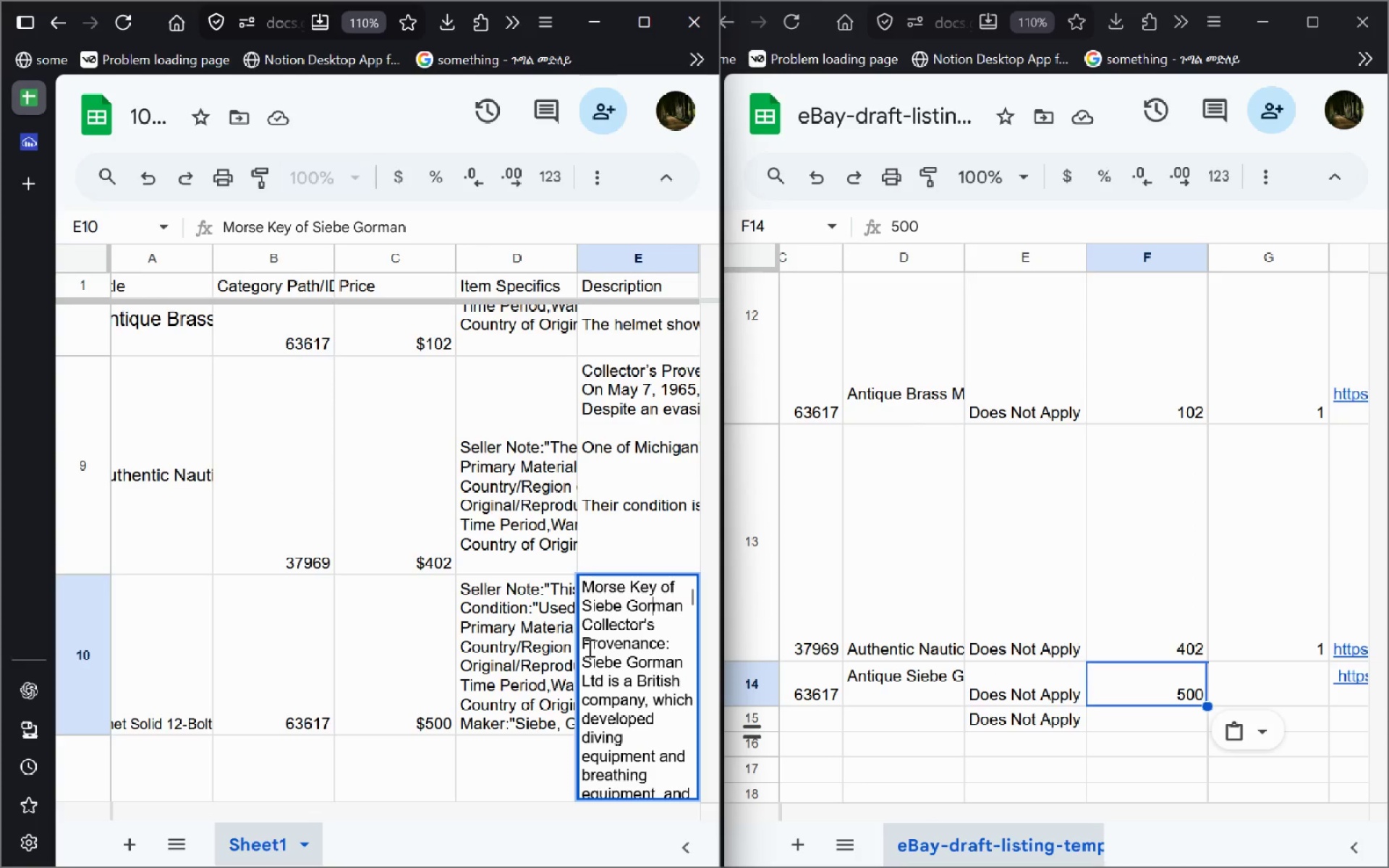 
double_click([588, 647])
 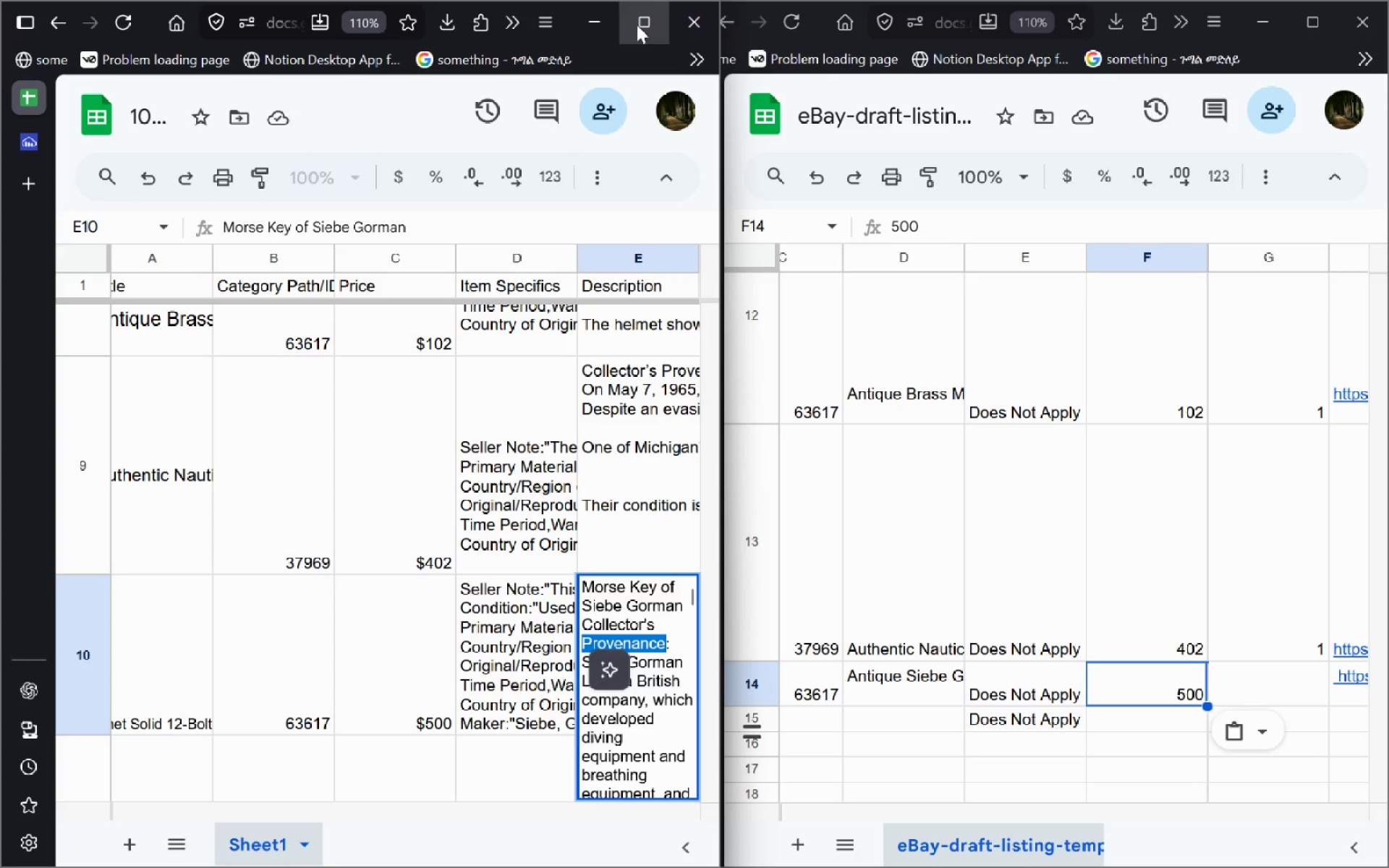 
left_click([655, 10])
 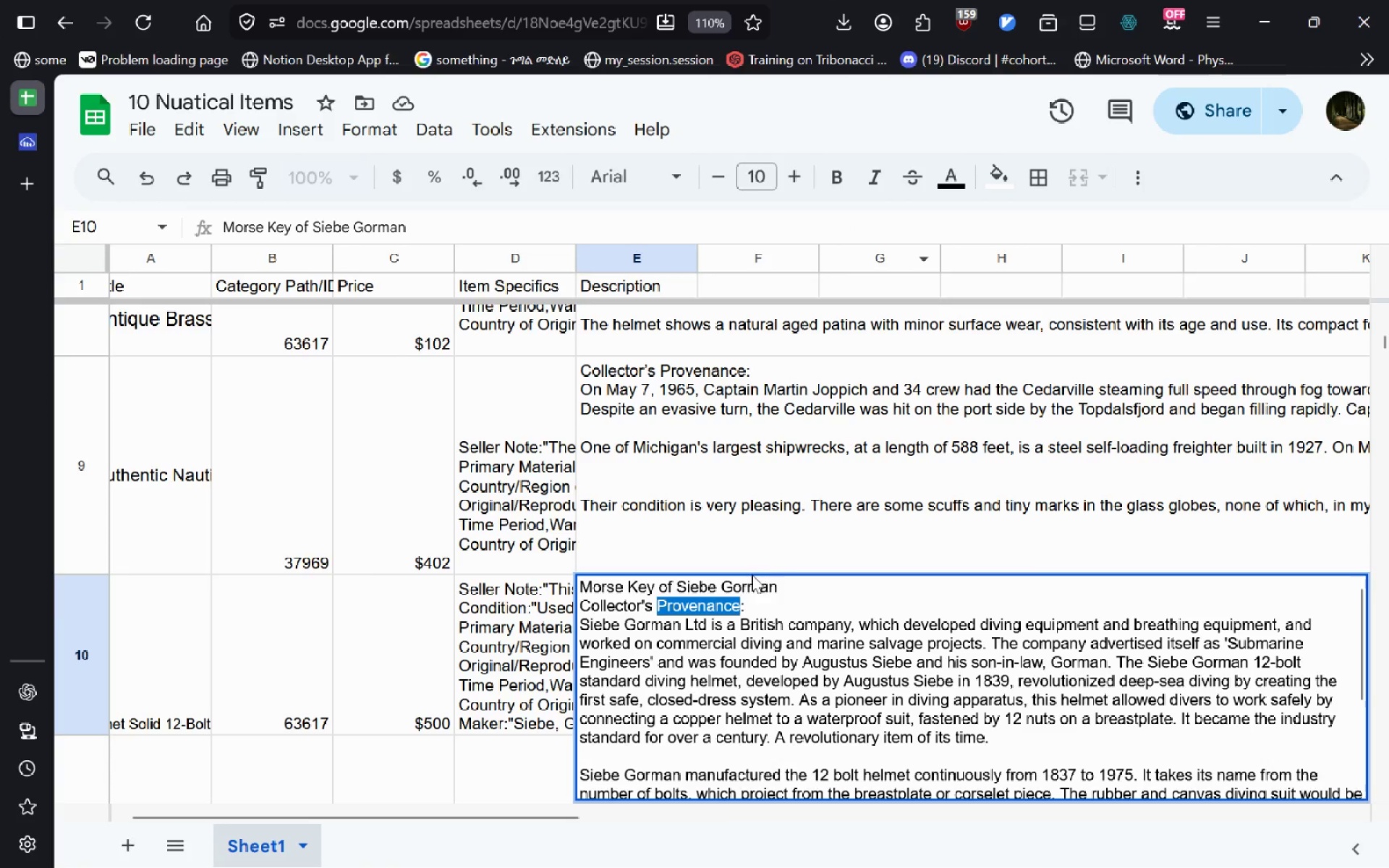 
left_click([789, 578])
 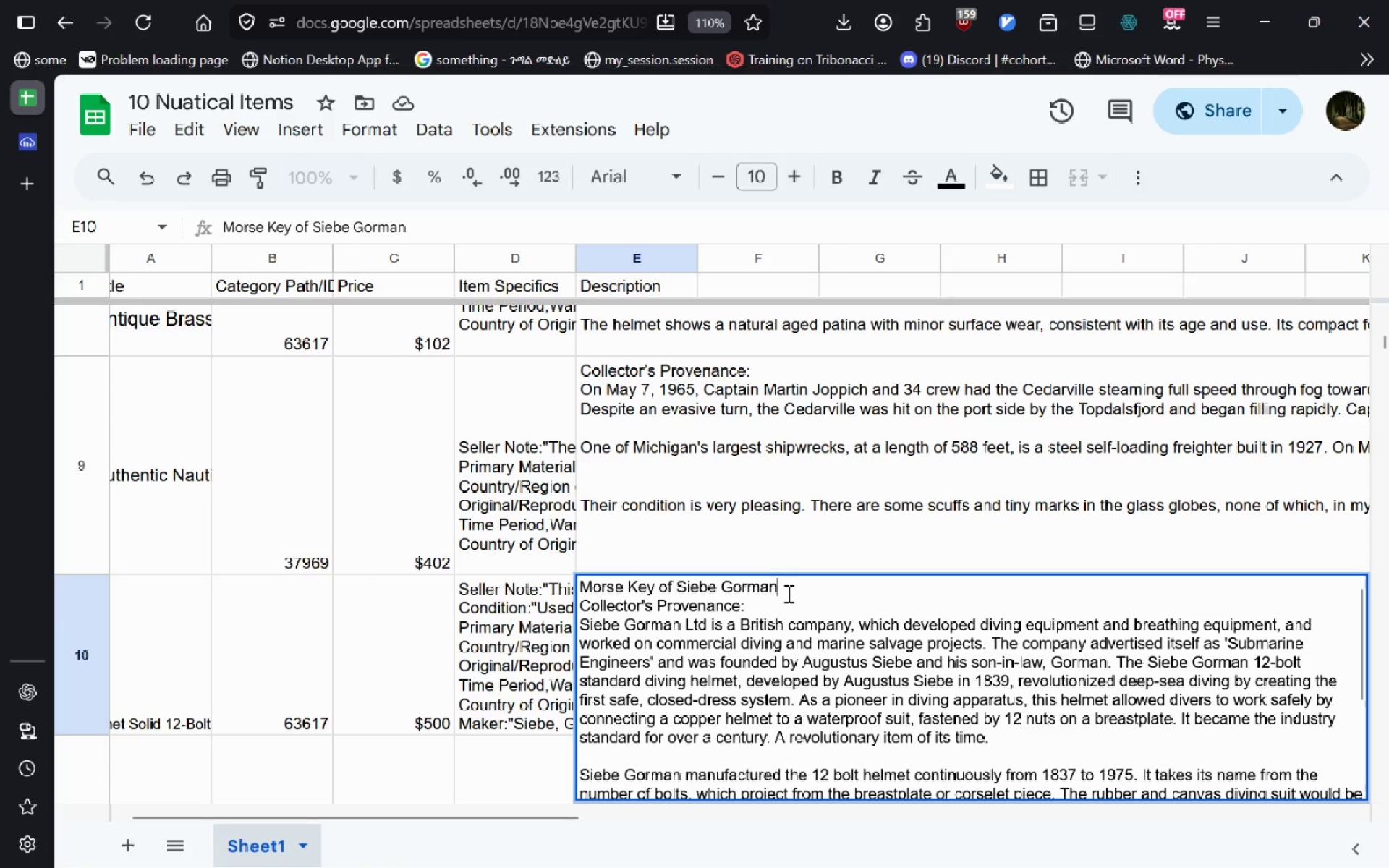 
left_click_drag(start_coordinate=[787, 593], to_coordinate=[524, 566])
 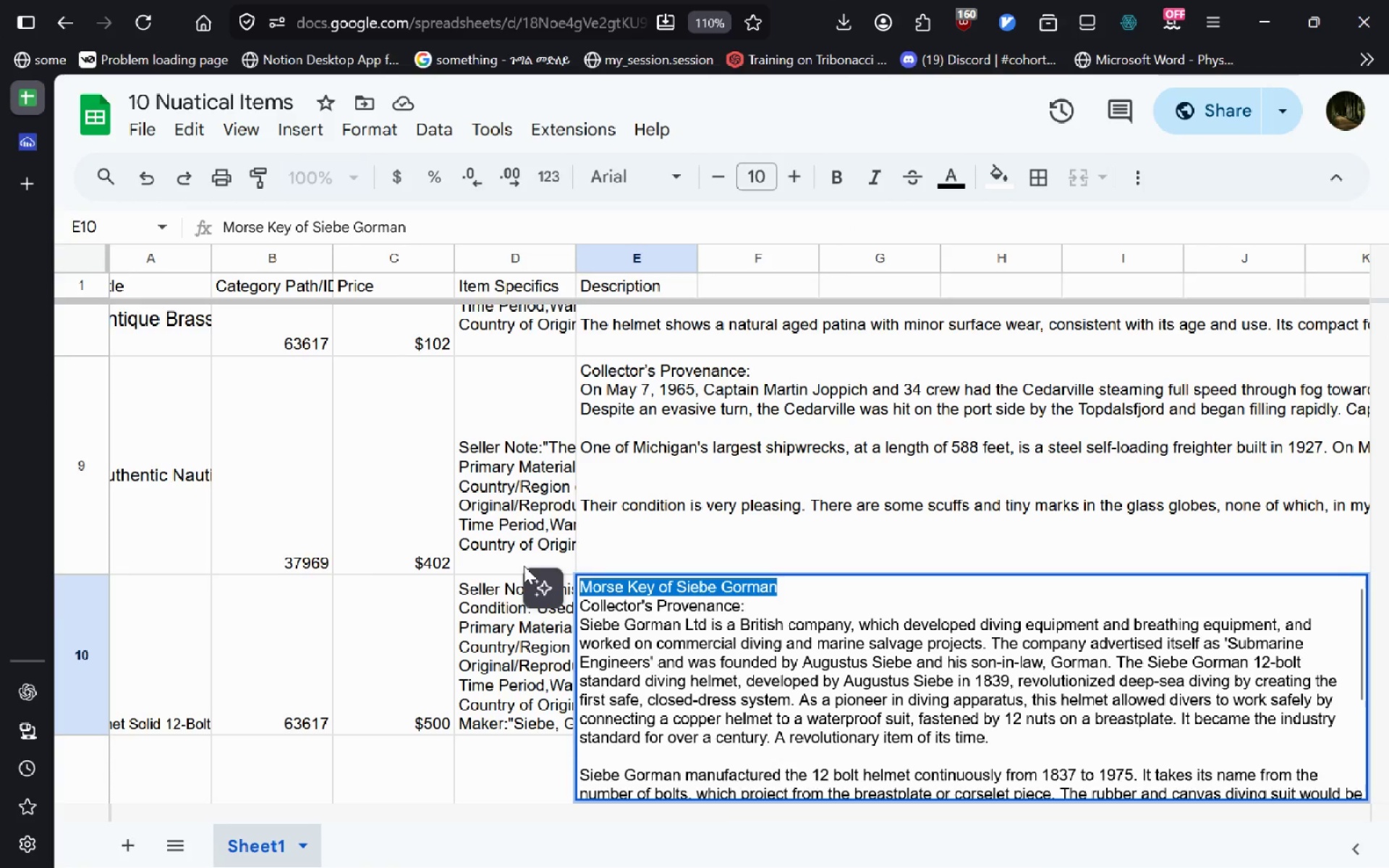 
key(Delete)
 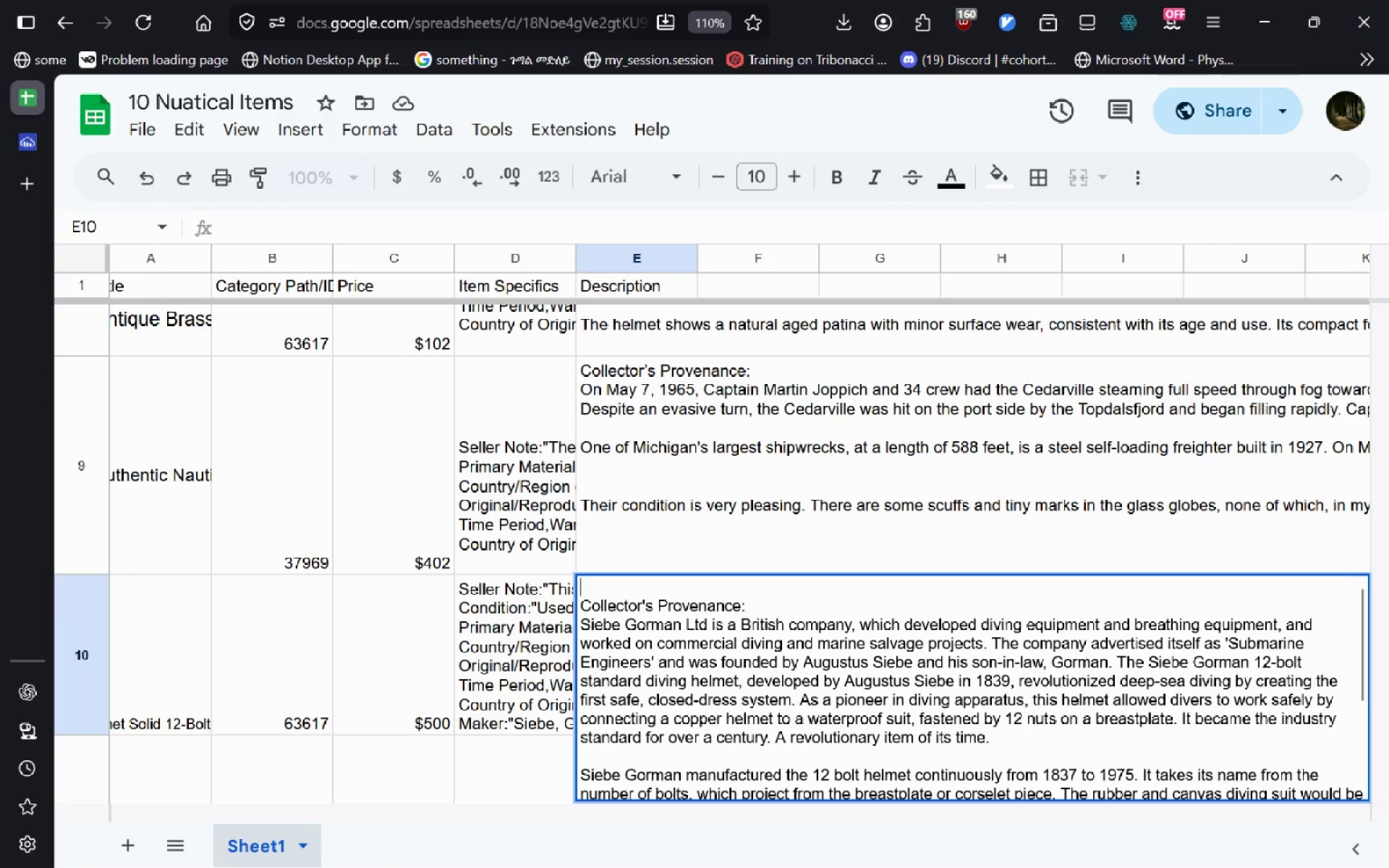 
key(Delete)
 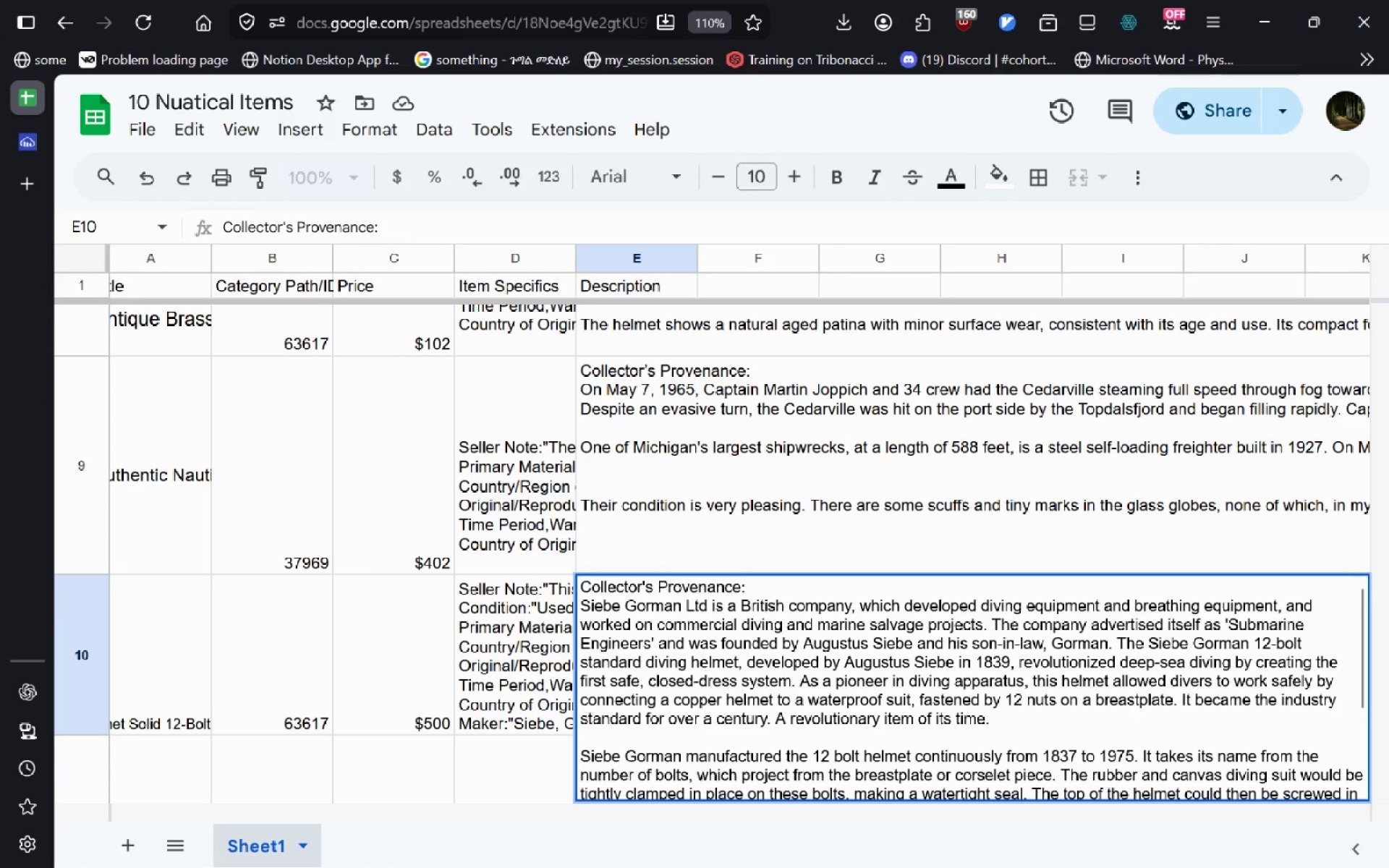 
key(Control+A)
 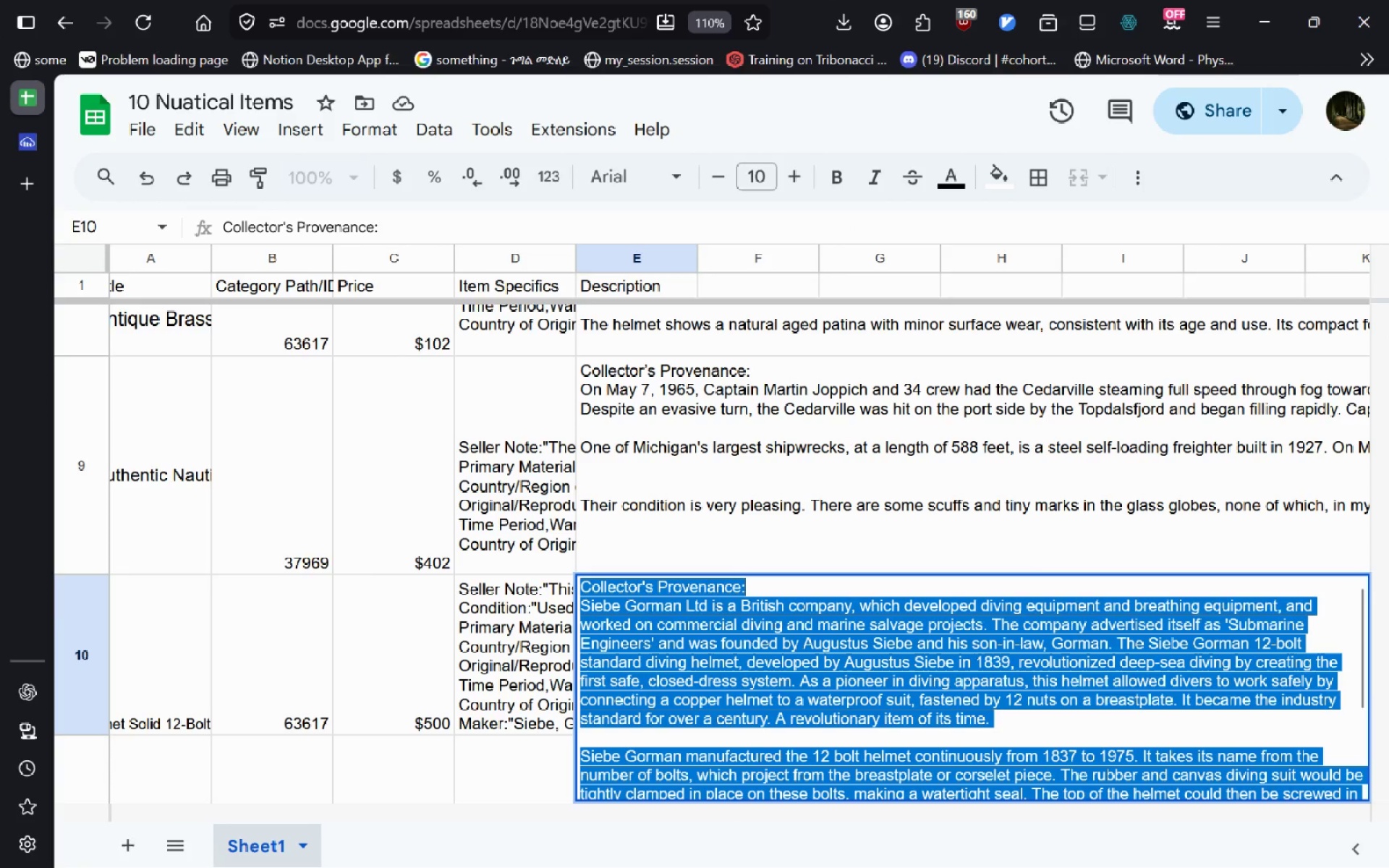 
key(Control+C)
 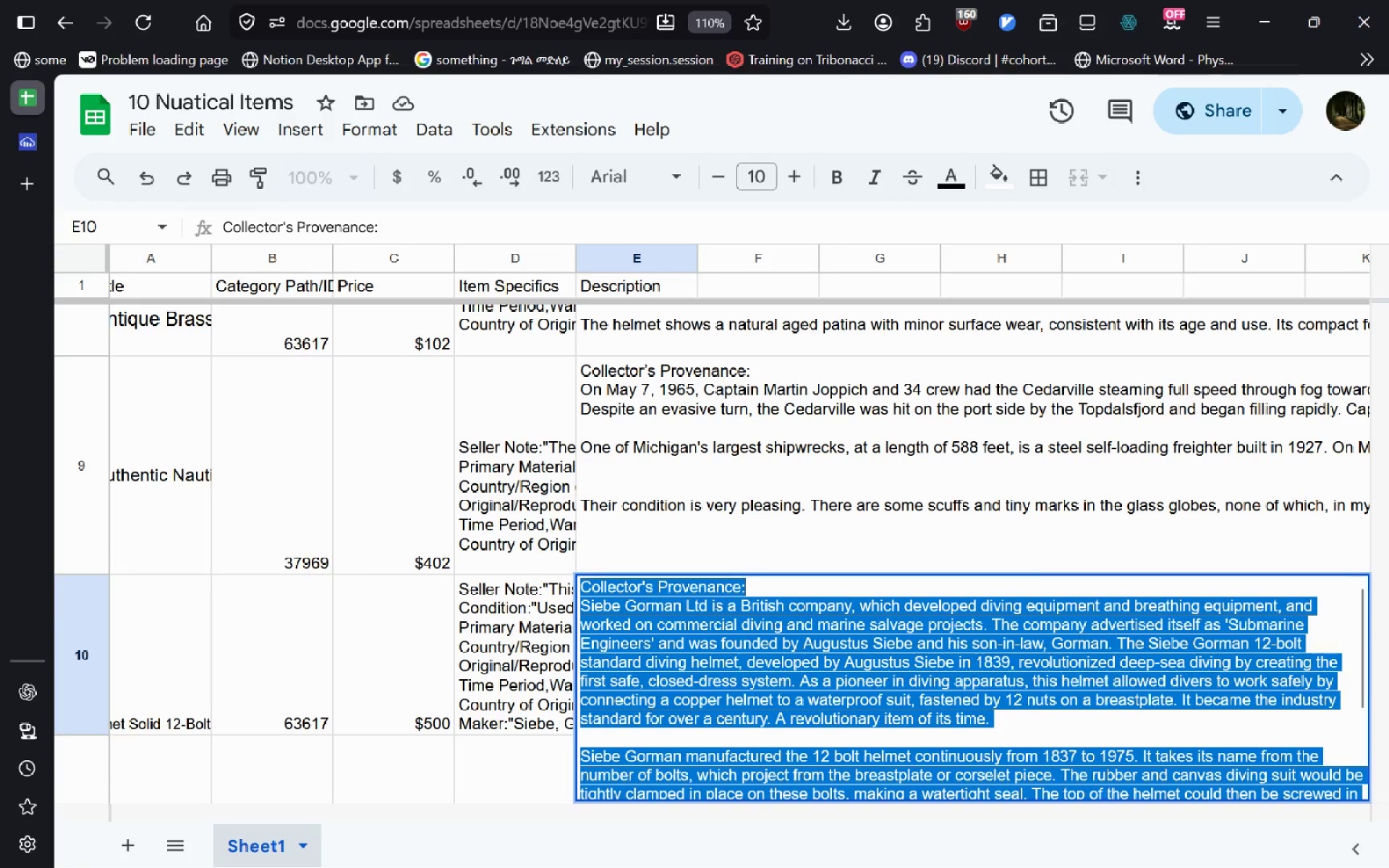 
key(Alt+AltLeft)
 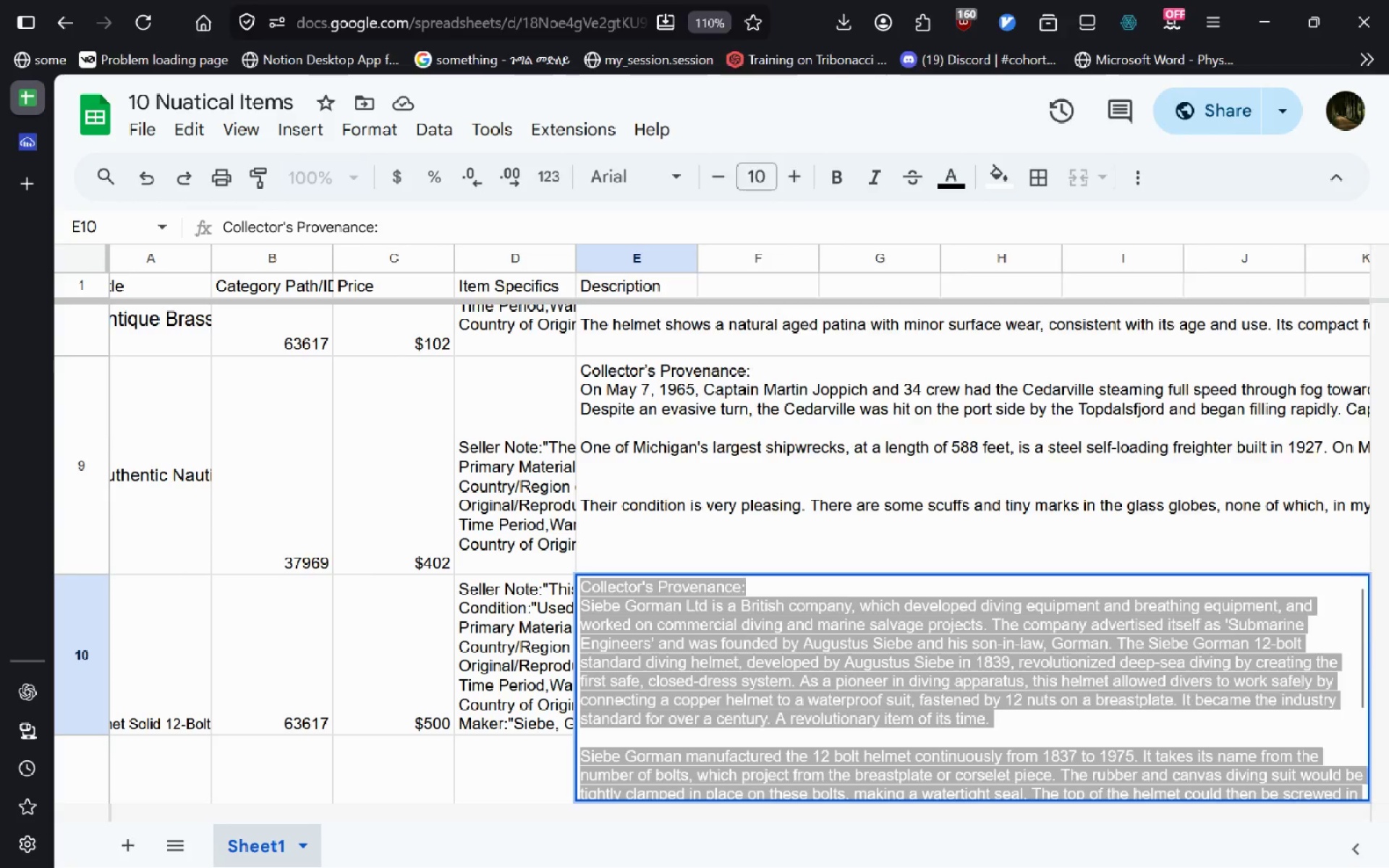 
key(Alt+Tab)
 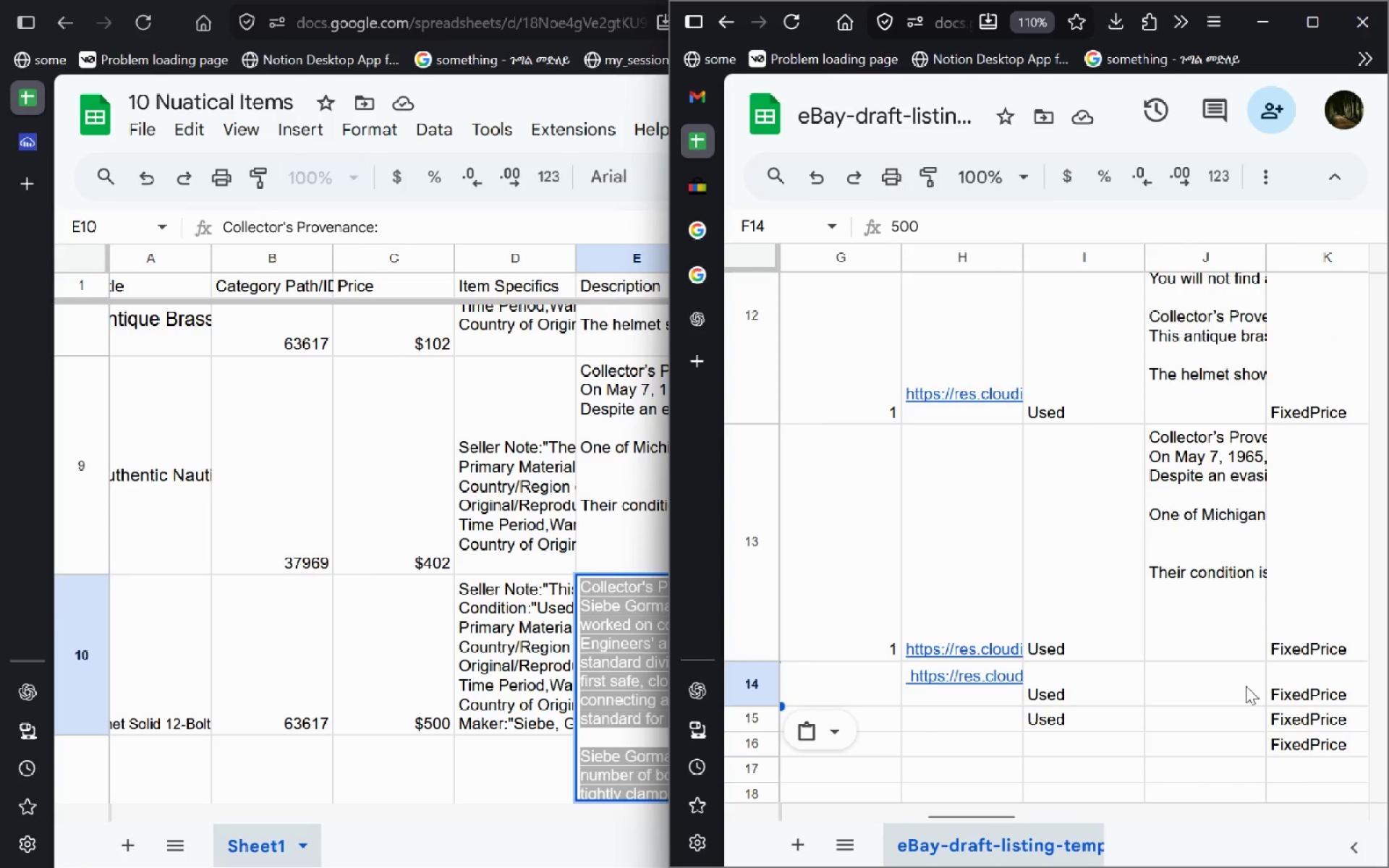 
double_click([1157, 672])
 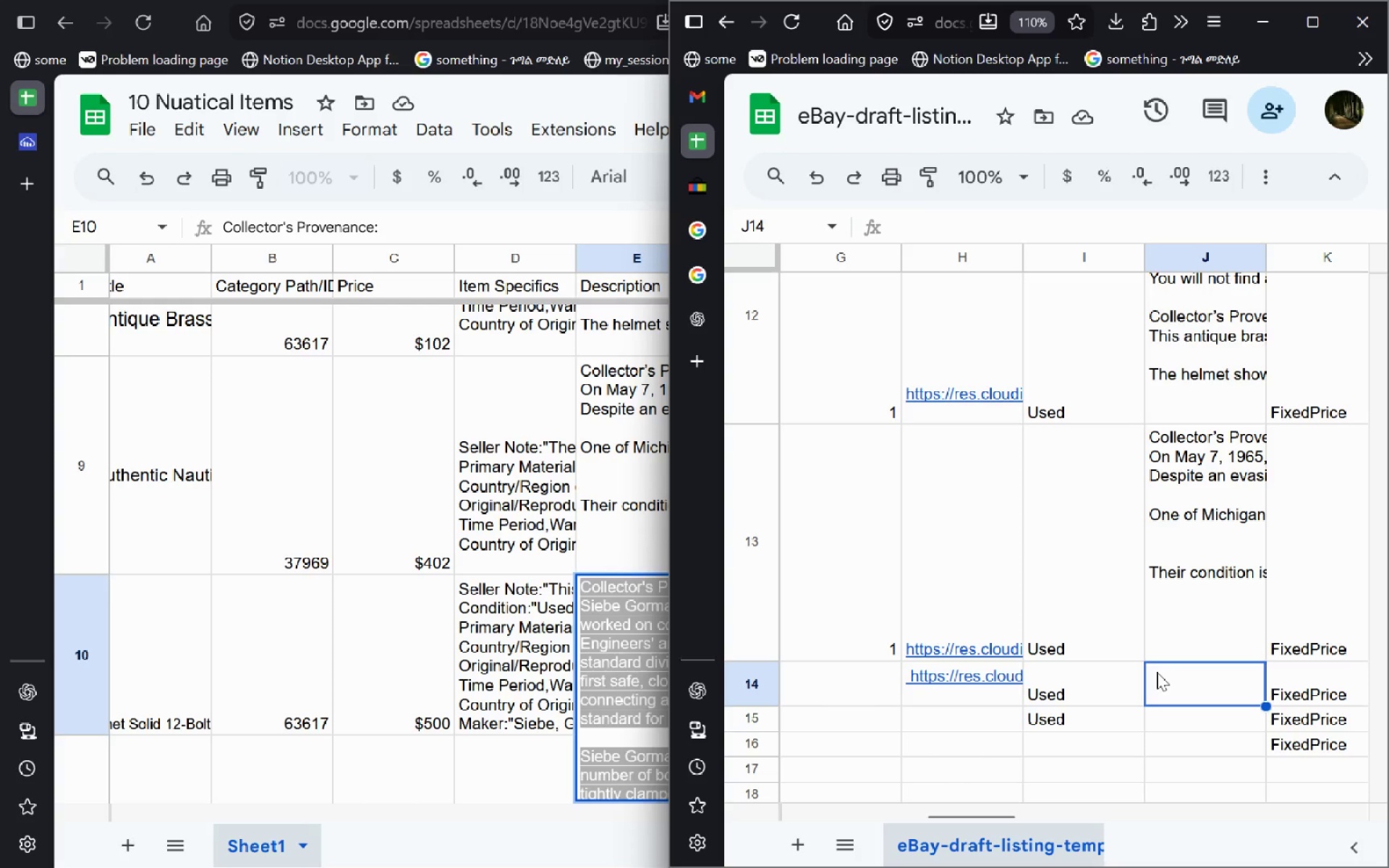 
key(Control+V)
 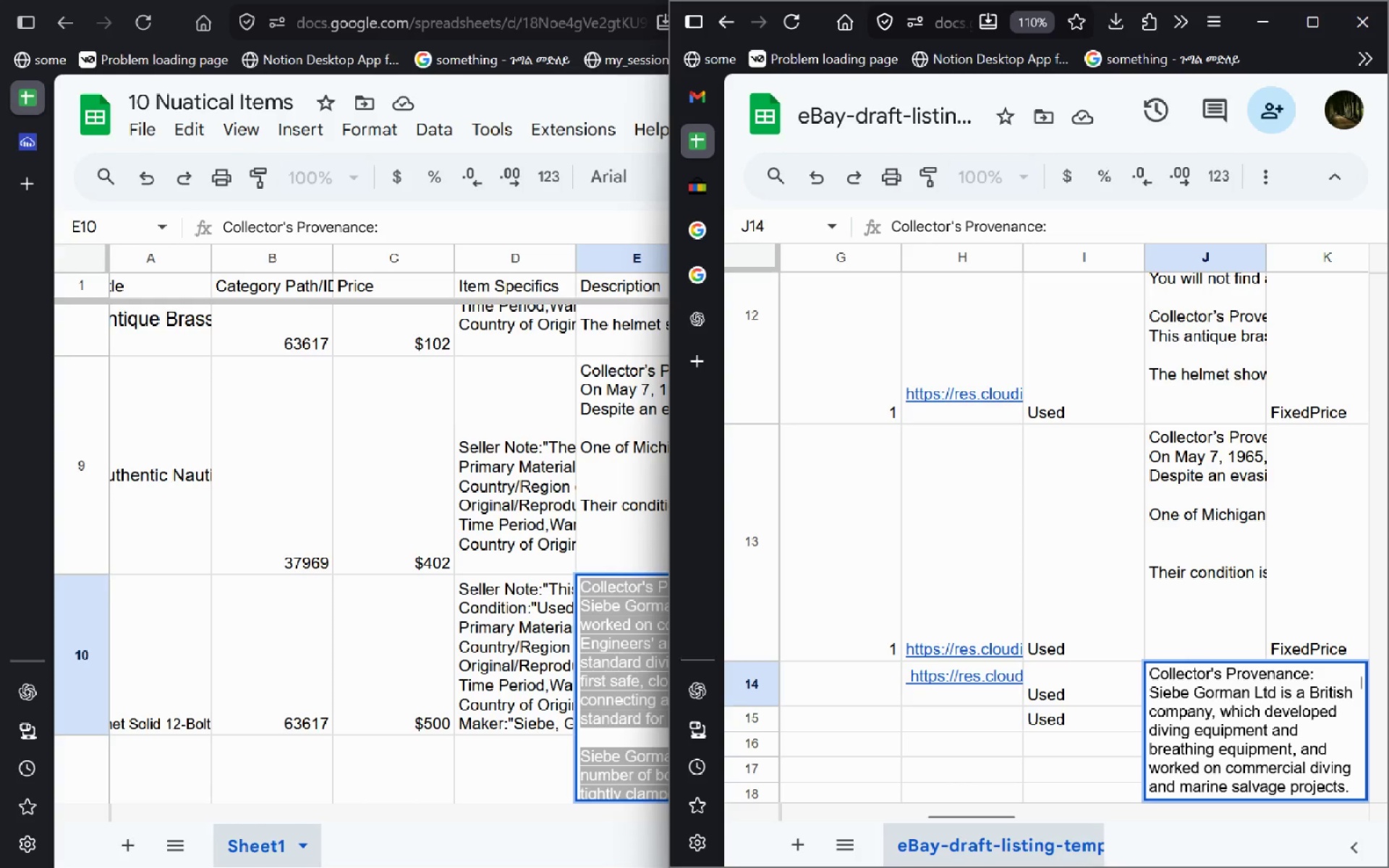 
key(Enter)
 